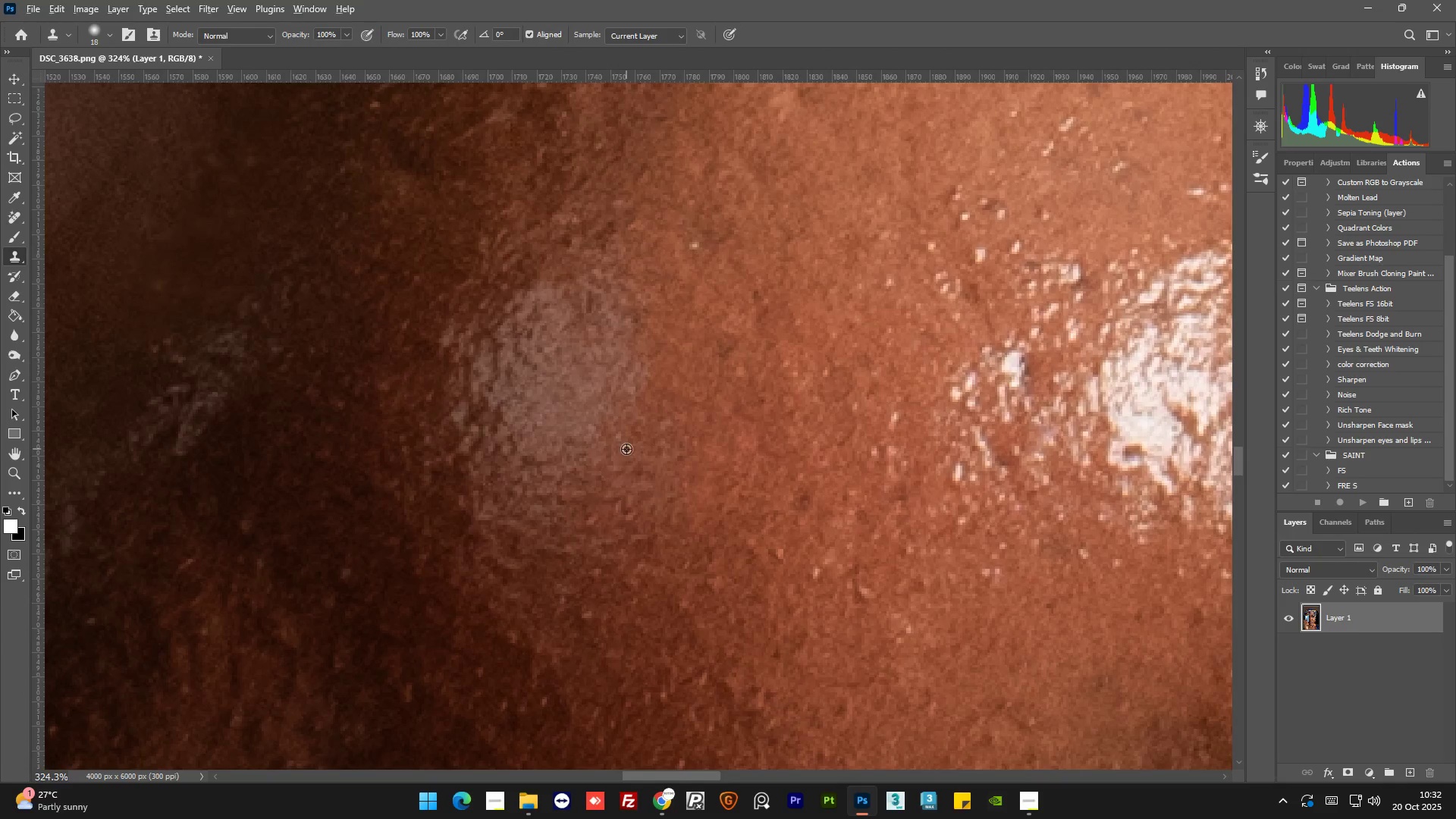 
hold_key(key=AltLeft, duration=1.17)
scroll: coordinate [698, 469], scroll_direction: down, amount: 2.0
 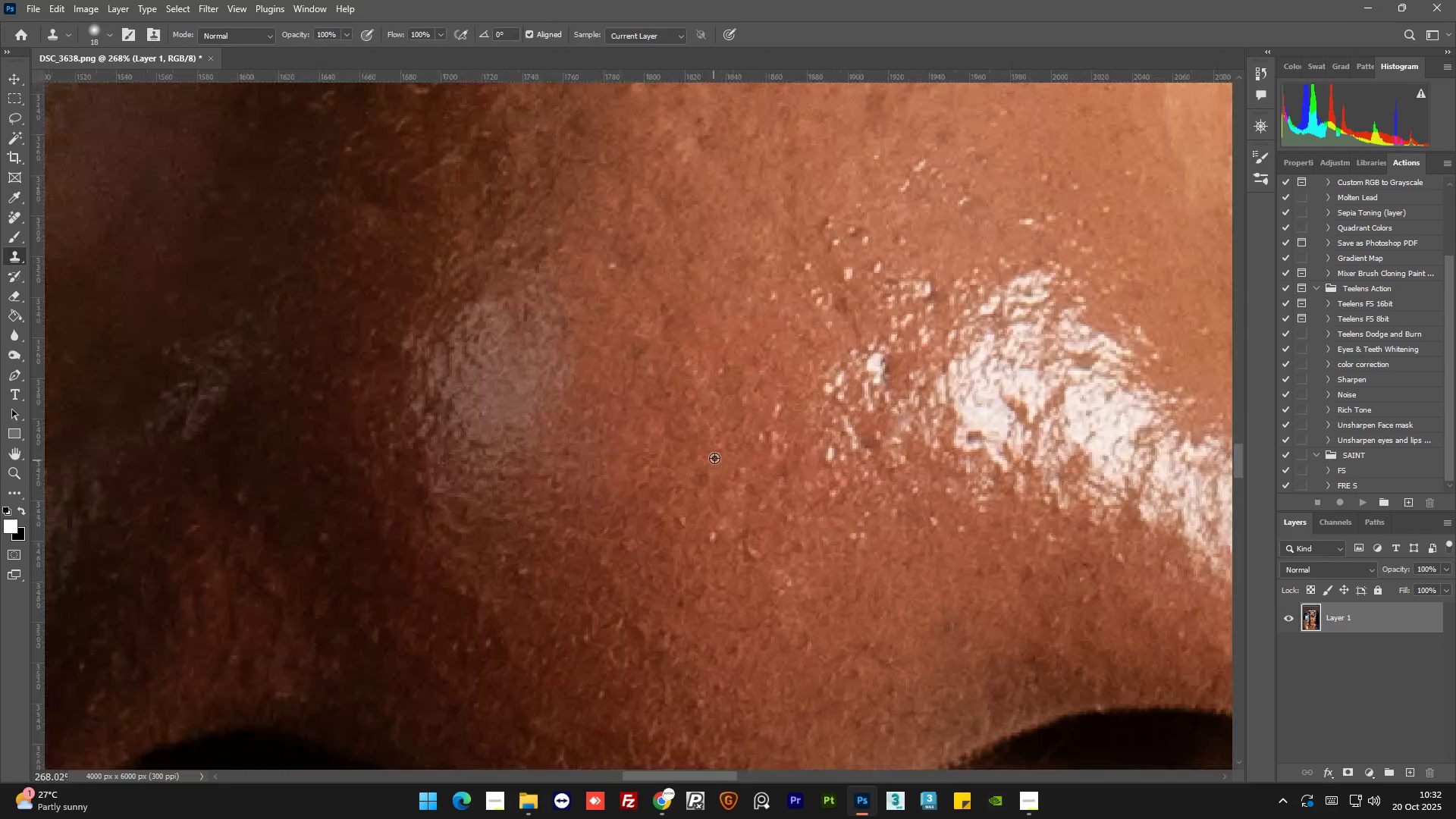 
key(Alt+AltLeft)
 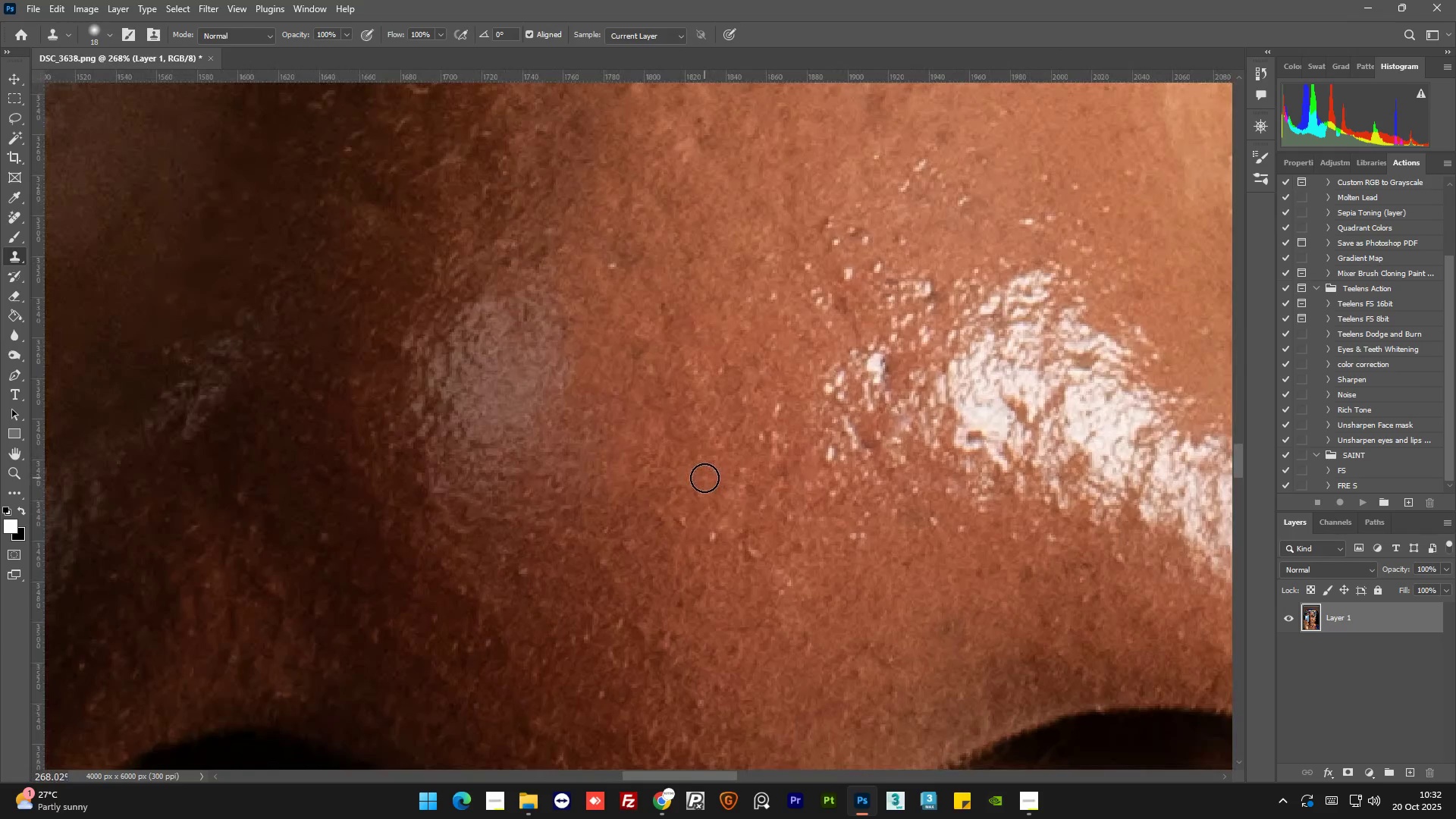 
left_click([704, 478])
 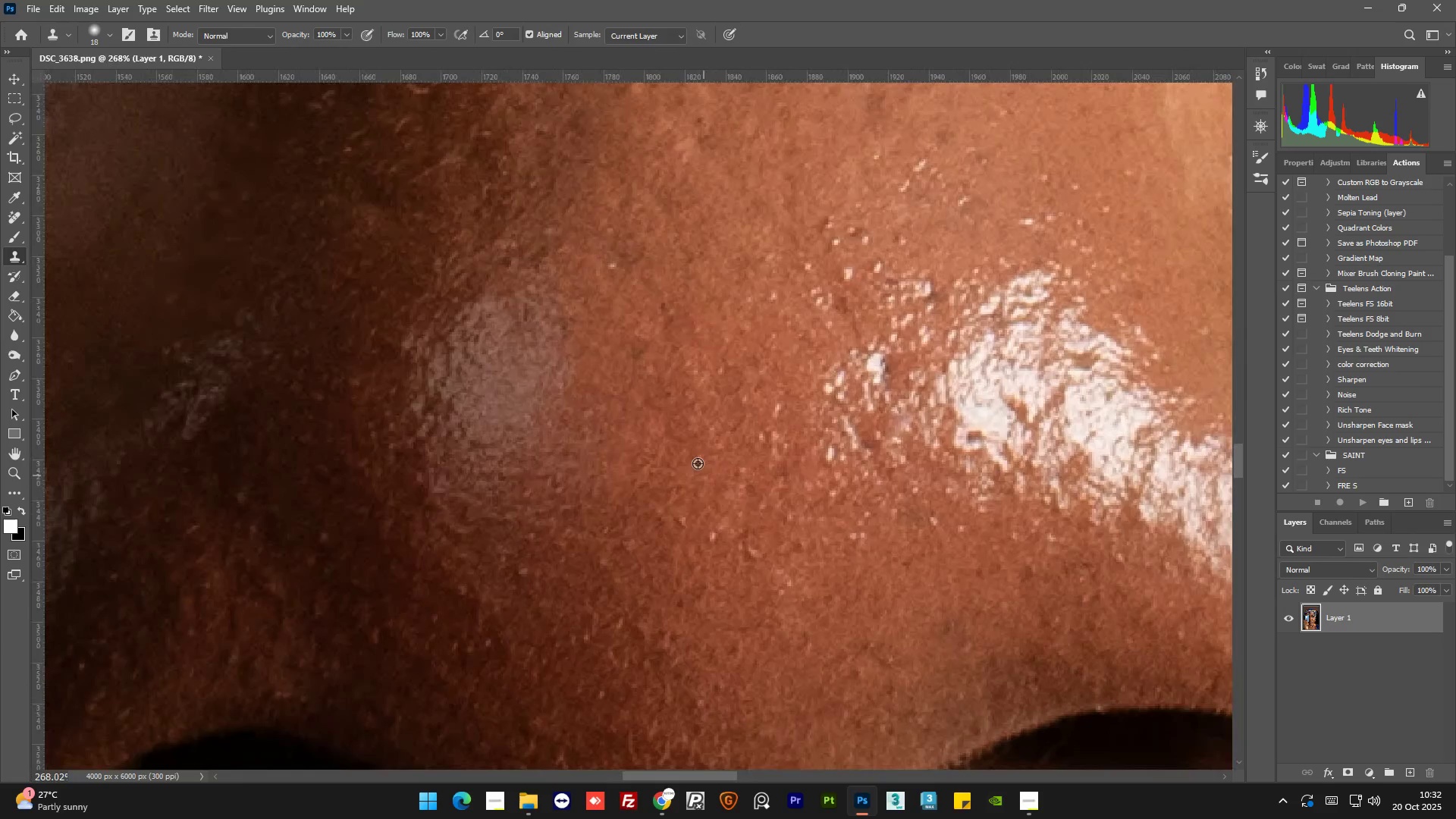 
hold_key(key=AltLeft, duration=1.5)
scroll: coordinate [756, 476], scroll_direction: down, amount: 3.0
 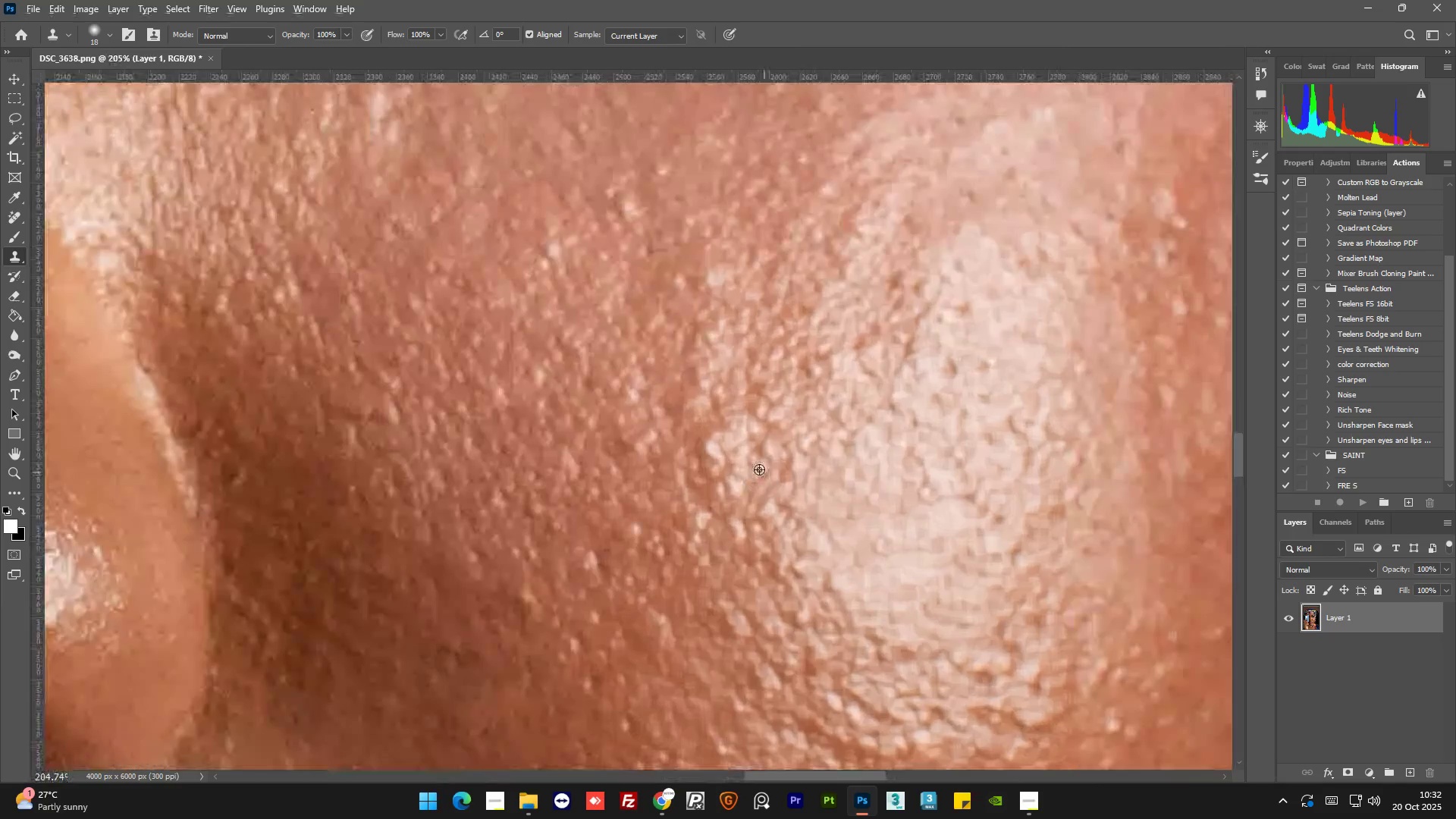 
hold_key(key=AltLeft, duration=1.53)
 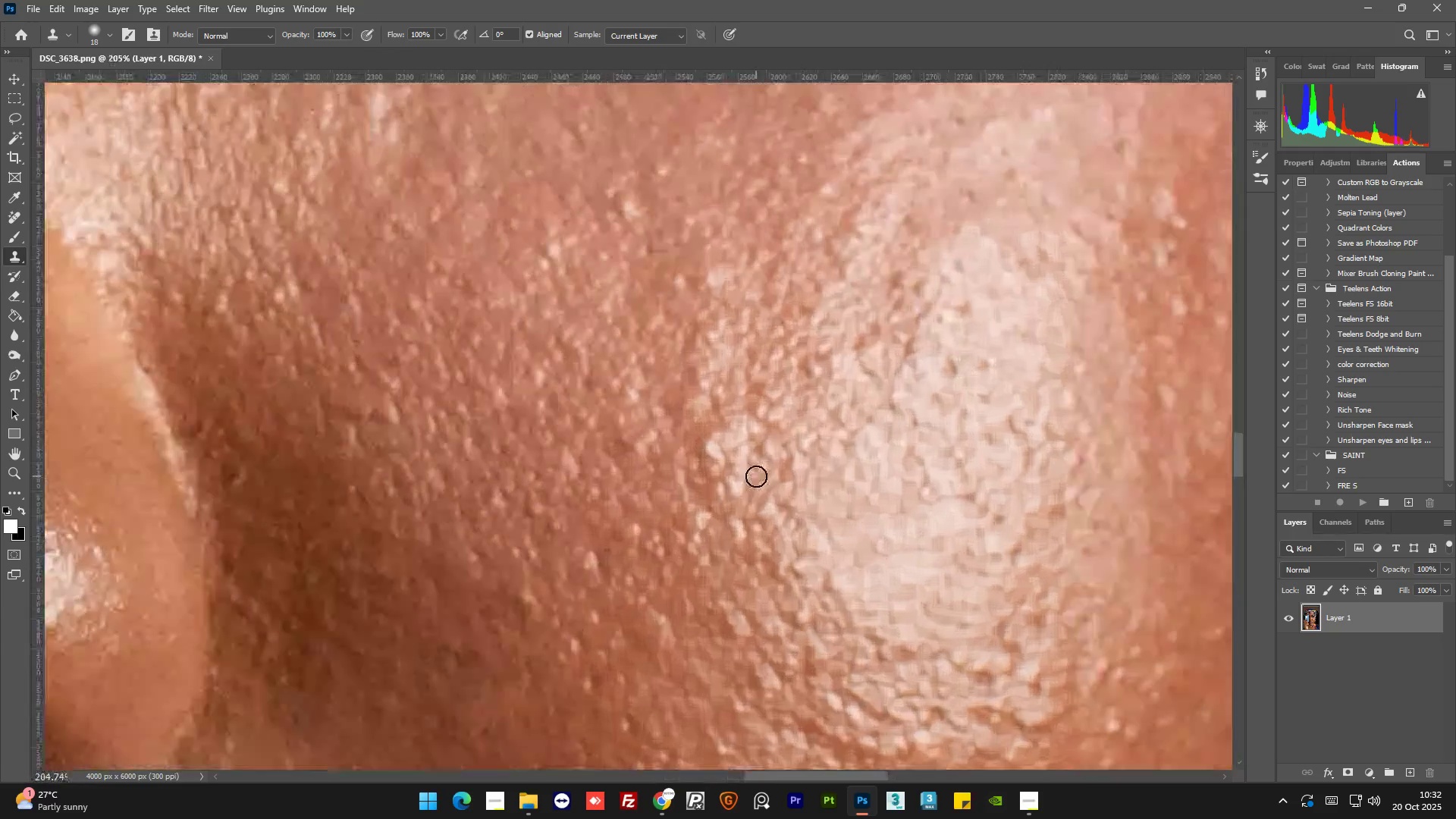 
hold_key(key=AltLeft, duration=0.62)
 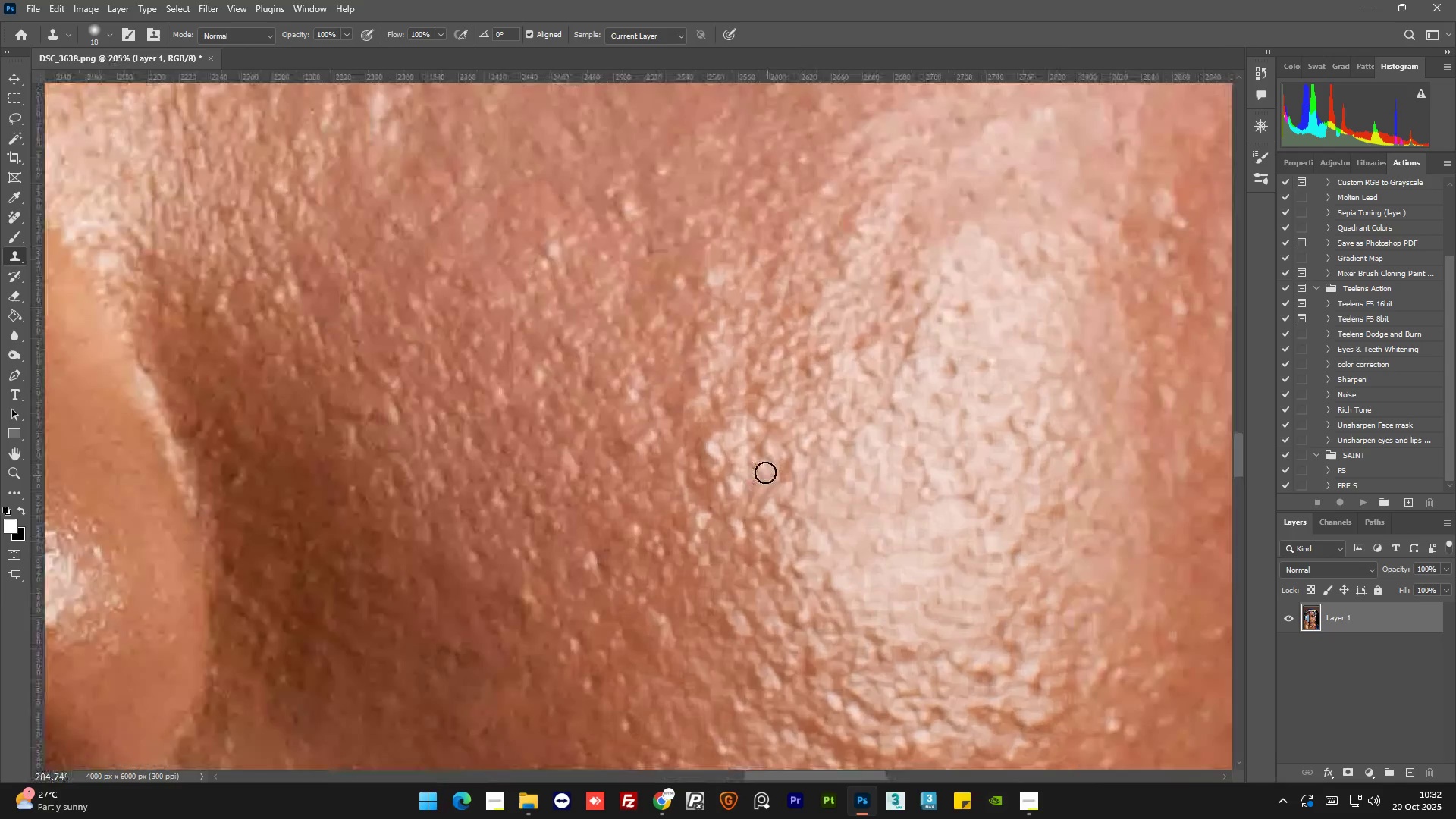 
hold_key(key=AltLeft, duration=0.91)
scroll: coordinate [835, 395], scroll_direction: down, amount: 1.0
 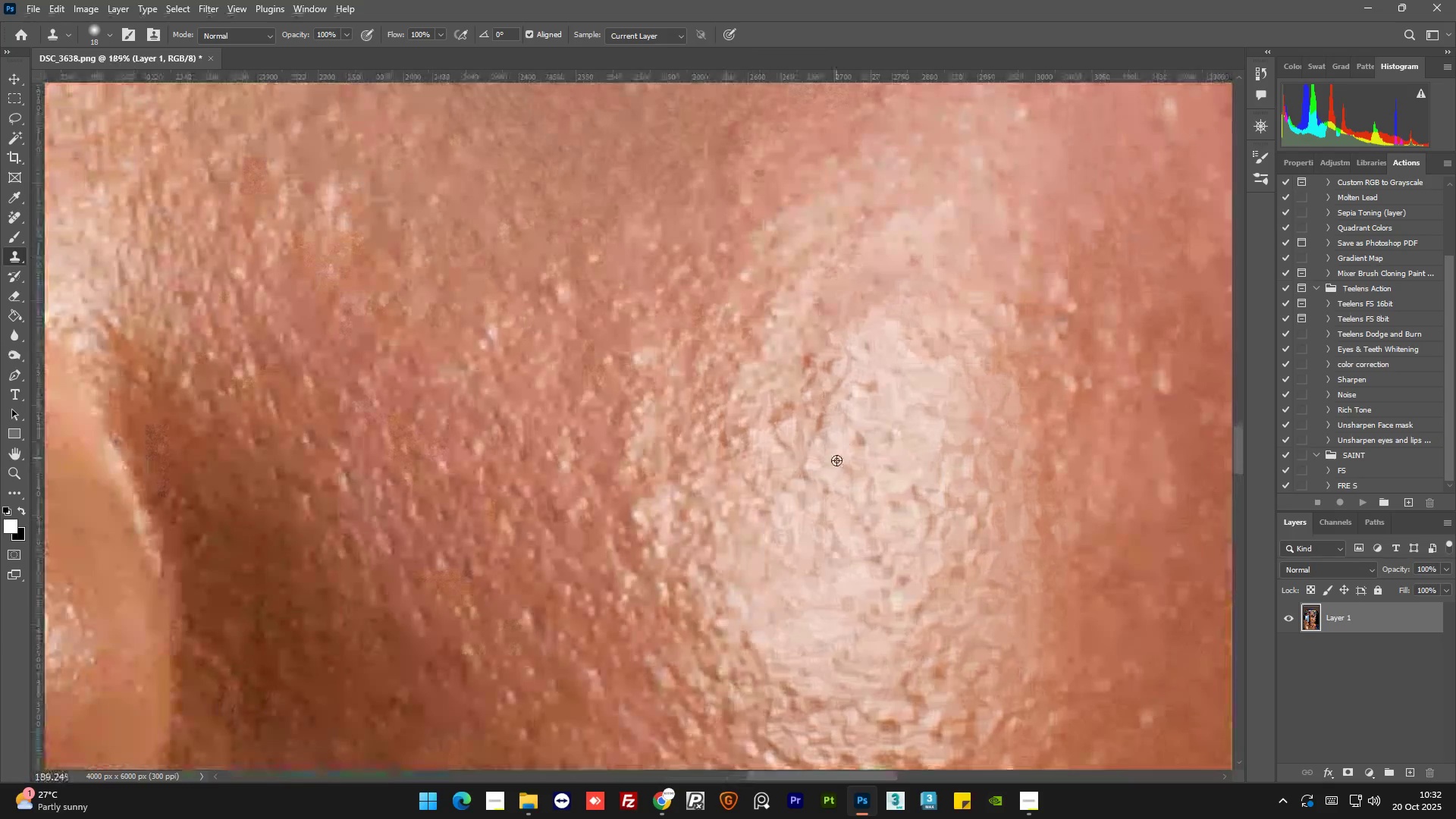 
hold_key(key=AltLeft, duration=0.33)
 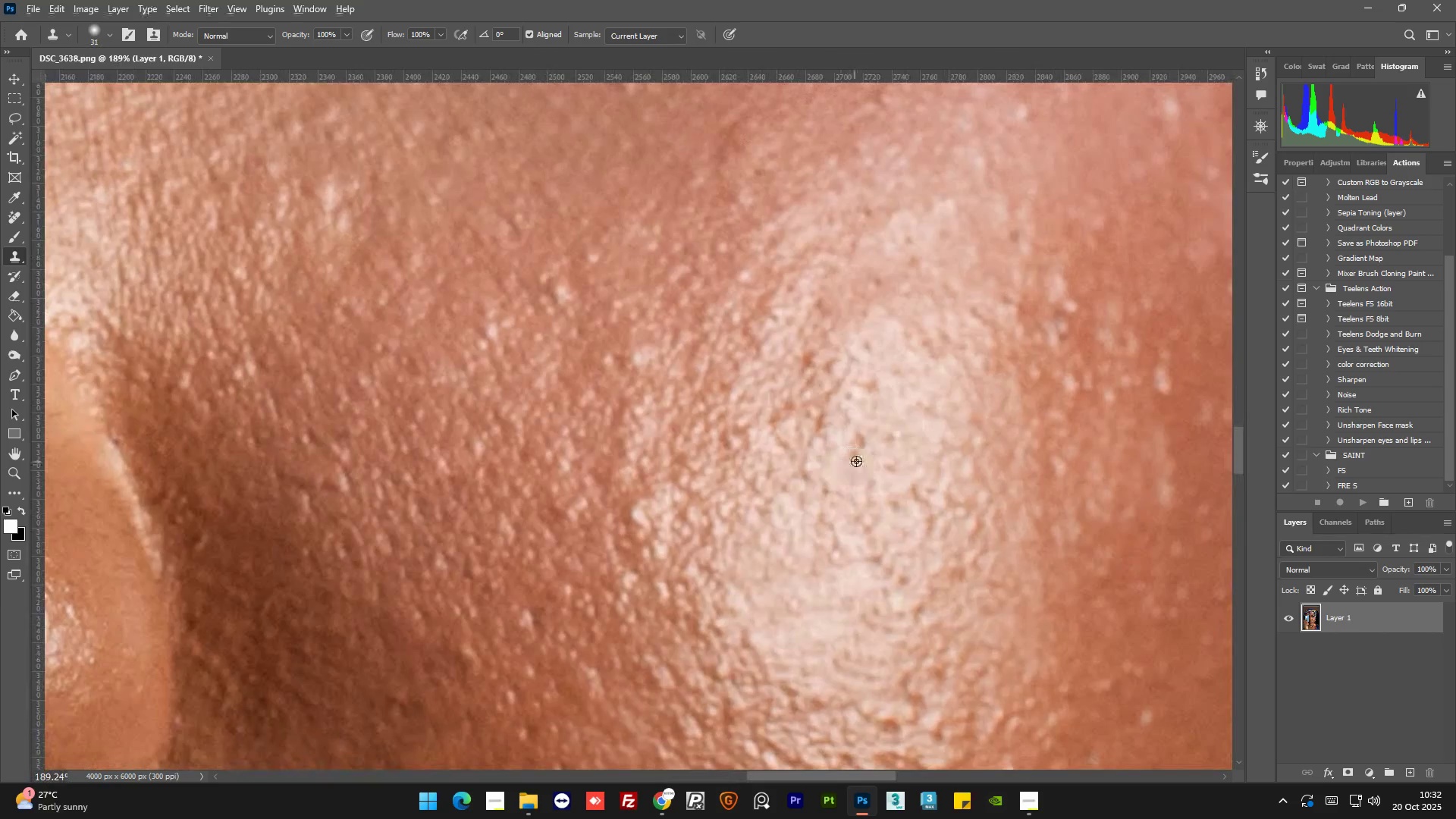 
key(Alt+AltLeft)
 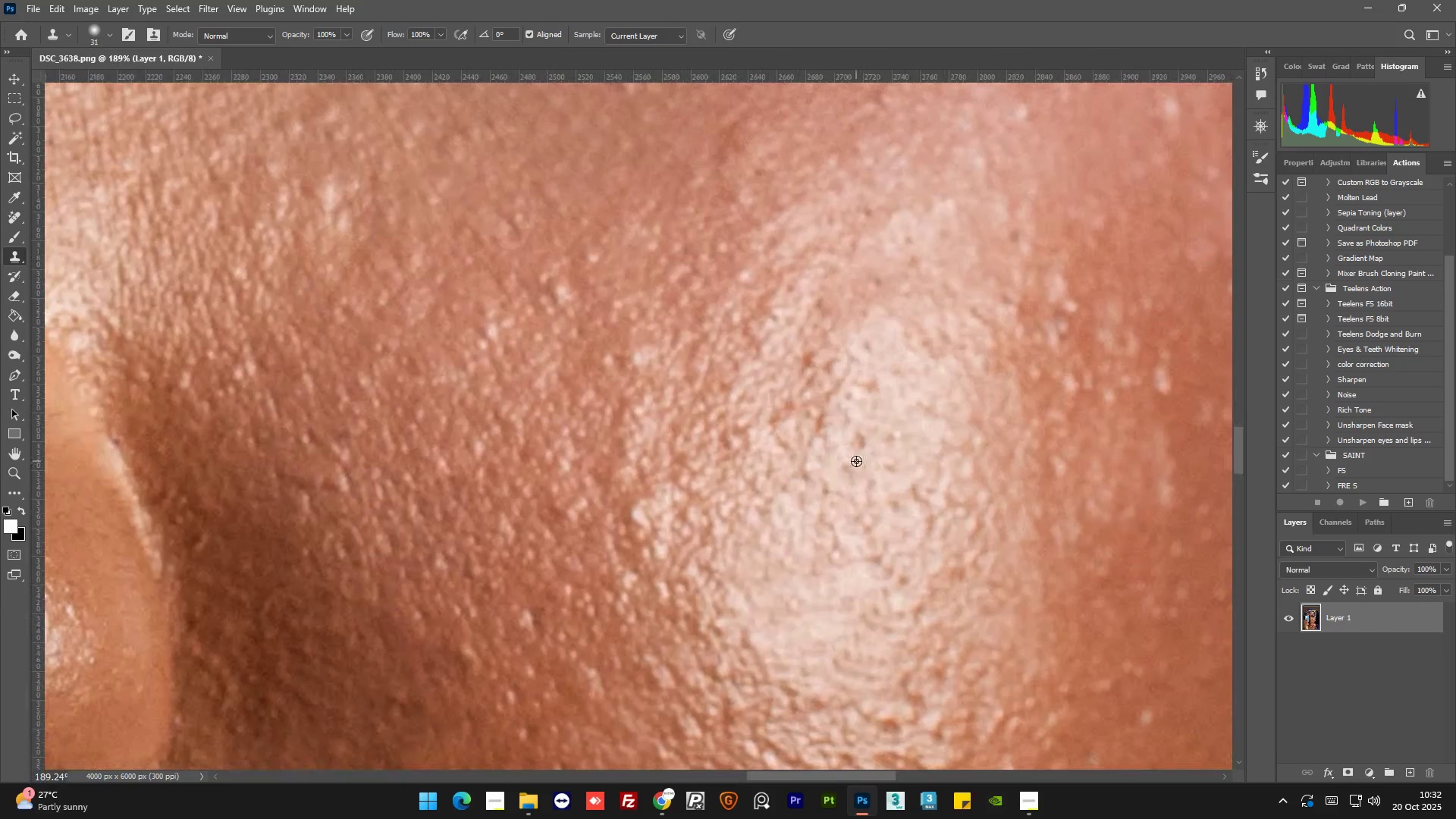 
left_click([856, 461])
 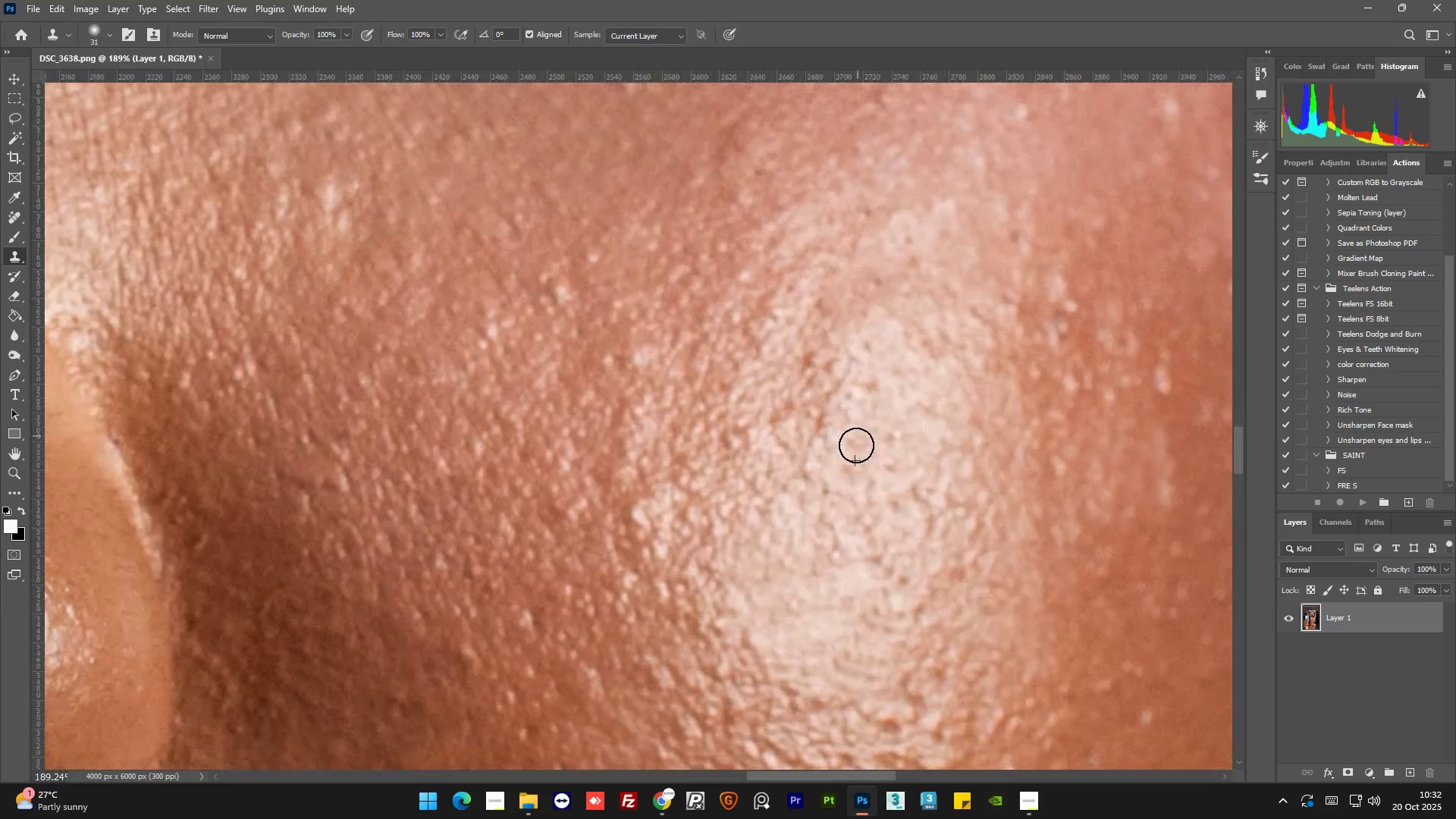 
hold_key(key=AltLeft, duration=0.75)
scroll: coordinate [815, 448], scroll_direction: down, amount: 1.0
 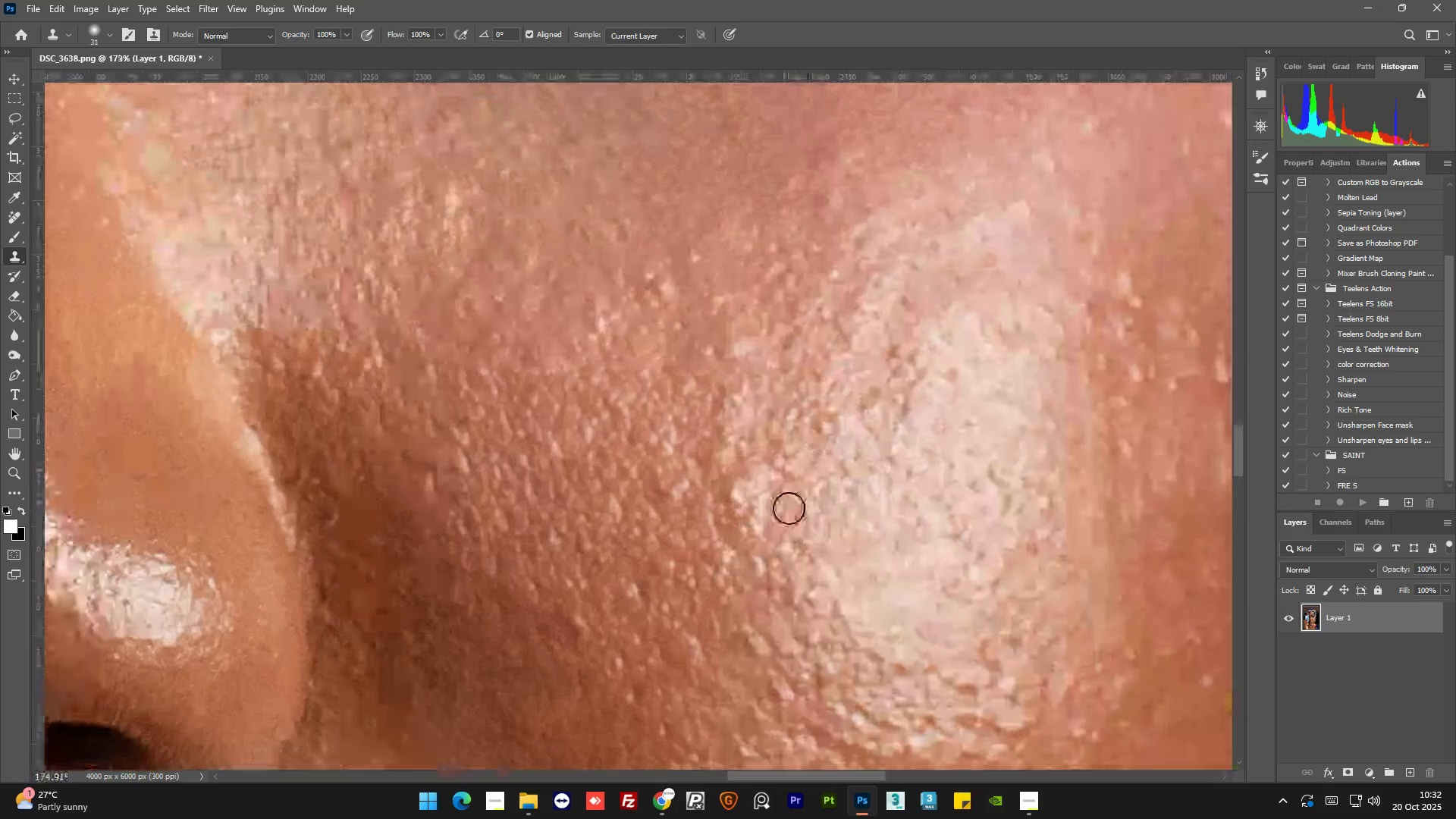 
hold_key(key=AltLeft, duration=0.36)
left_click([795, 518])
 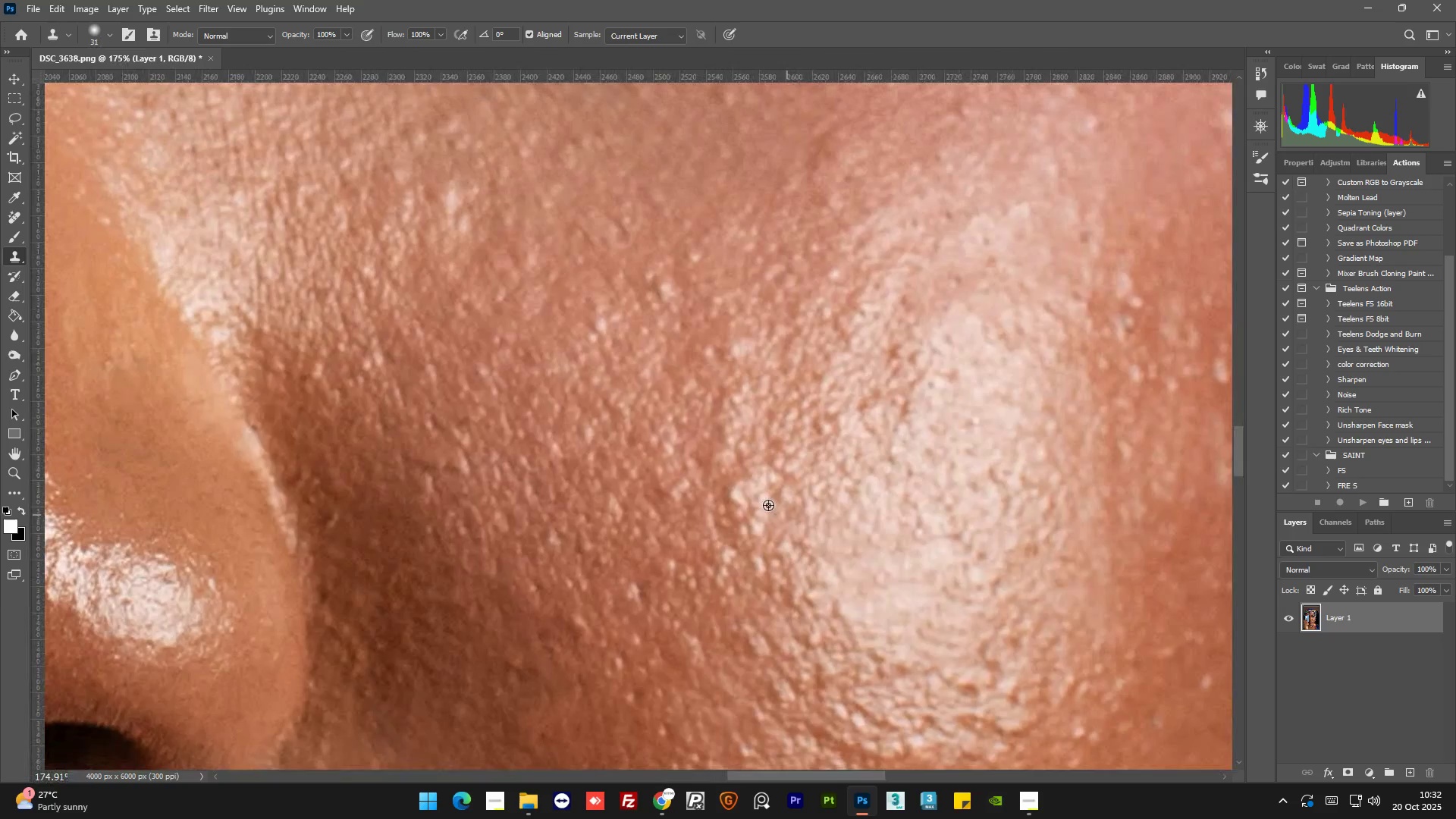 
hold_key(key=AltLeft, duration=0.72)
left_click_drag(start_coordinate=[702, 513], to_coordinate=[708, 513])
 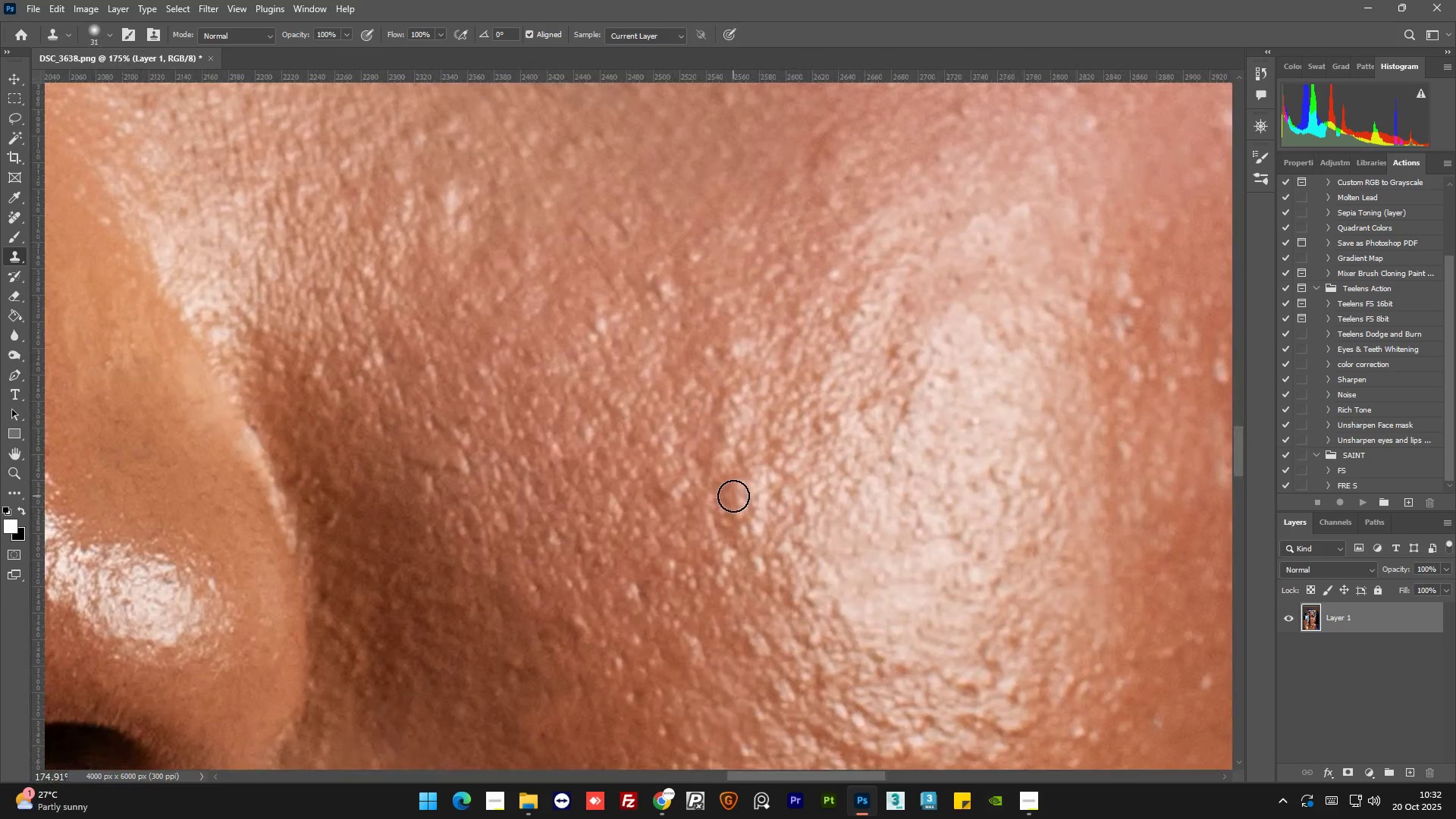 
left_click([733, 496])
 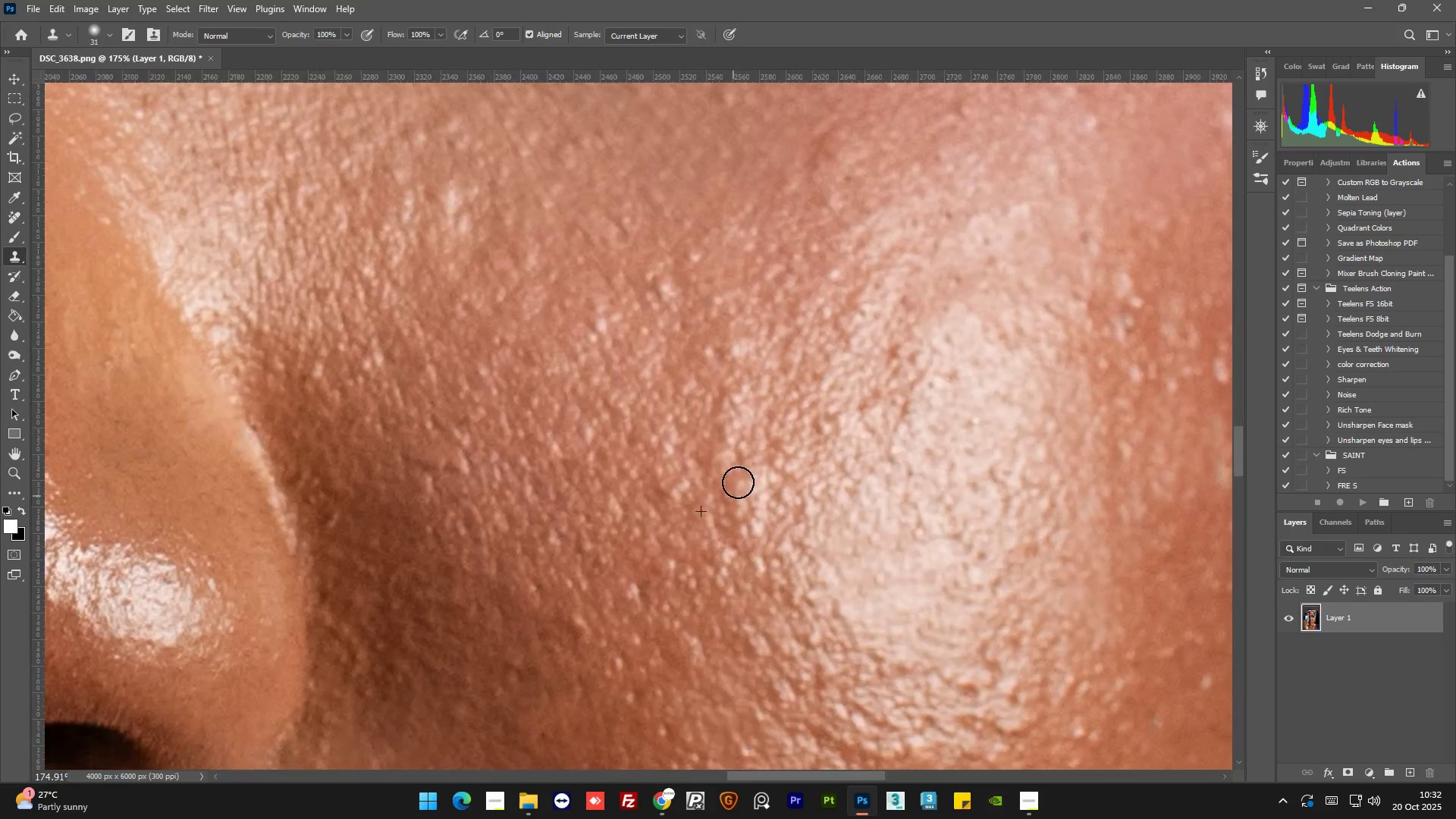 
hold_key(key=AltLeft, duration=1.5)
scroll: coordinate [764, 432], scroll_direction: down, amount: 8.0
 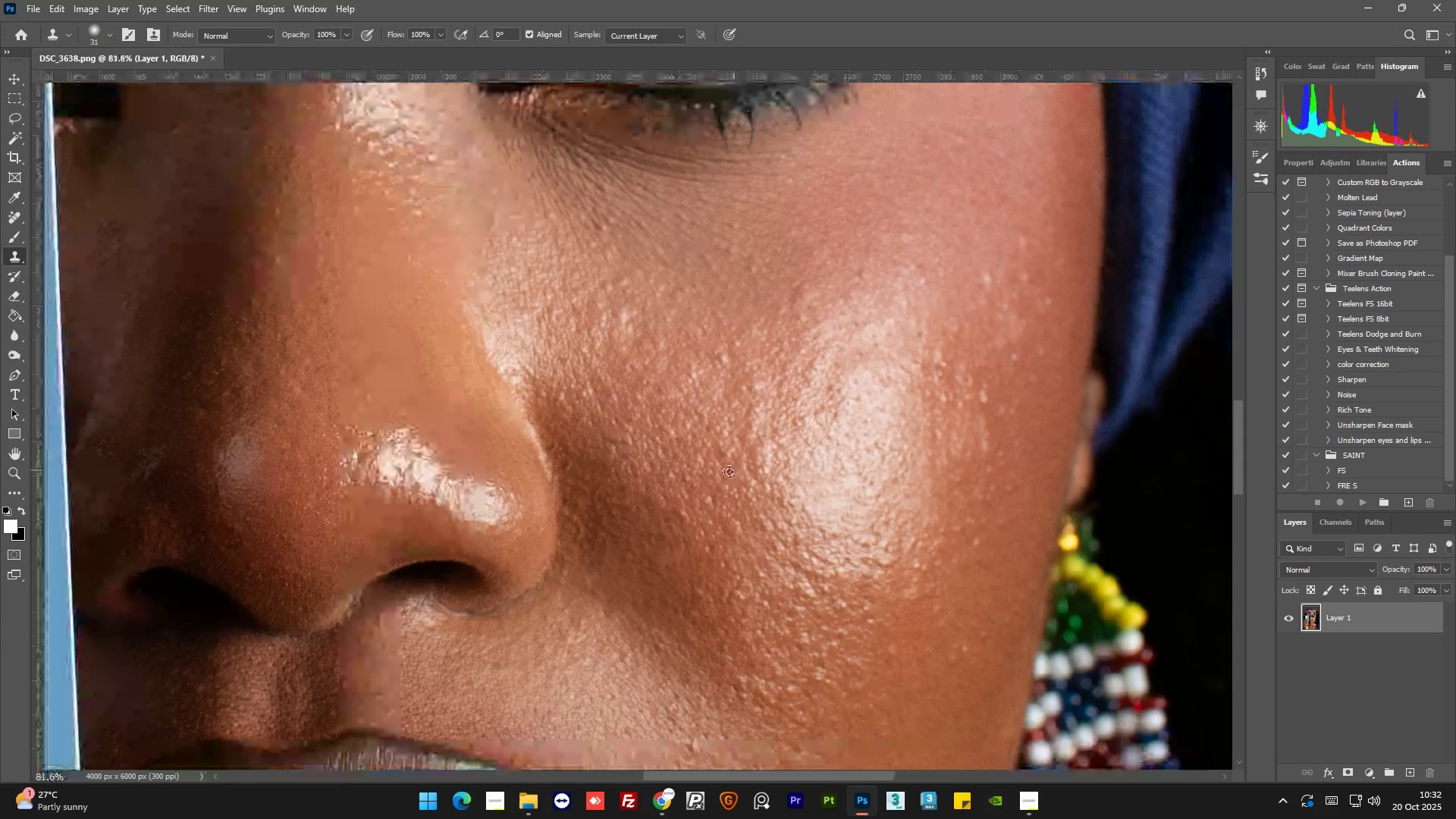 
hold_key(key=AltLeft, duration=1.5)
scroll: coordinate [736, 422], scroll_direction: up, amount: 7.0
 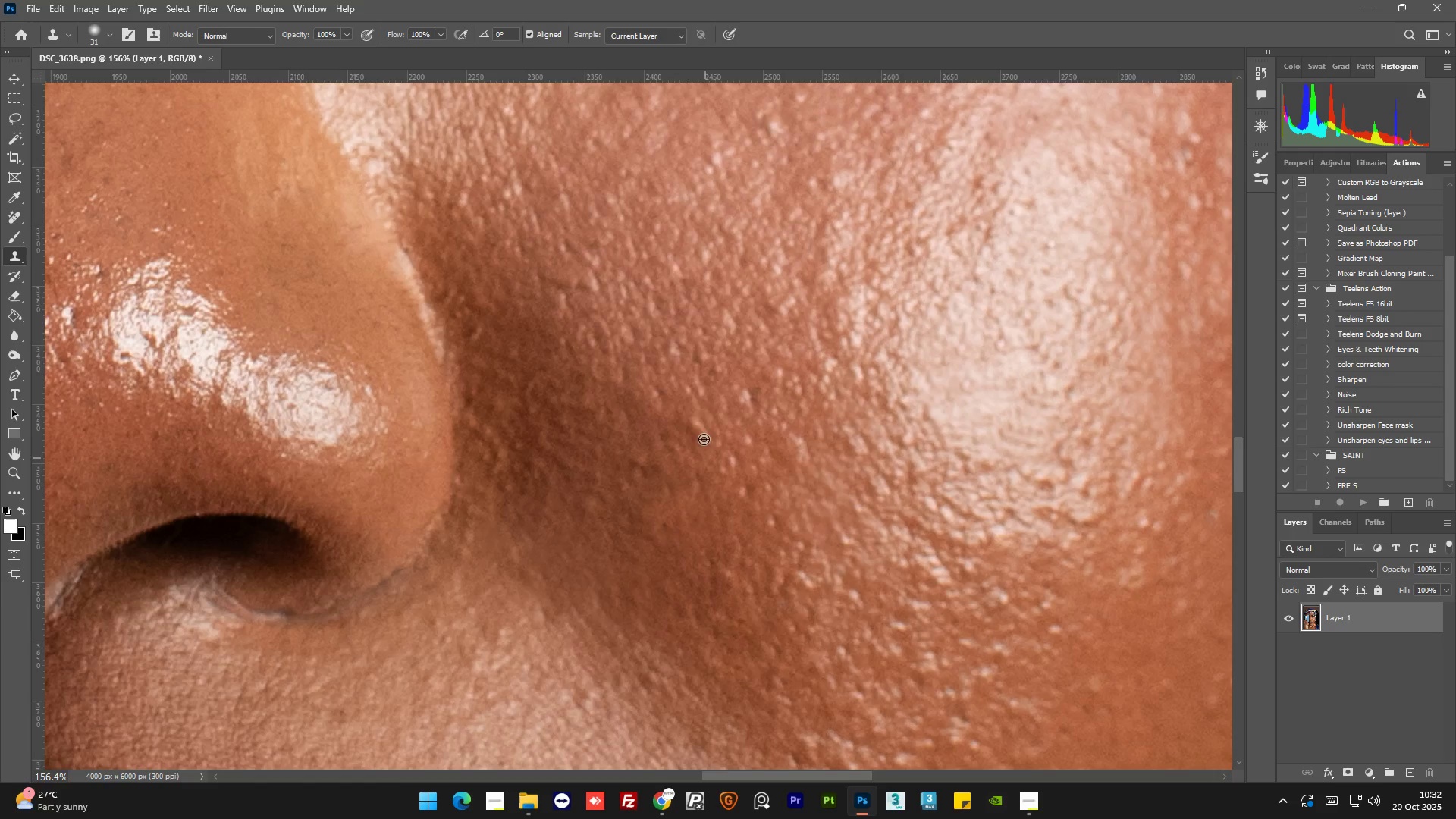 
hold_key(key=AltLeft, duration=0.59)
 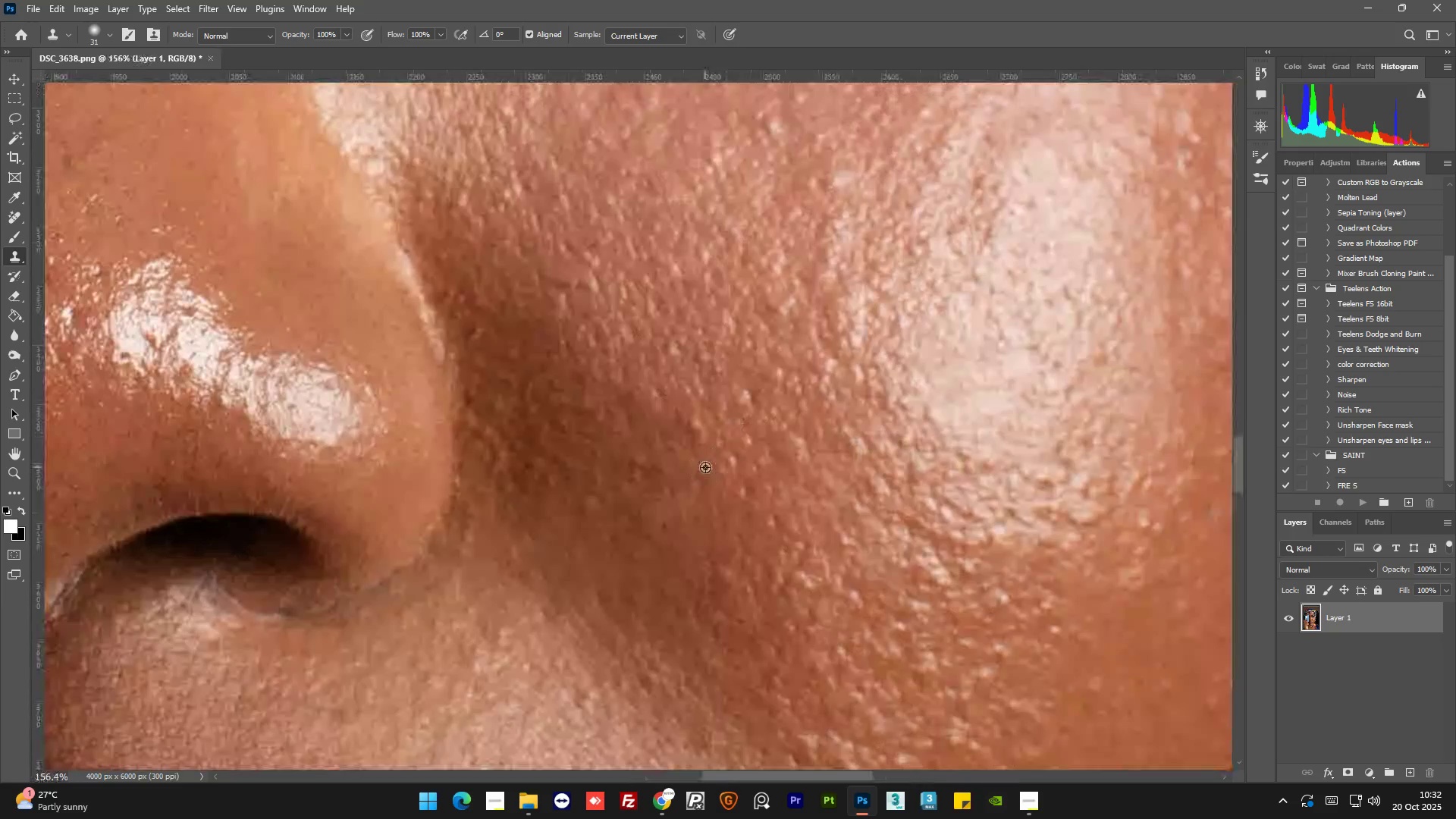 
key(Alt+AltLeft)
 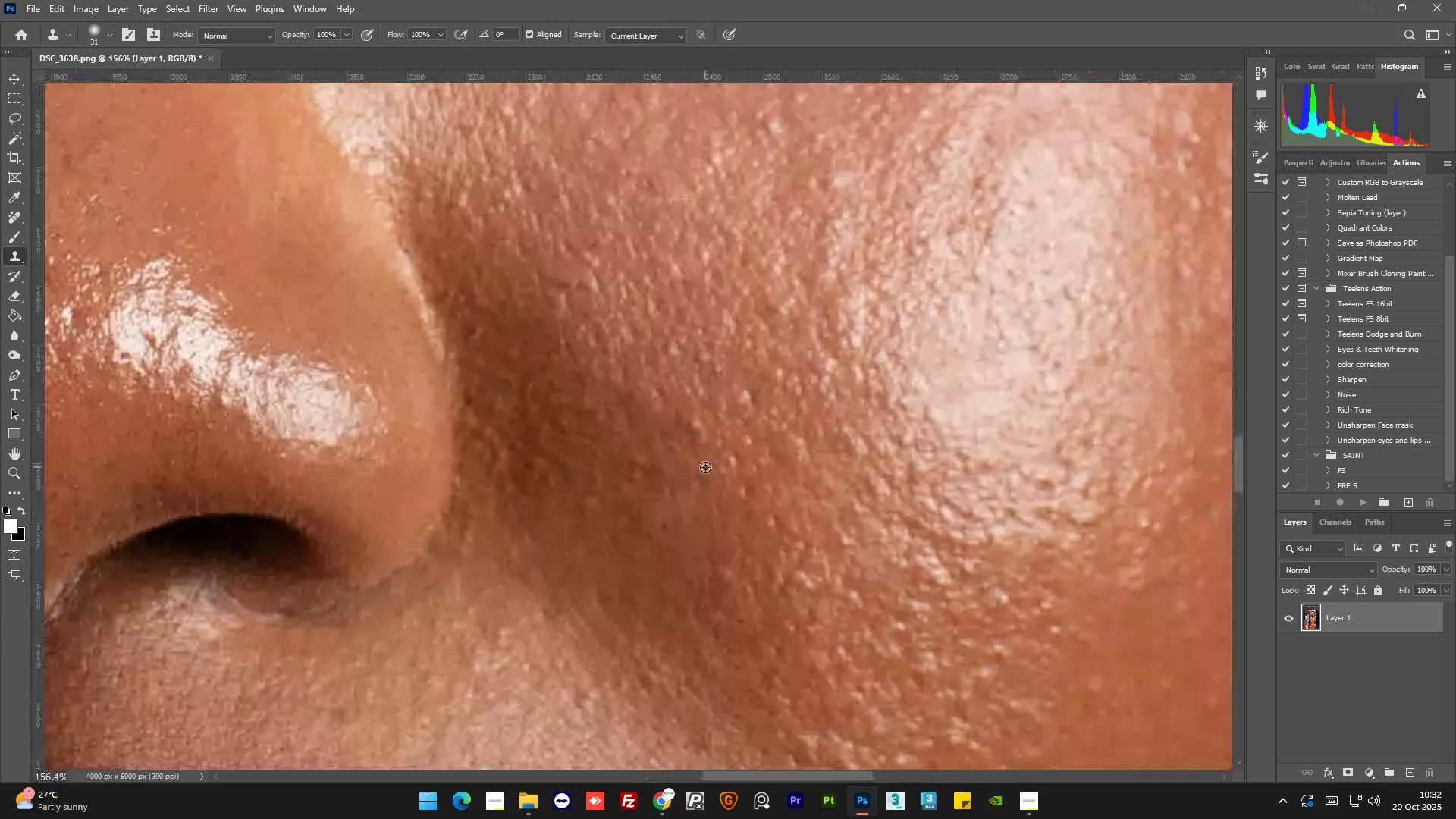 
left_click_drag(start_coordinate=[705, 467], to_coordinate=[705, 463])
 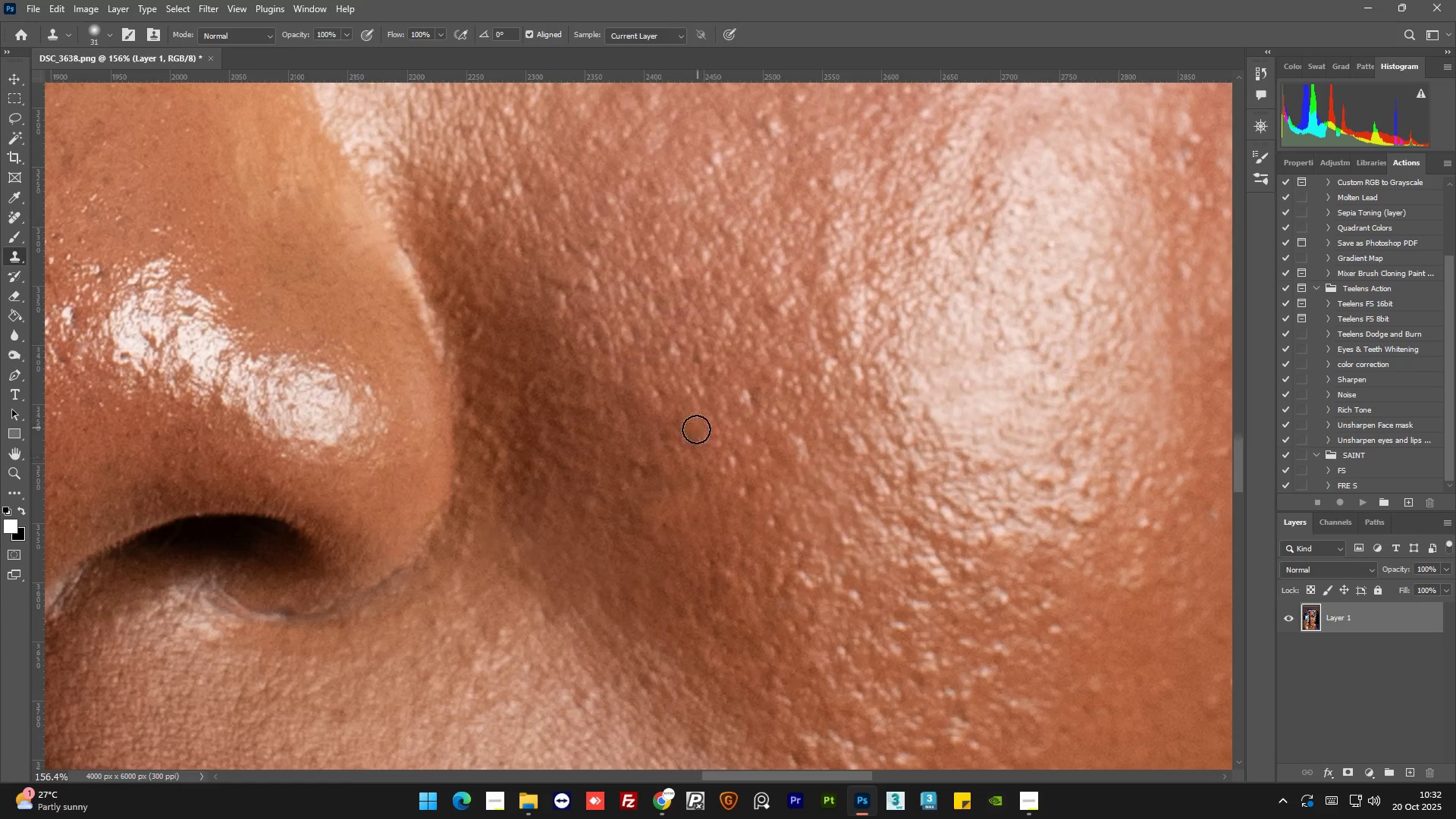 
left_click([695, 431])
 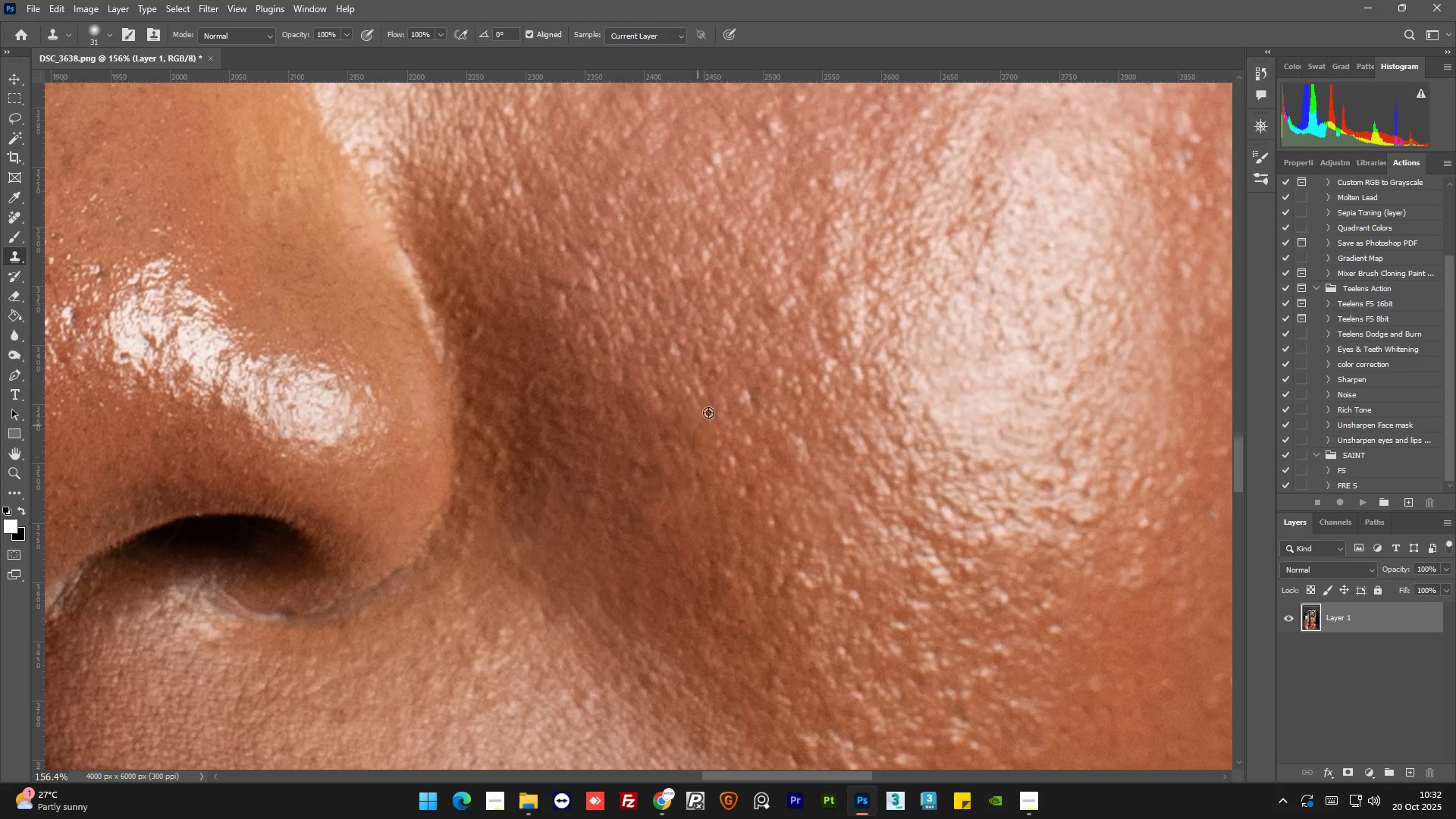 
hold_key(key=AltLeft, duration=1.5)
scroll: coordinate [751, 368], scroll_direction: down, amount: 9.0
 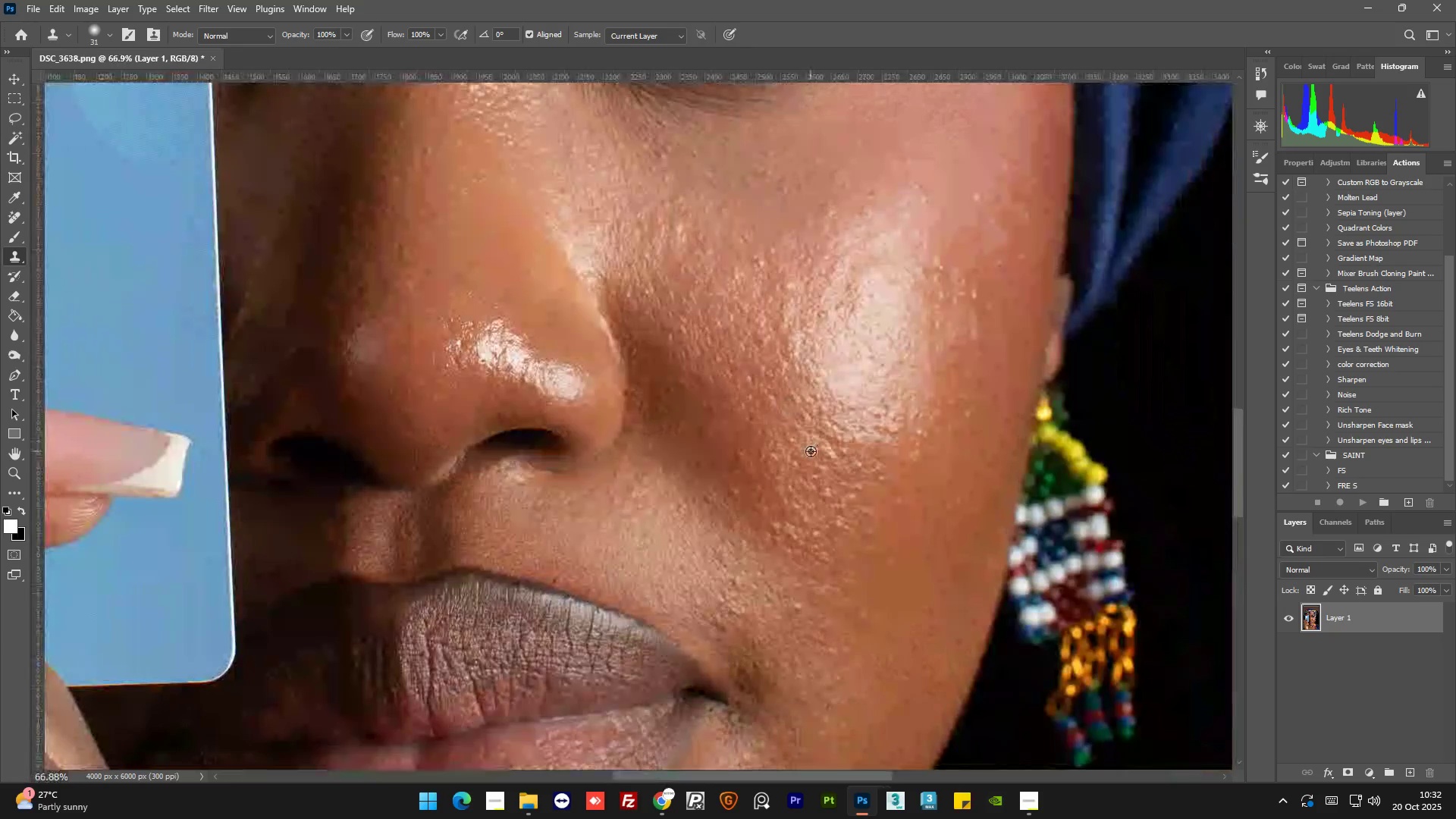 
scroll: coordinate [945, 504], scroll_direction: up, amount: 12.0
 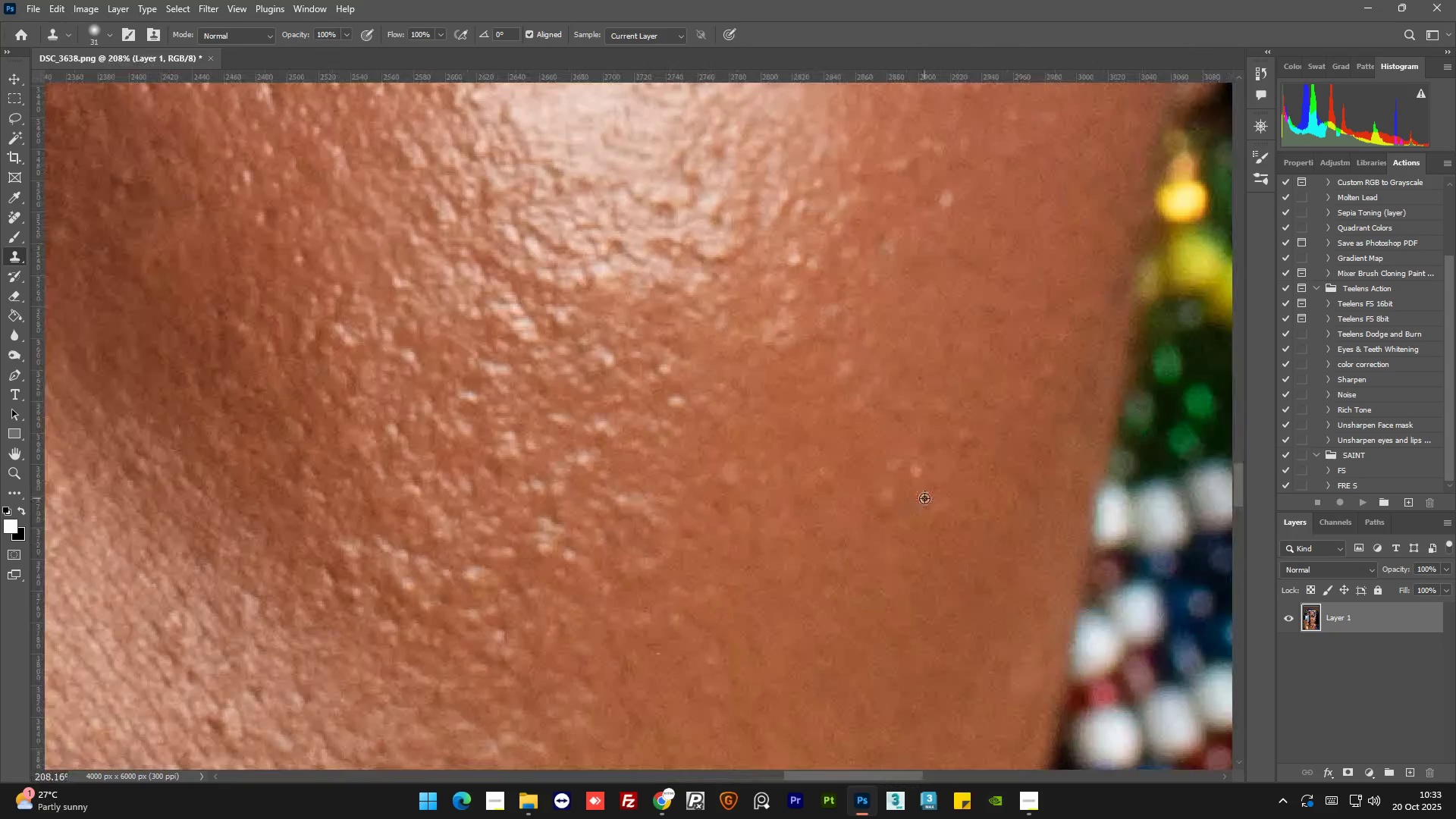 
hold_key(key=AltLeft, duration=1.23)
 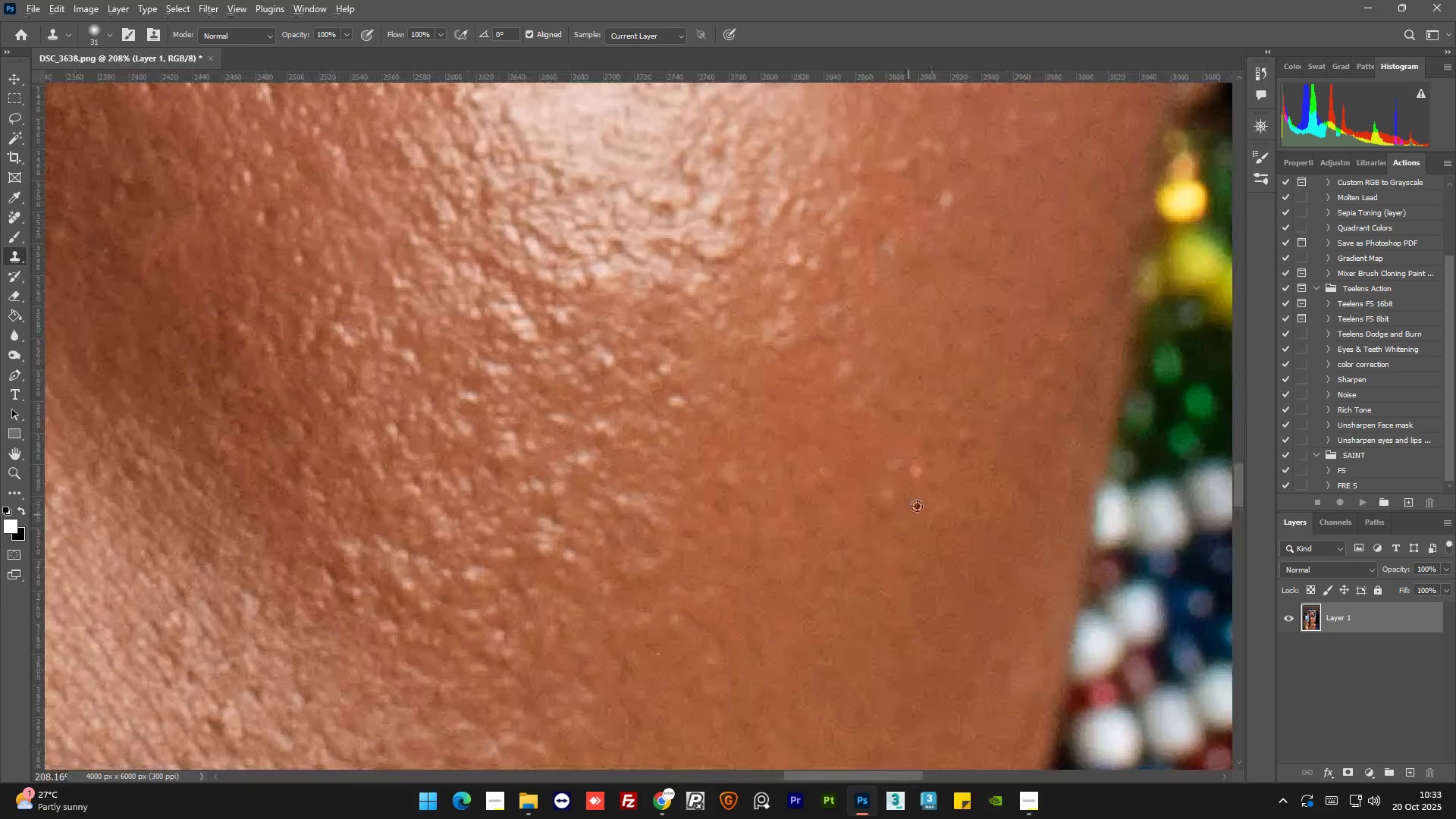 
hold_key(key=AltLeft, duration=0.45)
left_click([924, 498])
 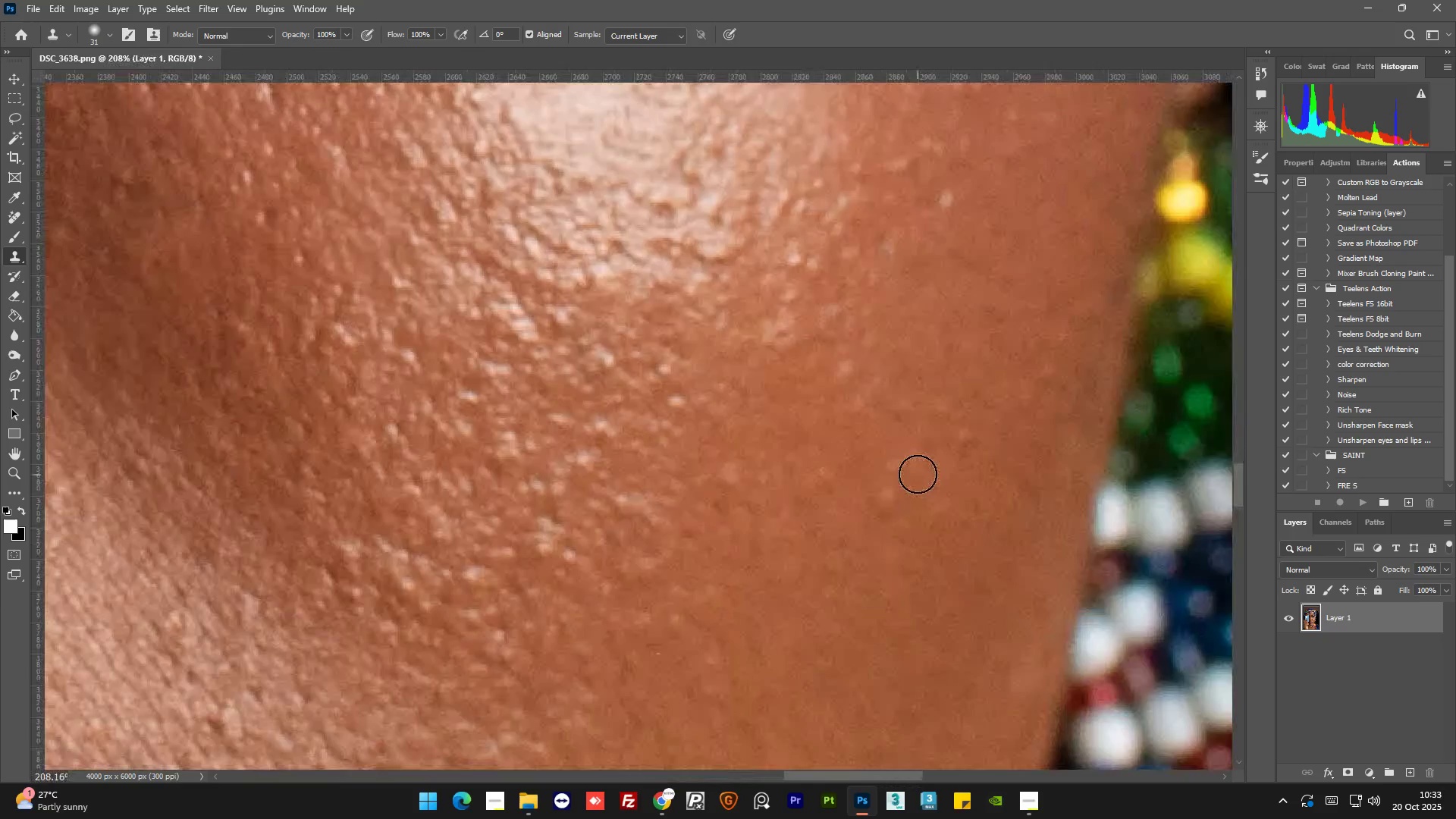 
left_click([918, 473])
 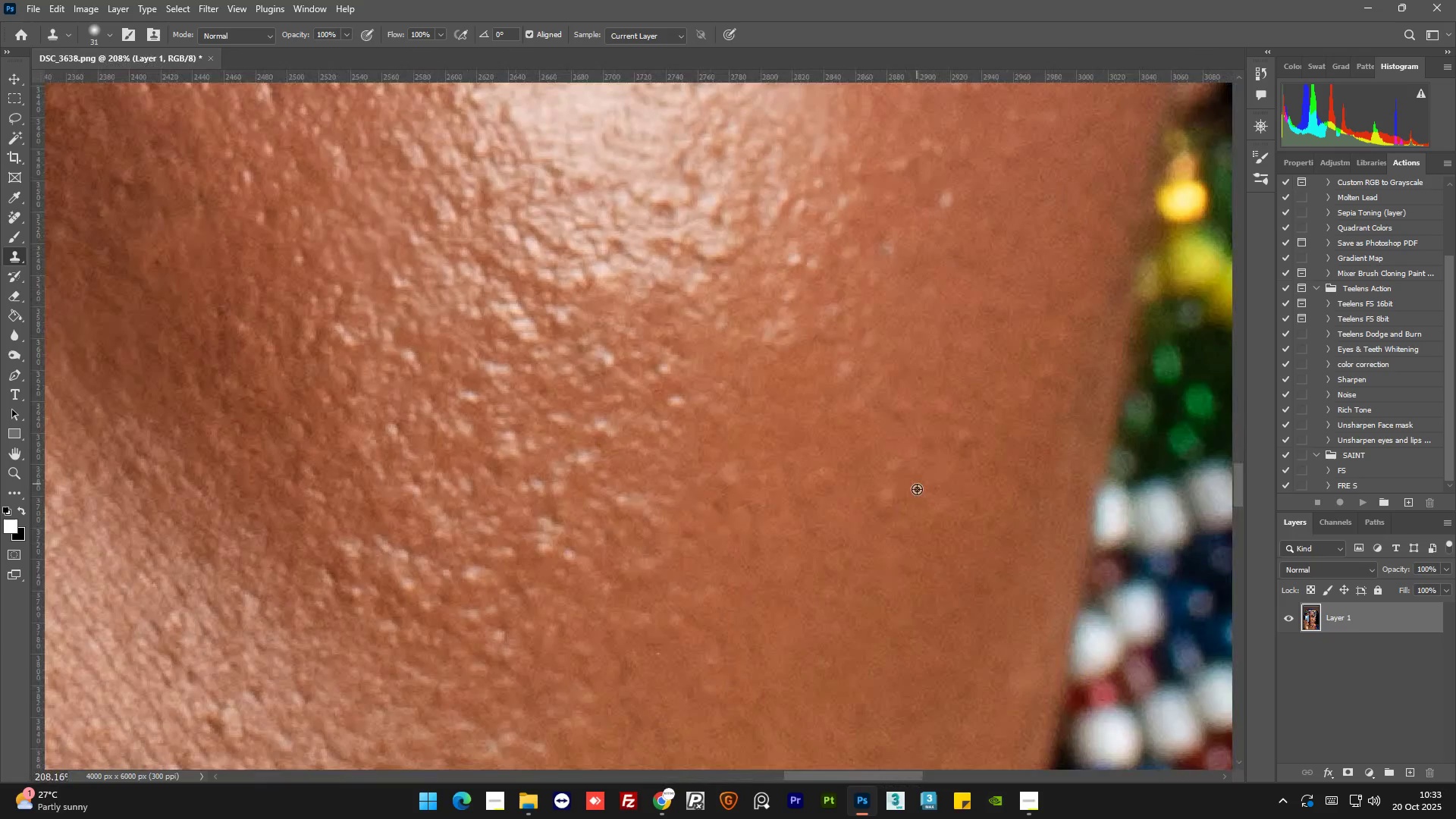 
hold_key(key=AltLeft, duration=1.22)
scroll: coordinate [736, 425], scroll_direction: up, amount: 1.0
 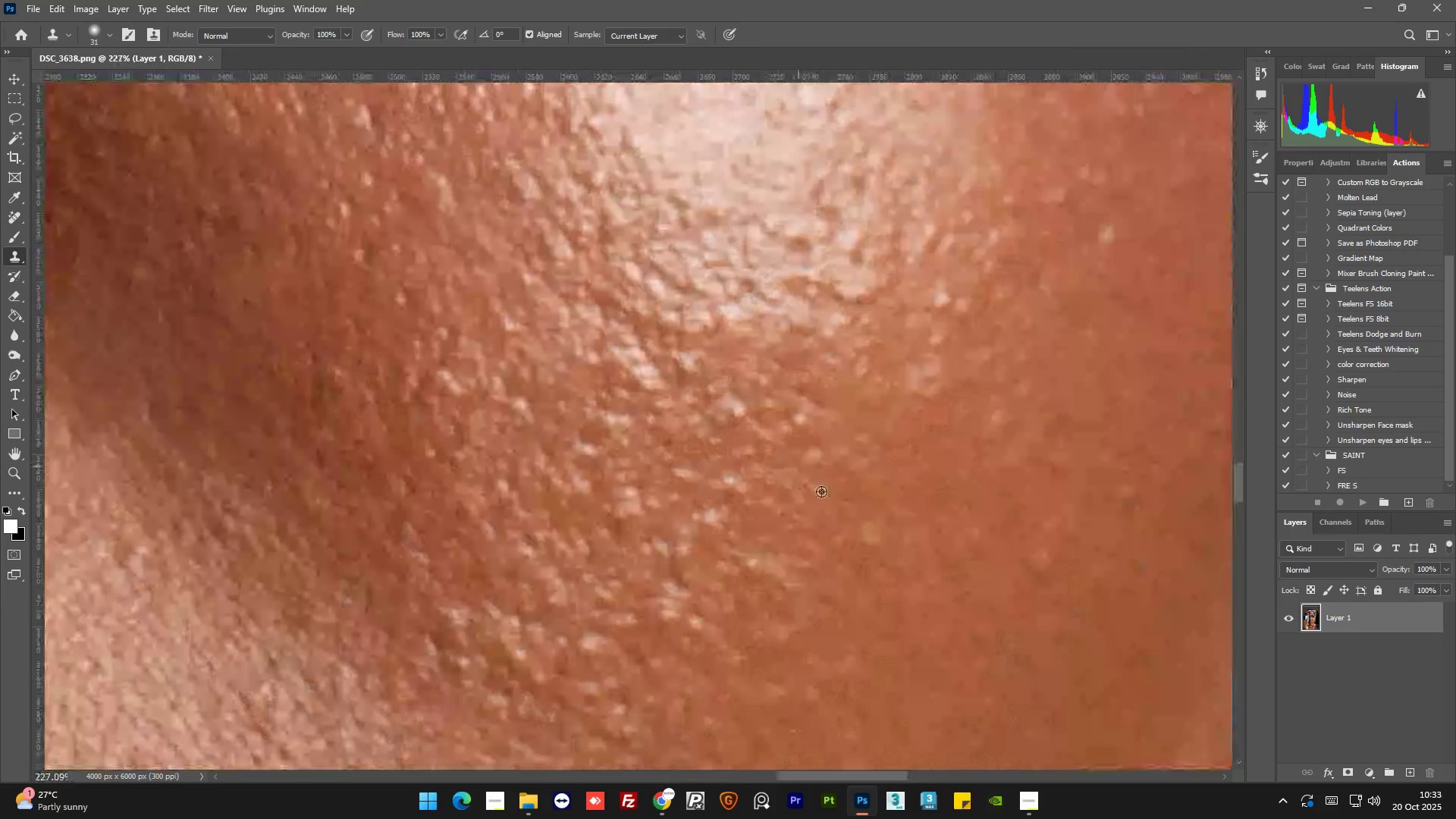 
hold_key(key=AltLeft, duration=0.36)
 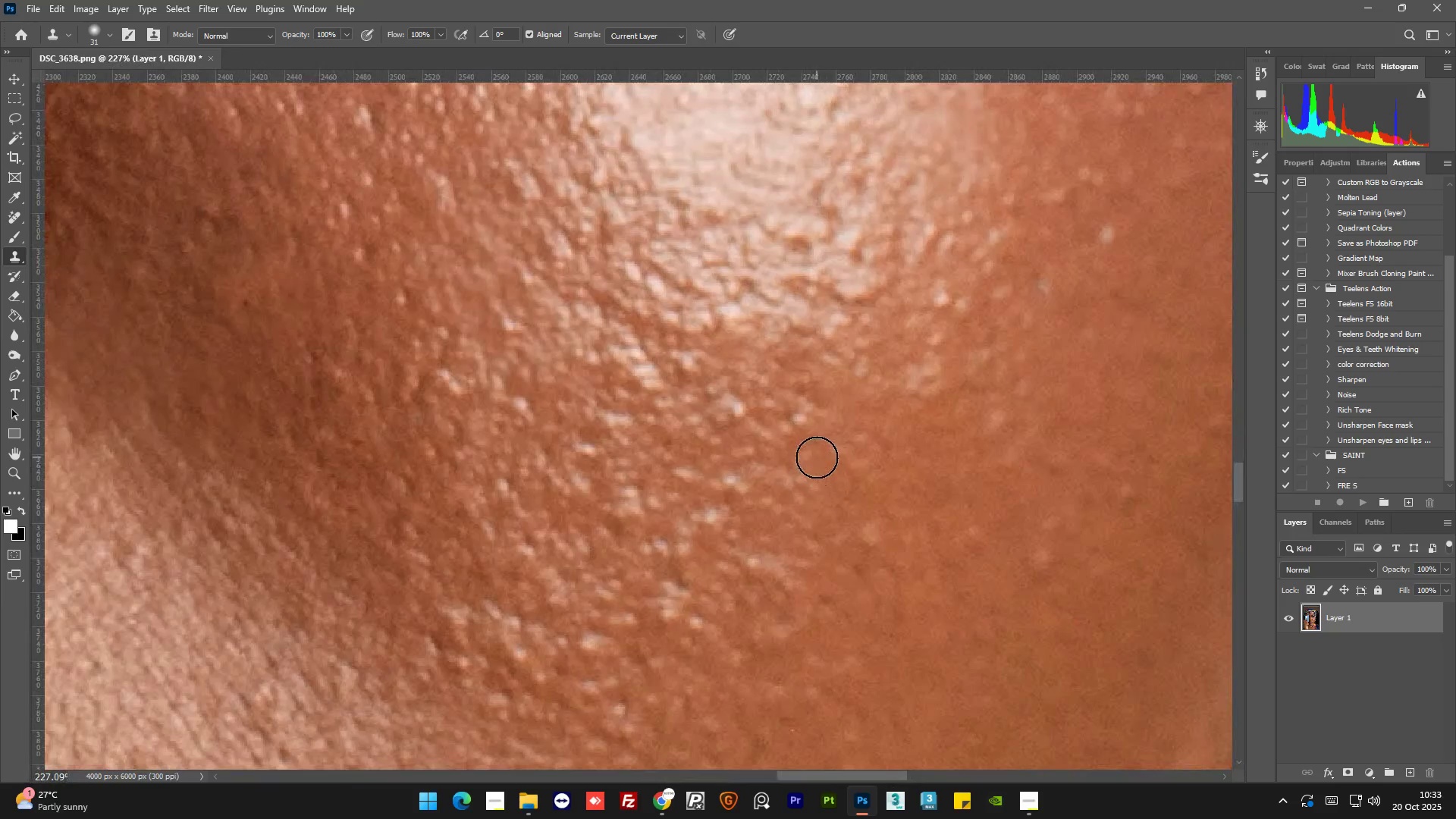 
left_click([817, 457])
 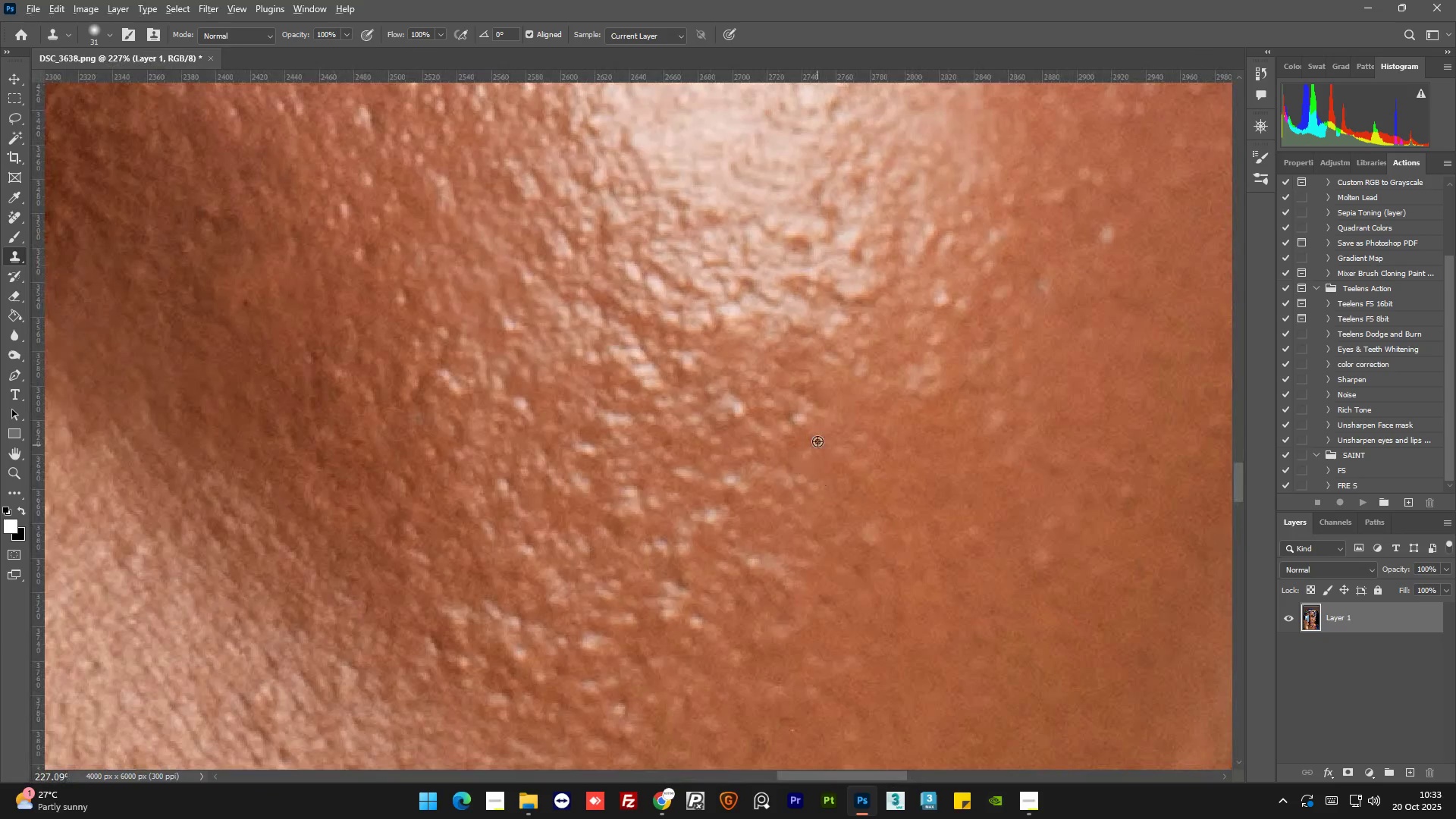 
hold_key(key=AltLeft, duration=0.39)
double_click([819, 427])
 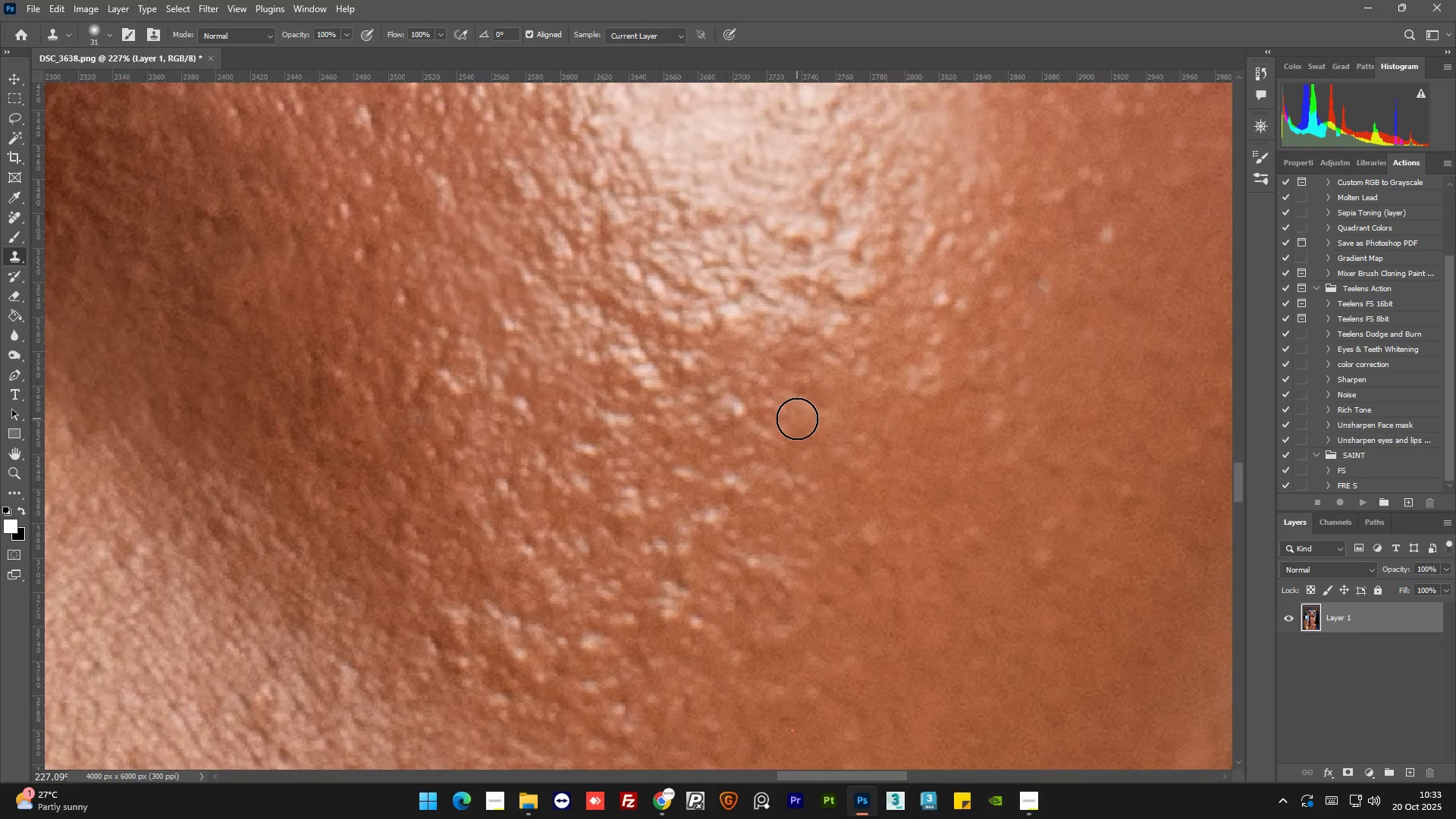 
hold_key(key=AltLeft, duration=1.19)
scroll: coordinate [779, 343], scroll_direction: down, amount: 1.0
 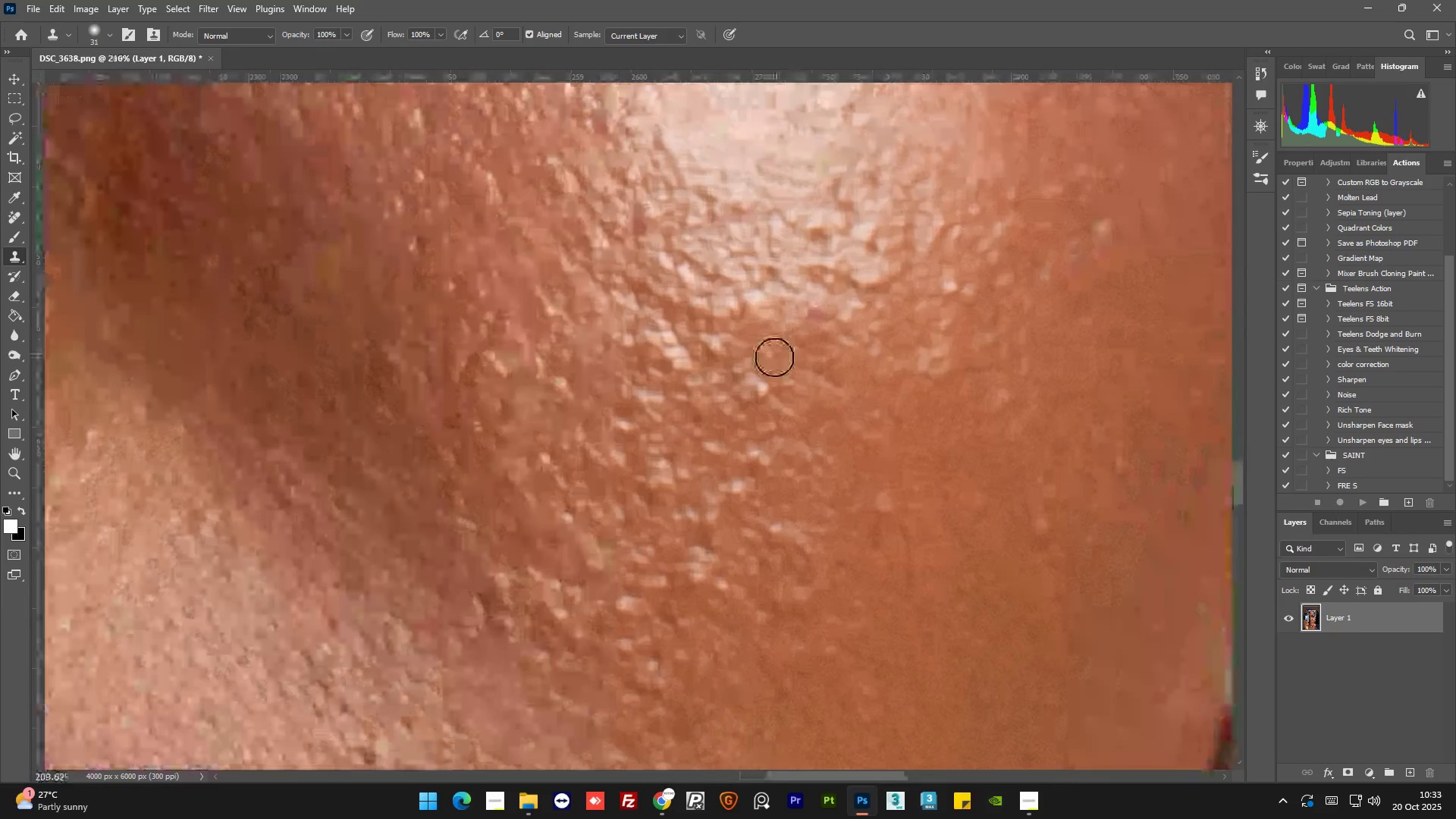 
key(Alt+AltLeft)
 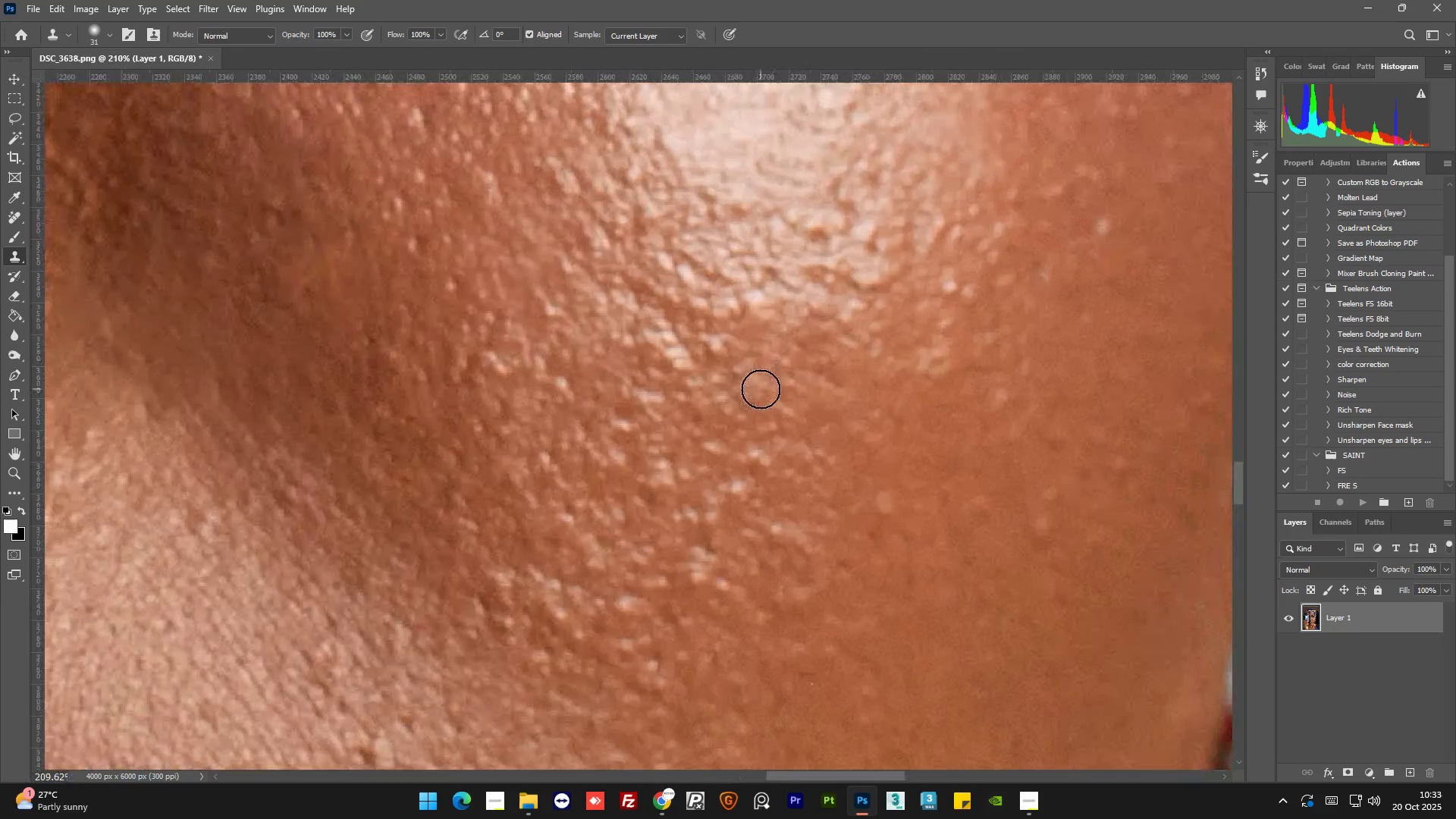 
left_click([761, 389])
 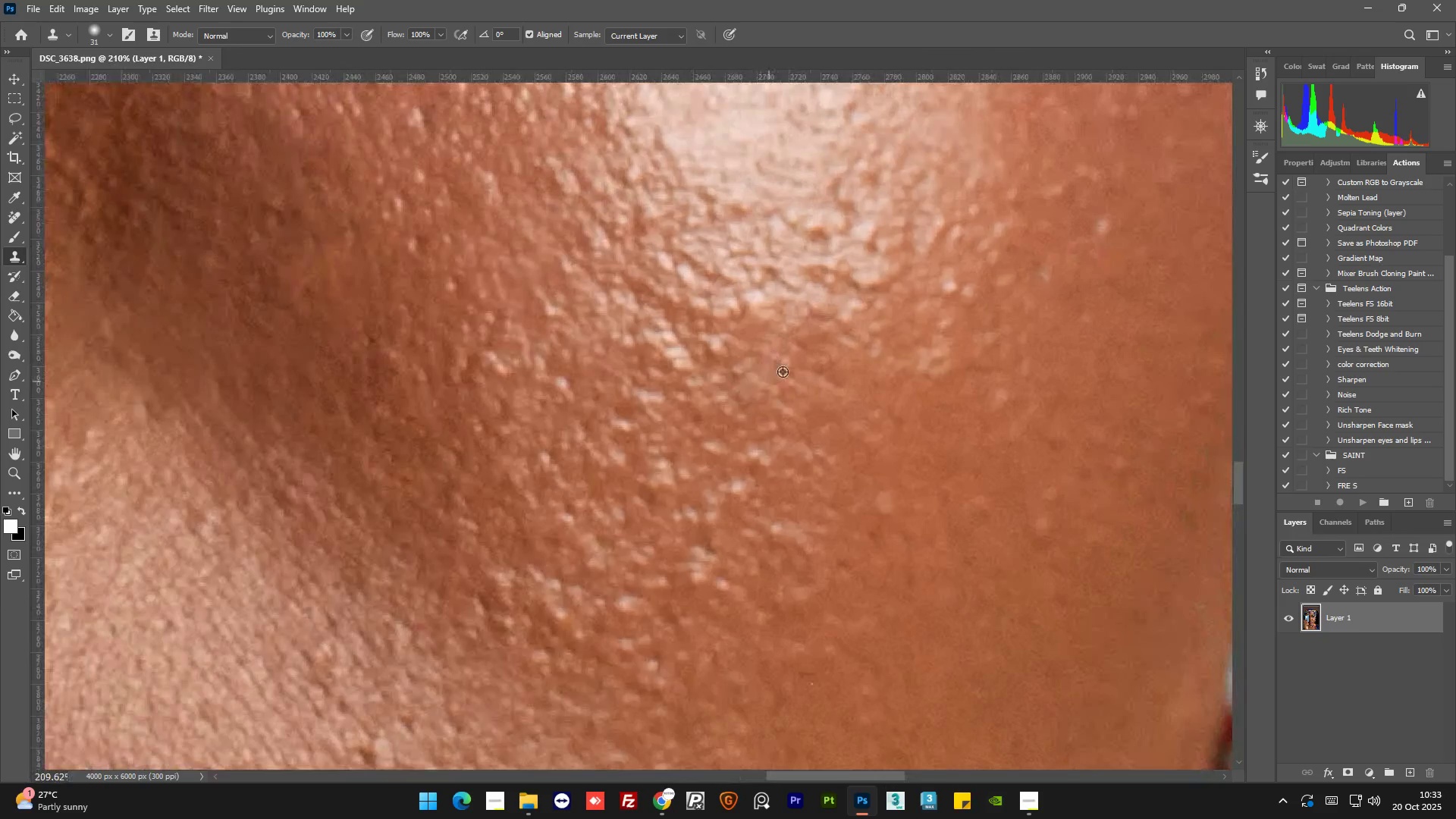 
hold_key(key=AltLeft, duration=0.78)
scroll: coordinate [752, 365], scroll_direction: up, amount: 1.0
 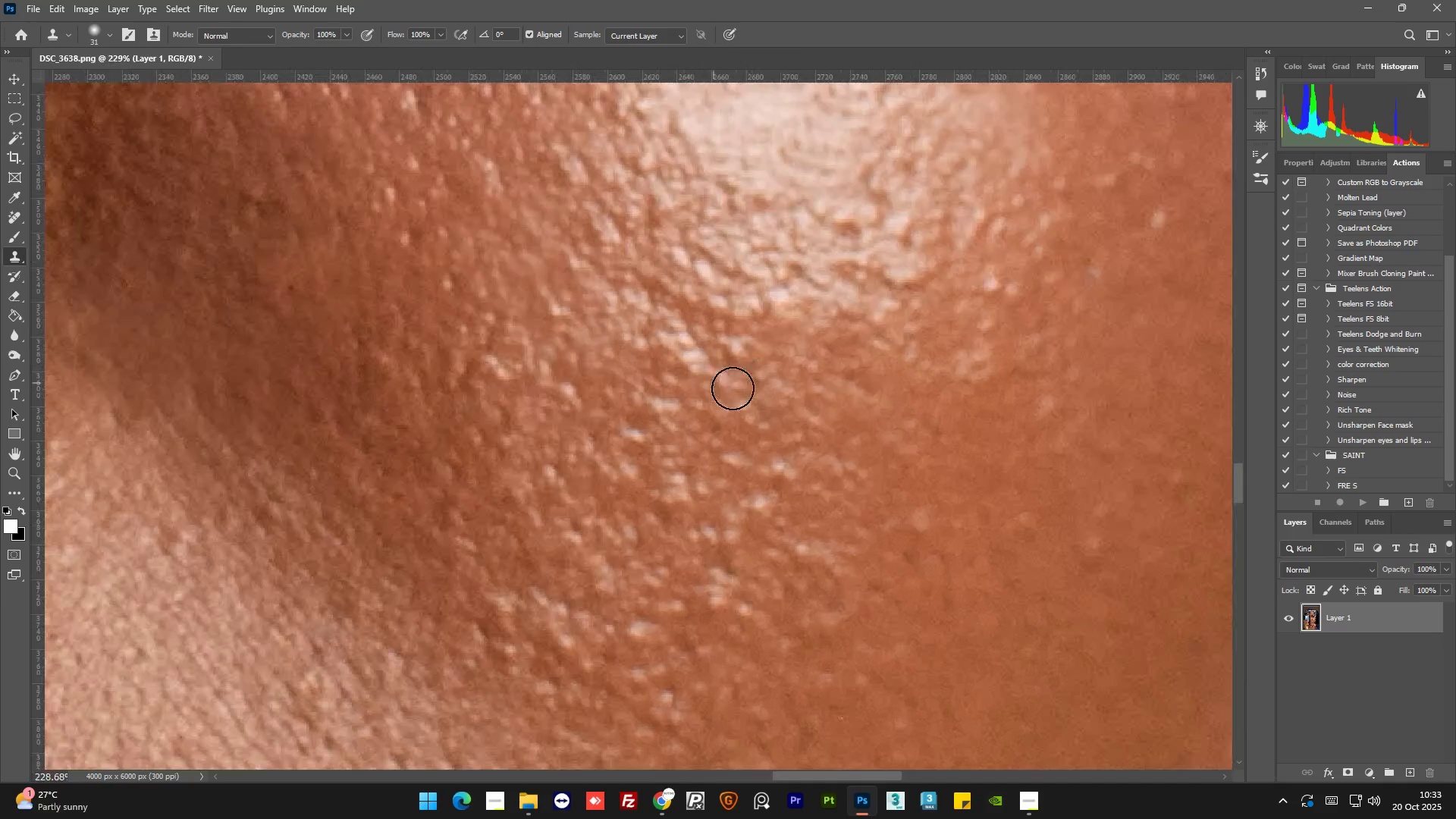 
hold_key(key=AltLeft, duration=0.53)
left_click([745, 373])
 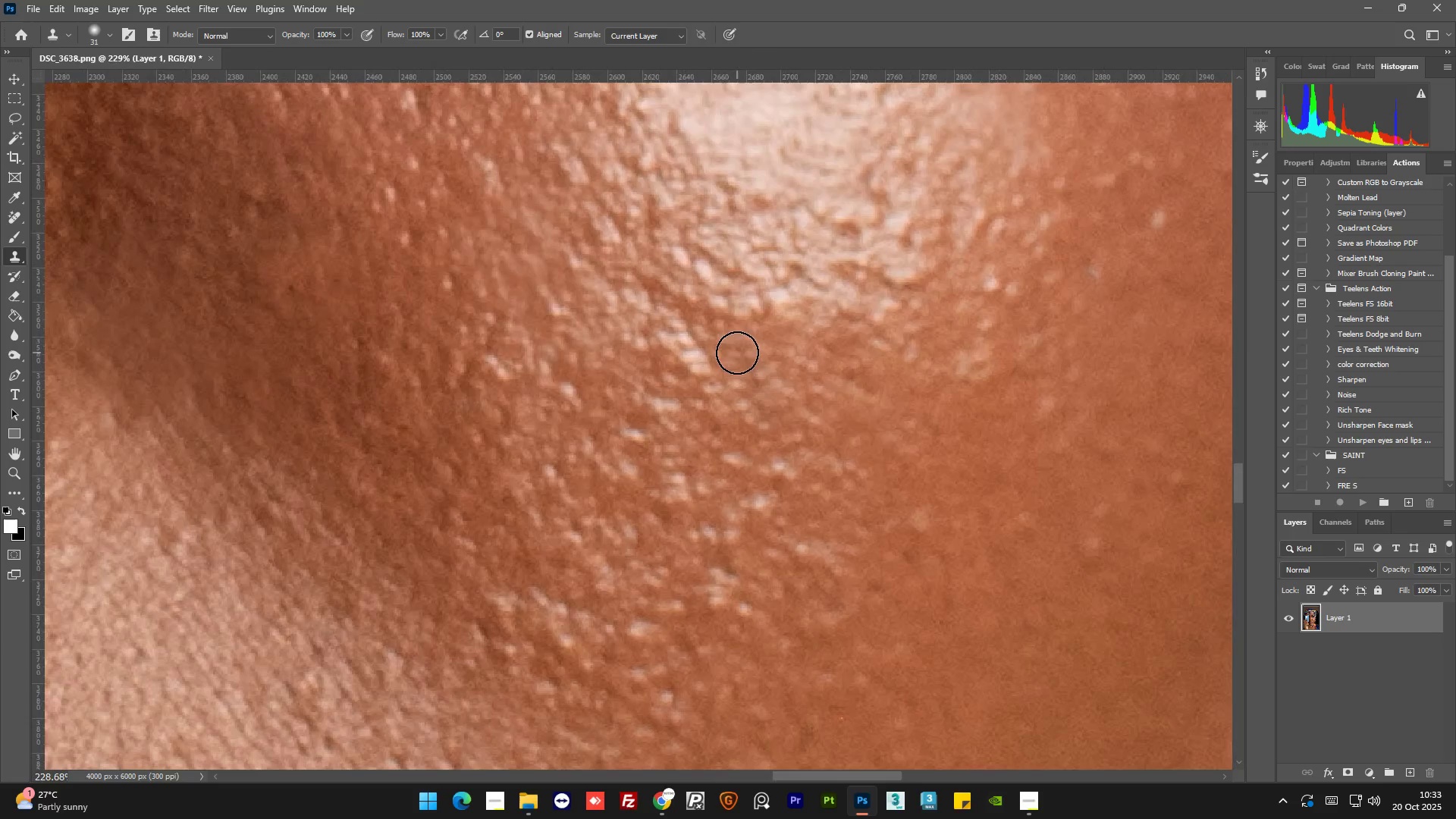 
left_click([737, 352])
 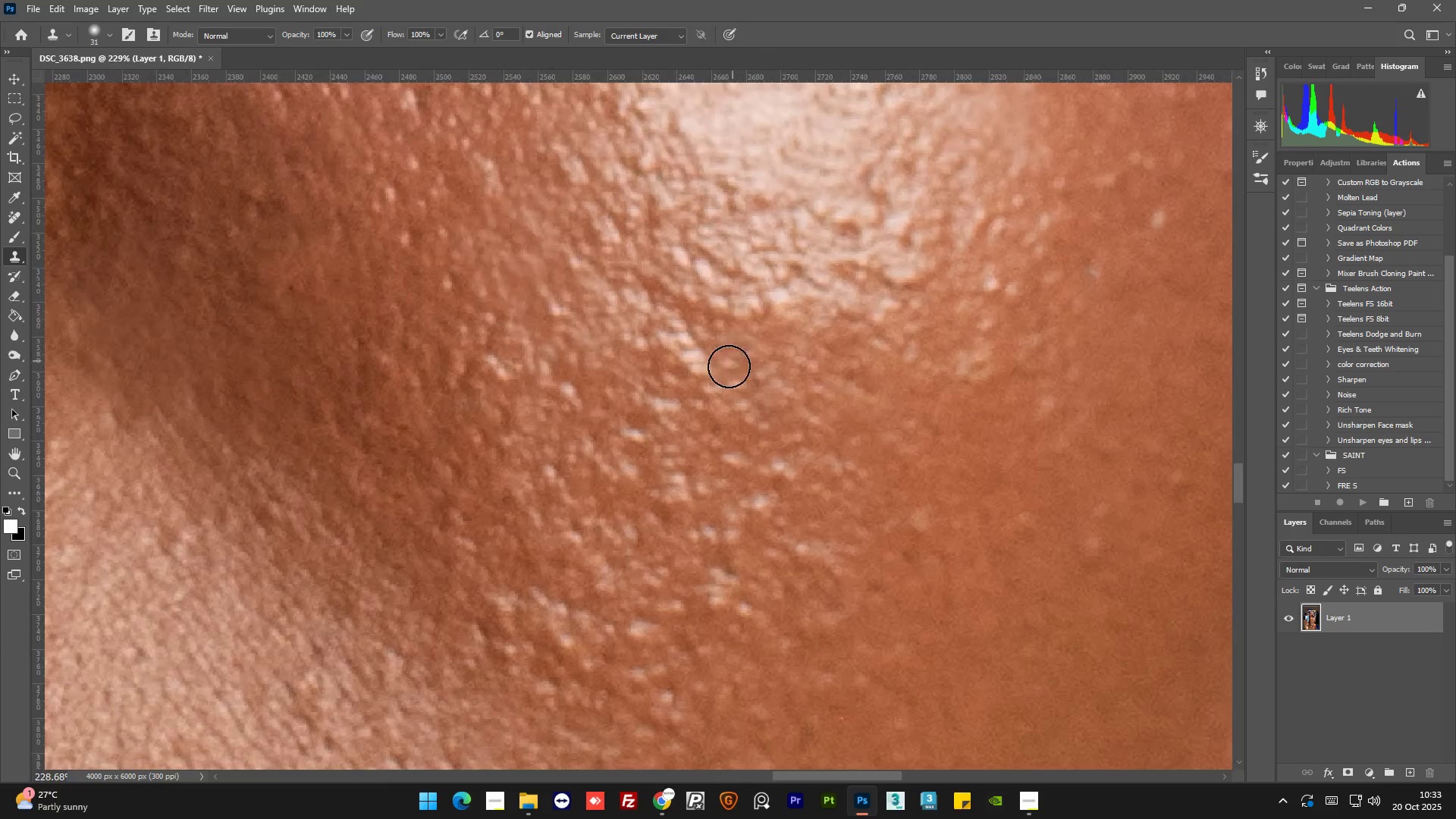 
hold_key(key=AltLeft, duration=0.56)
left_click([711, 385])
 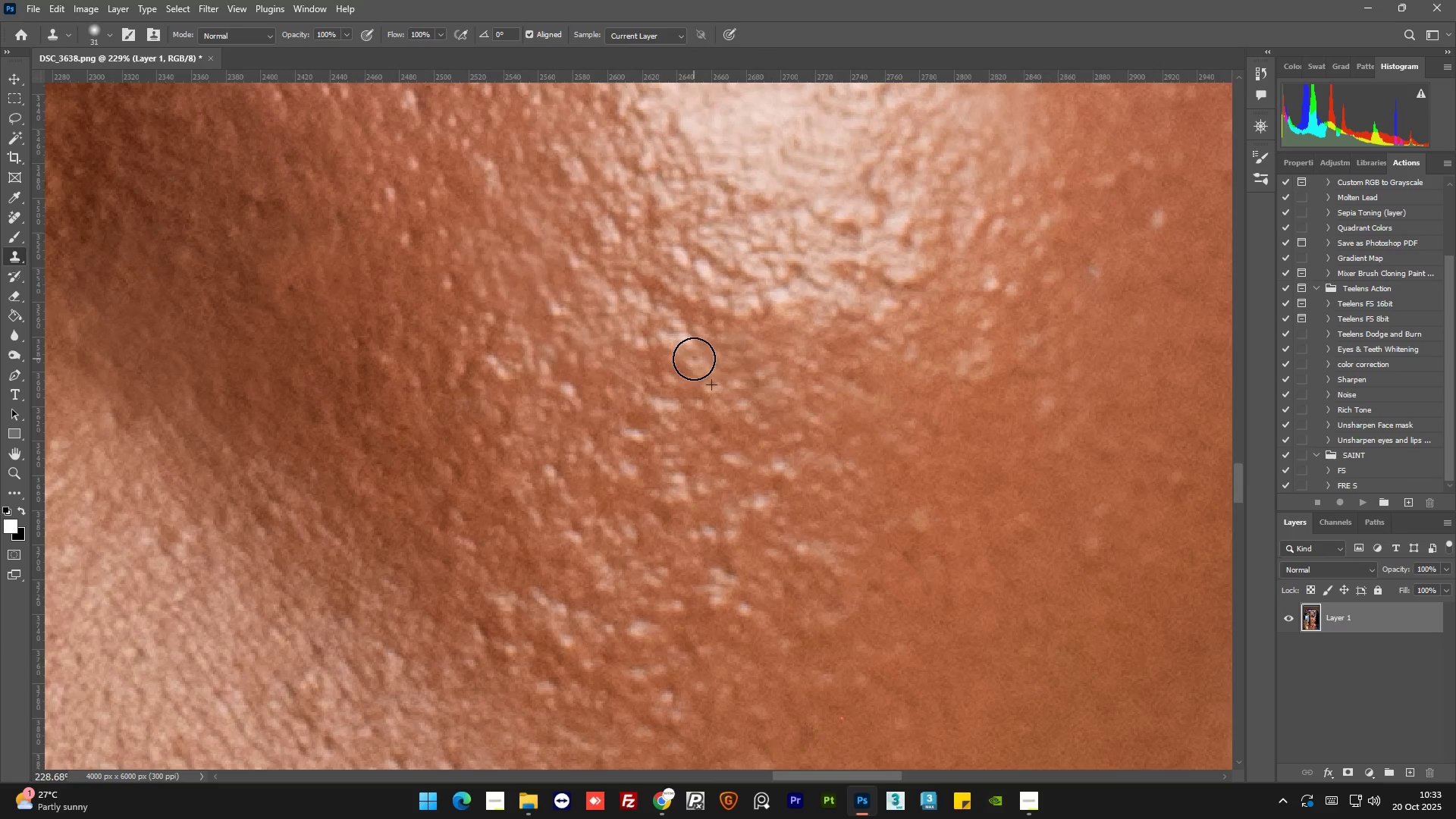 
hold_key(key=AltLeft, duration=1.5)
scroll: coordinate [685, 337], scroll_direction: down, amount: 3.0
 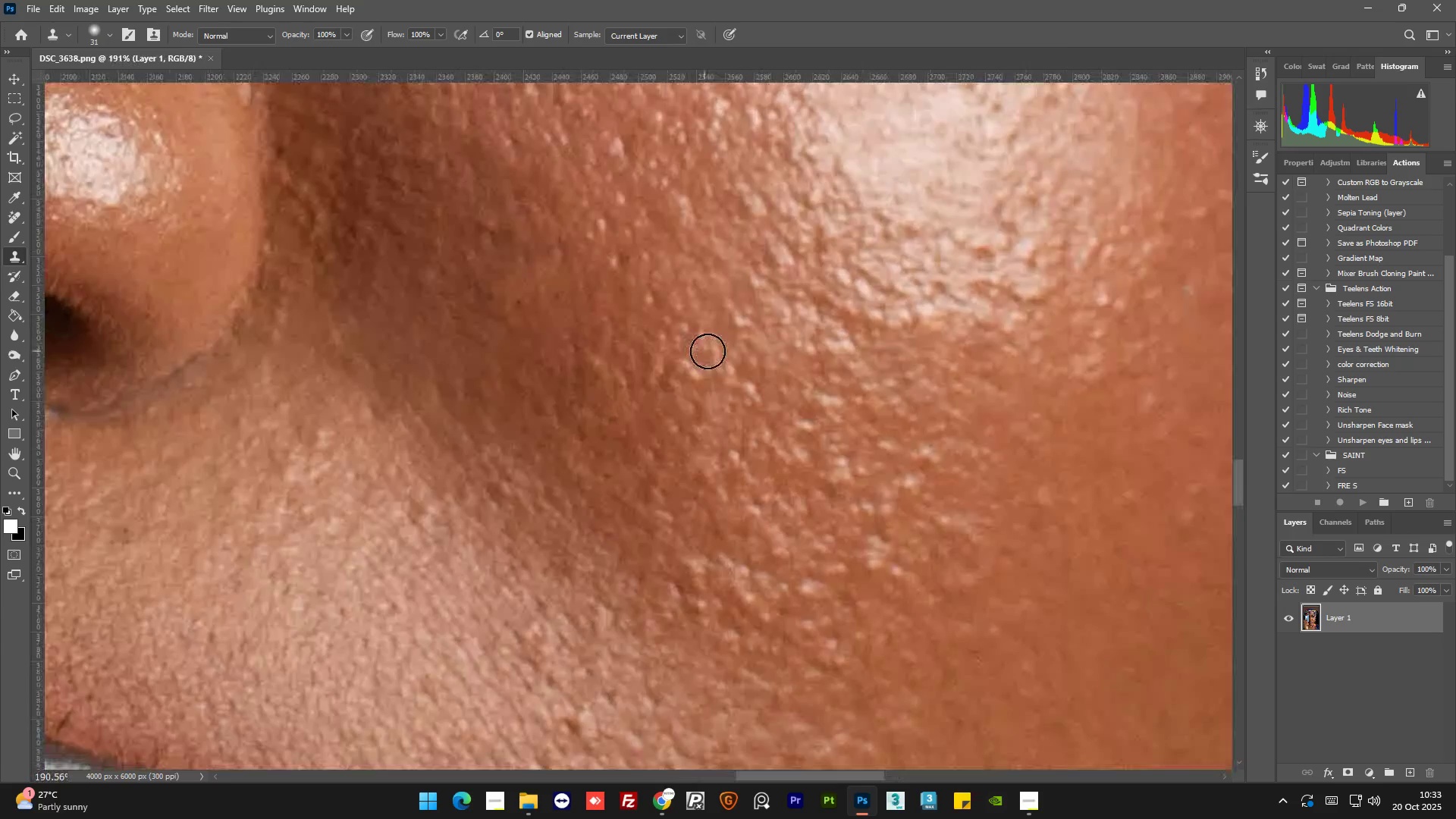 
key(Alt+AltLeft)
 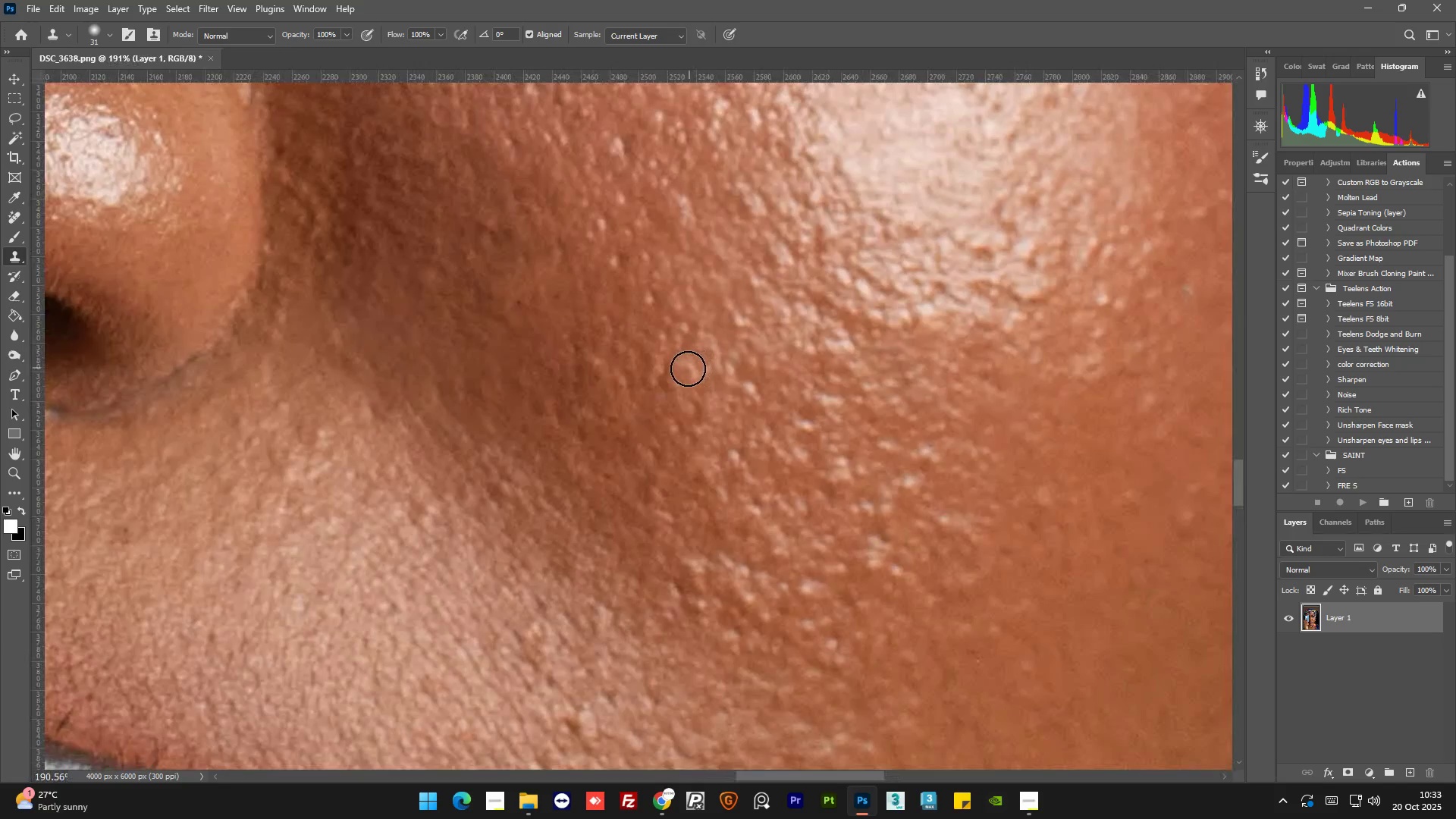 
left_click([688, 369])
 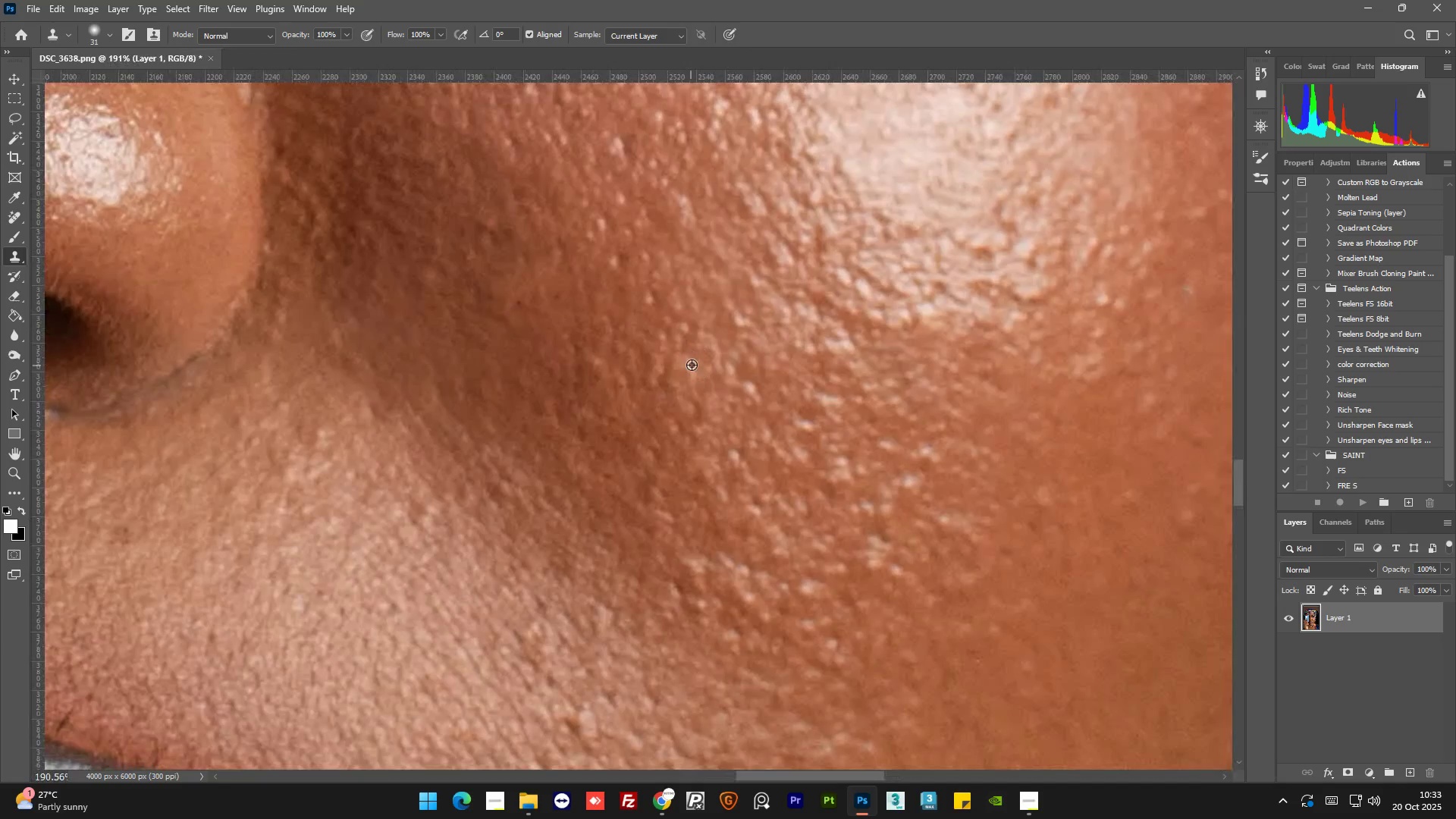 
hold_key(key=AltLeft, duration=0.69)
scroll: coordinate [685, 361], scroll_direction: up, amount: 3.0
 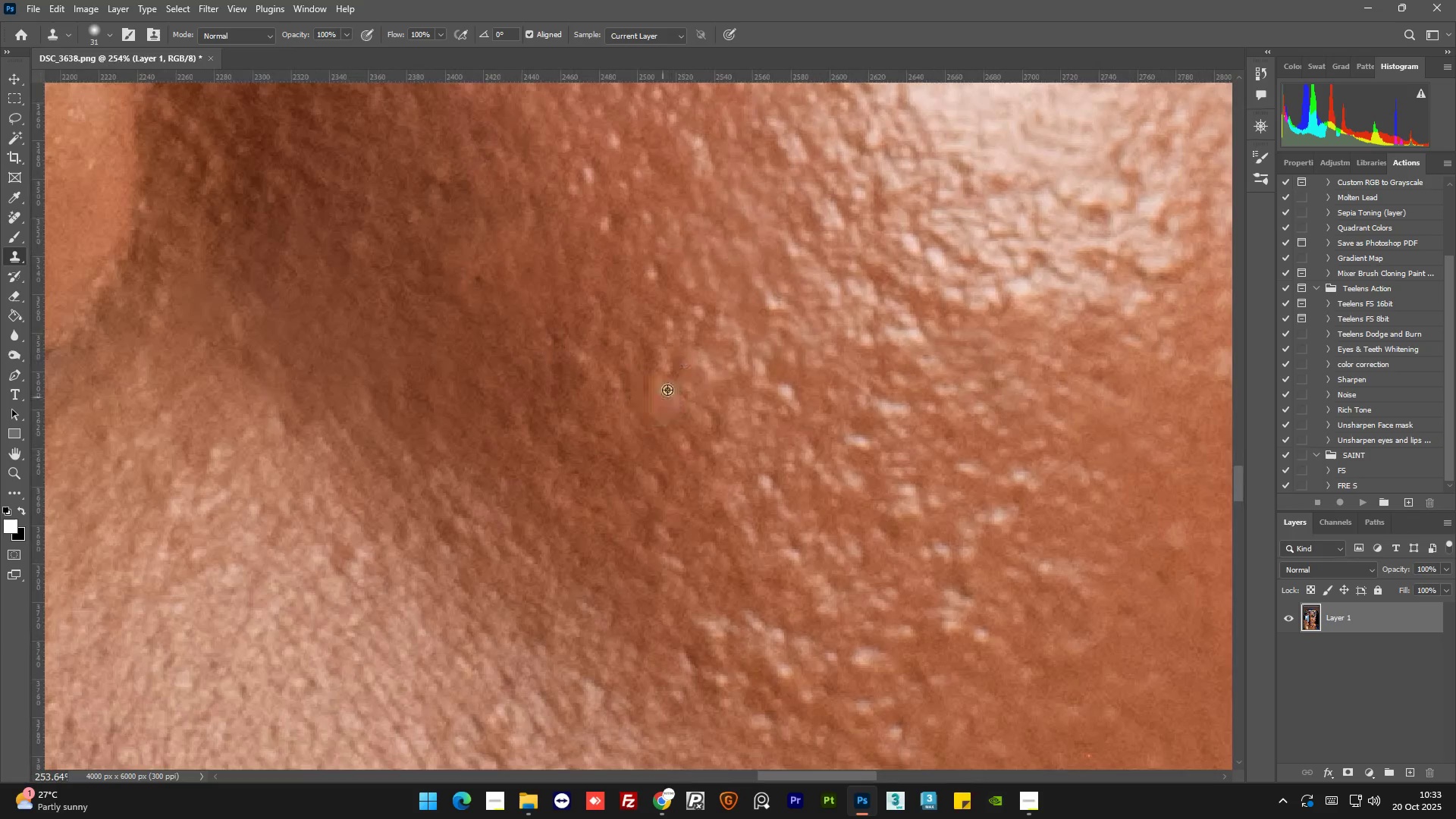 
key(Alt+AltLeft)
 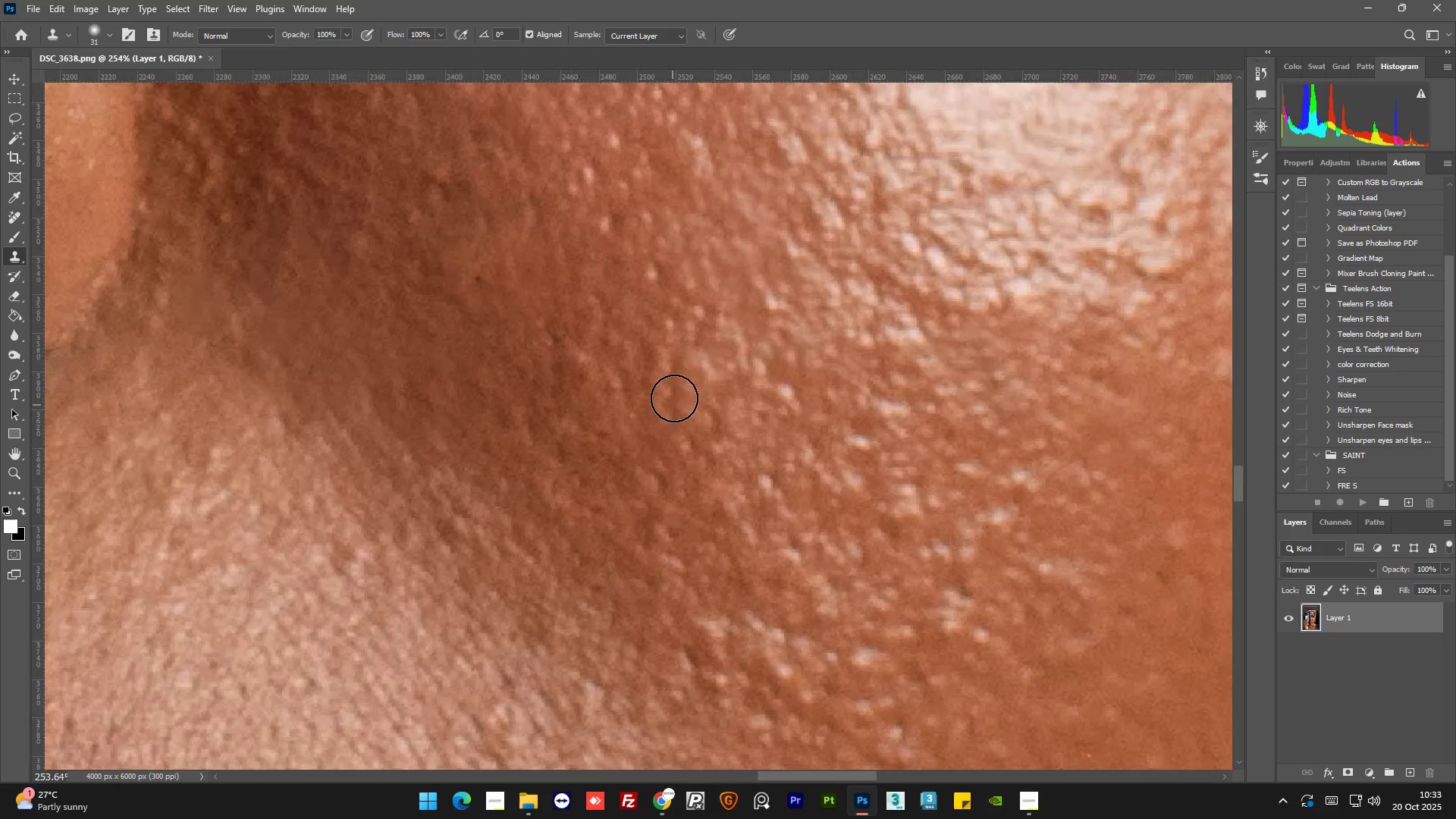 
hold_key(key=AltLeft, duration=1.38)
scroll: coordinate [708, 418], scroll_direction: down, amount: 2.0
 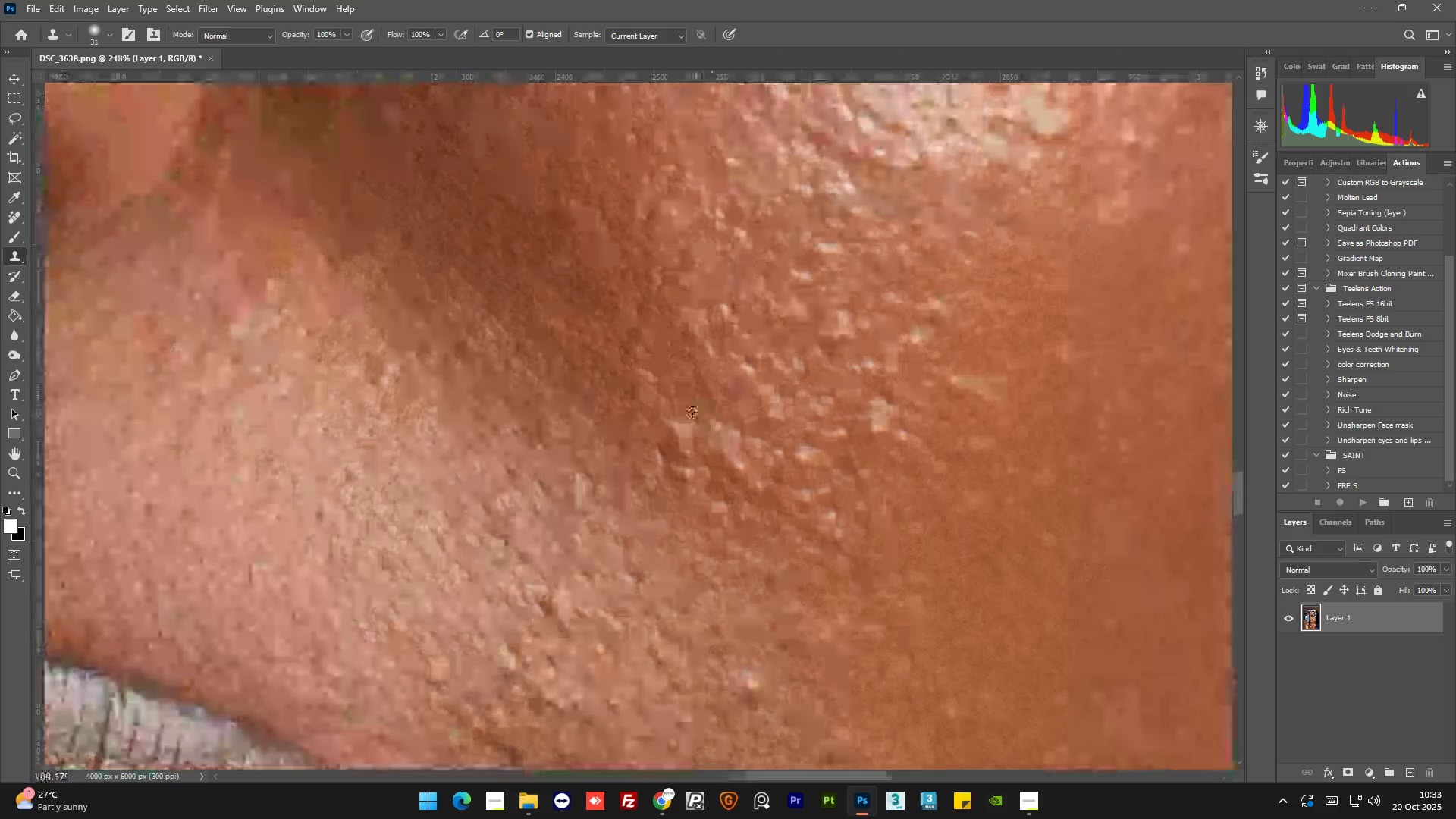 
hold_key(key=AltLeft, duration=0.34)
 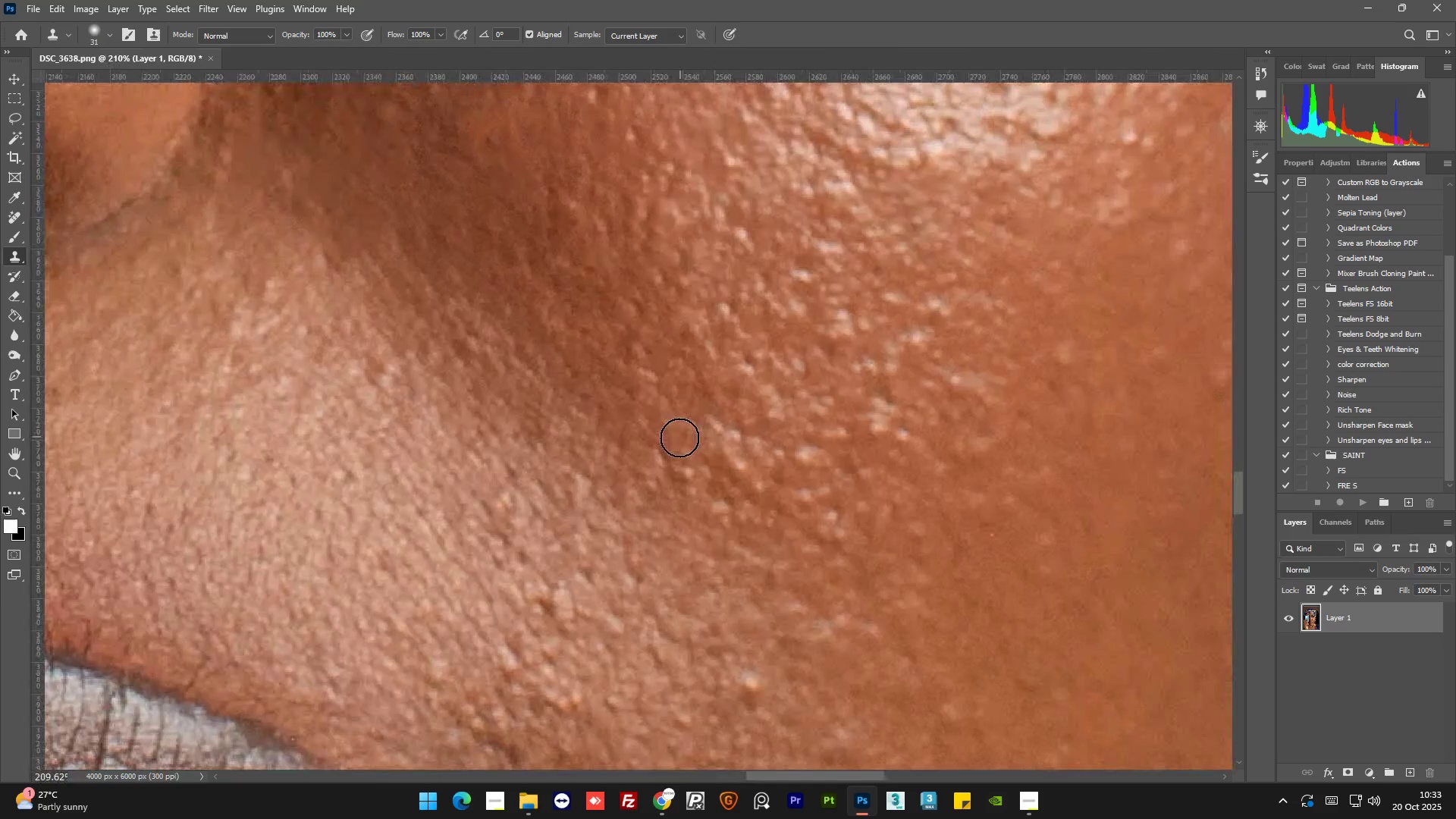 
left_click([679, 438])
 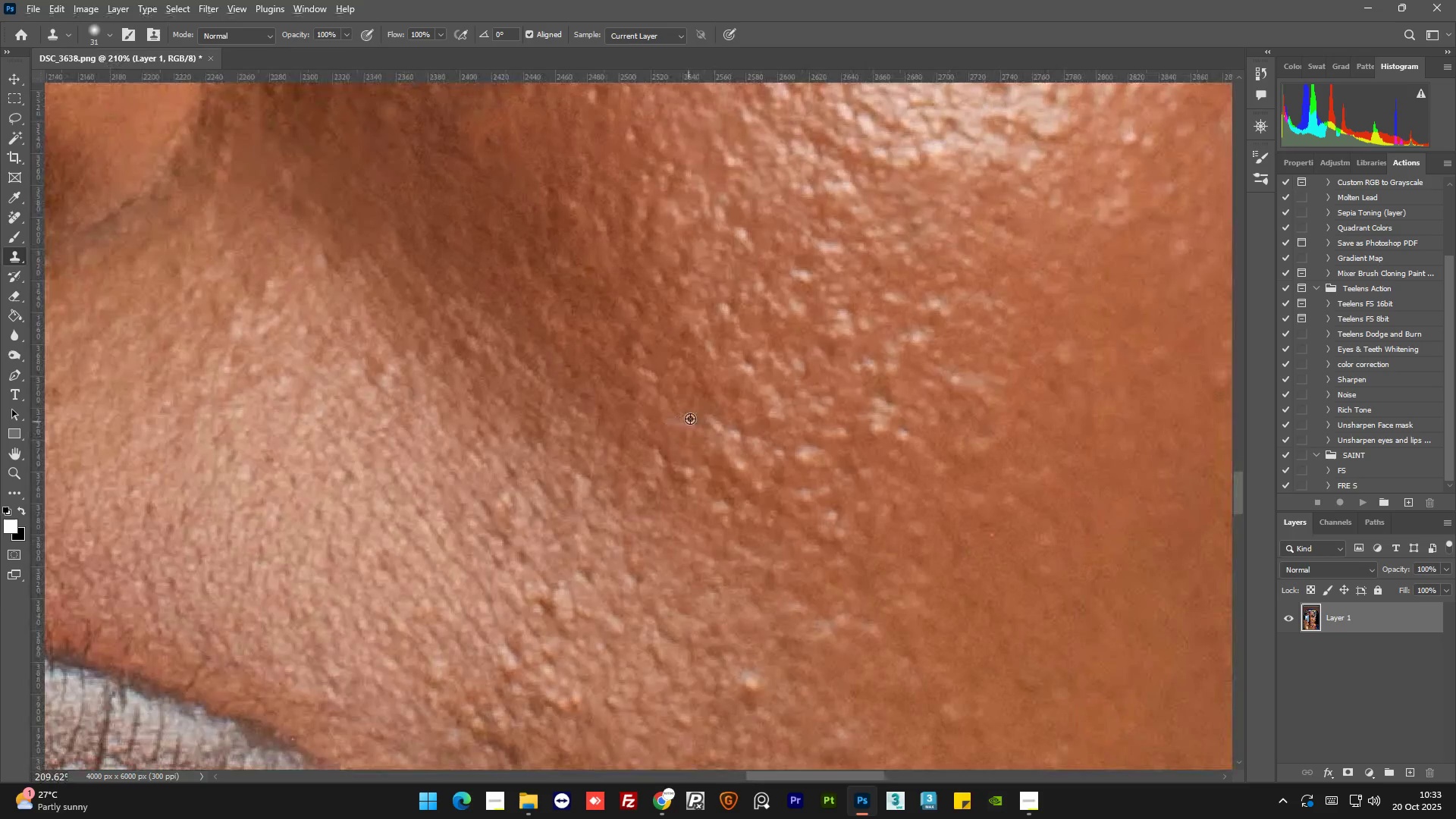 
hold_key(key=AltLeft, duration=0.84)
scroll: coordinate [726, 412], scroll_direction: down, amount: 1.0
 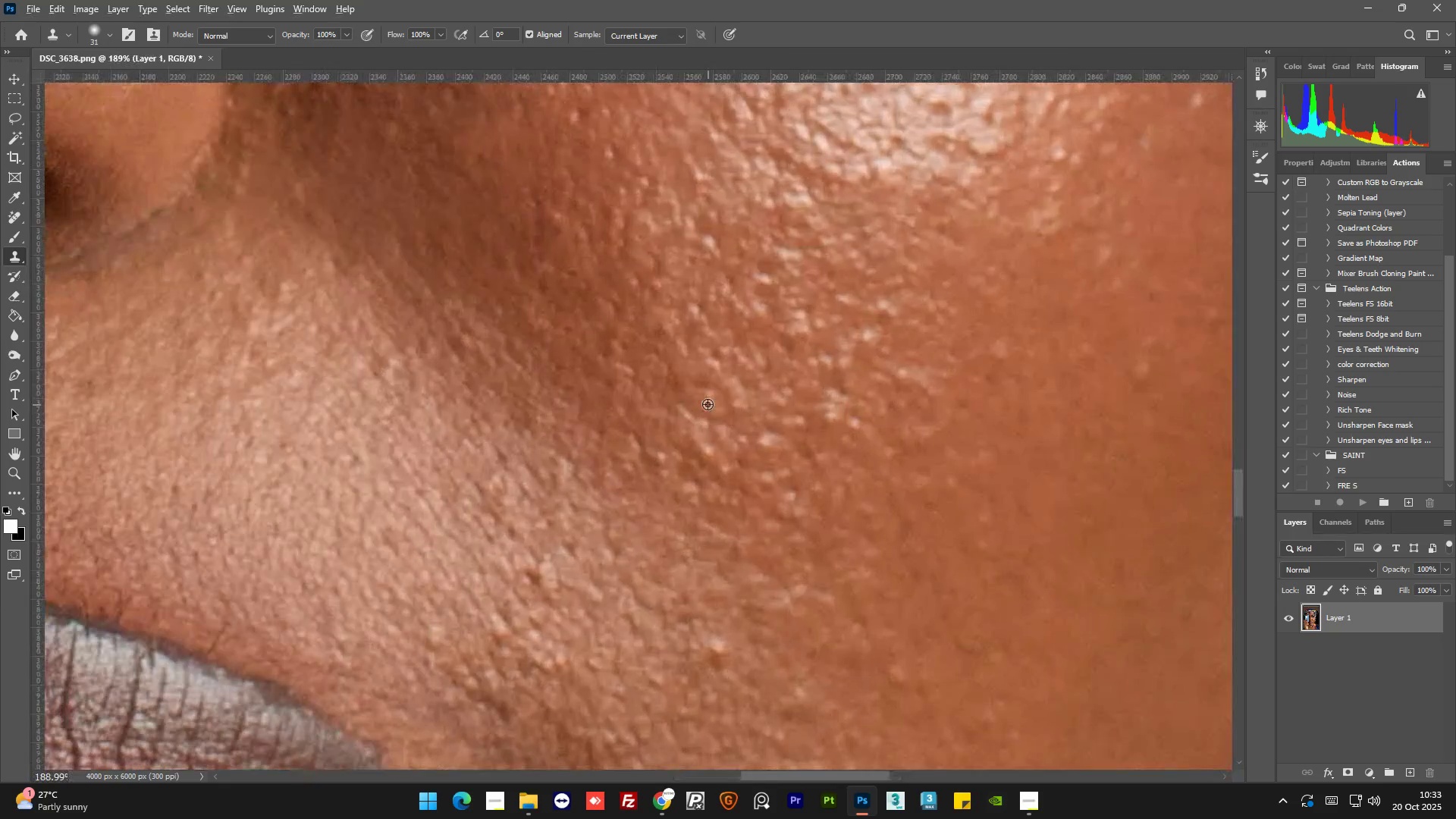 
key(Alt+AltLeft)
 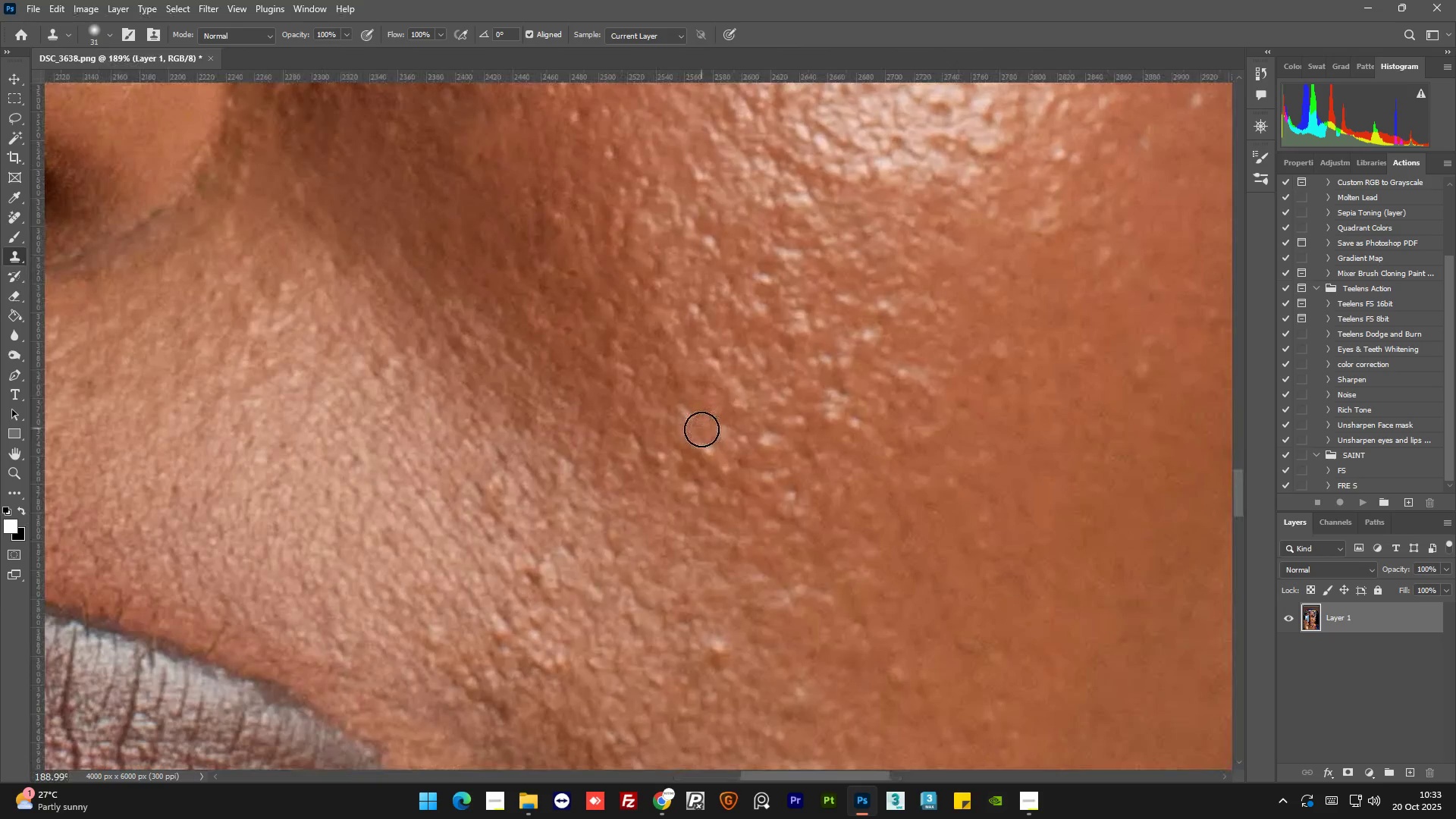 
left_click([701, 429])
 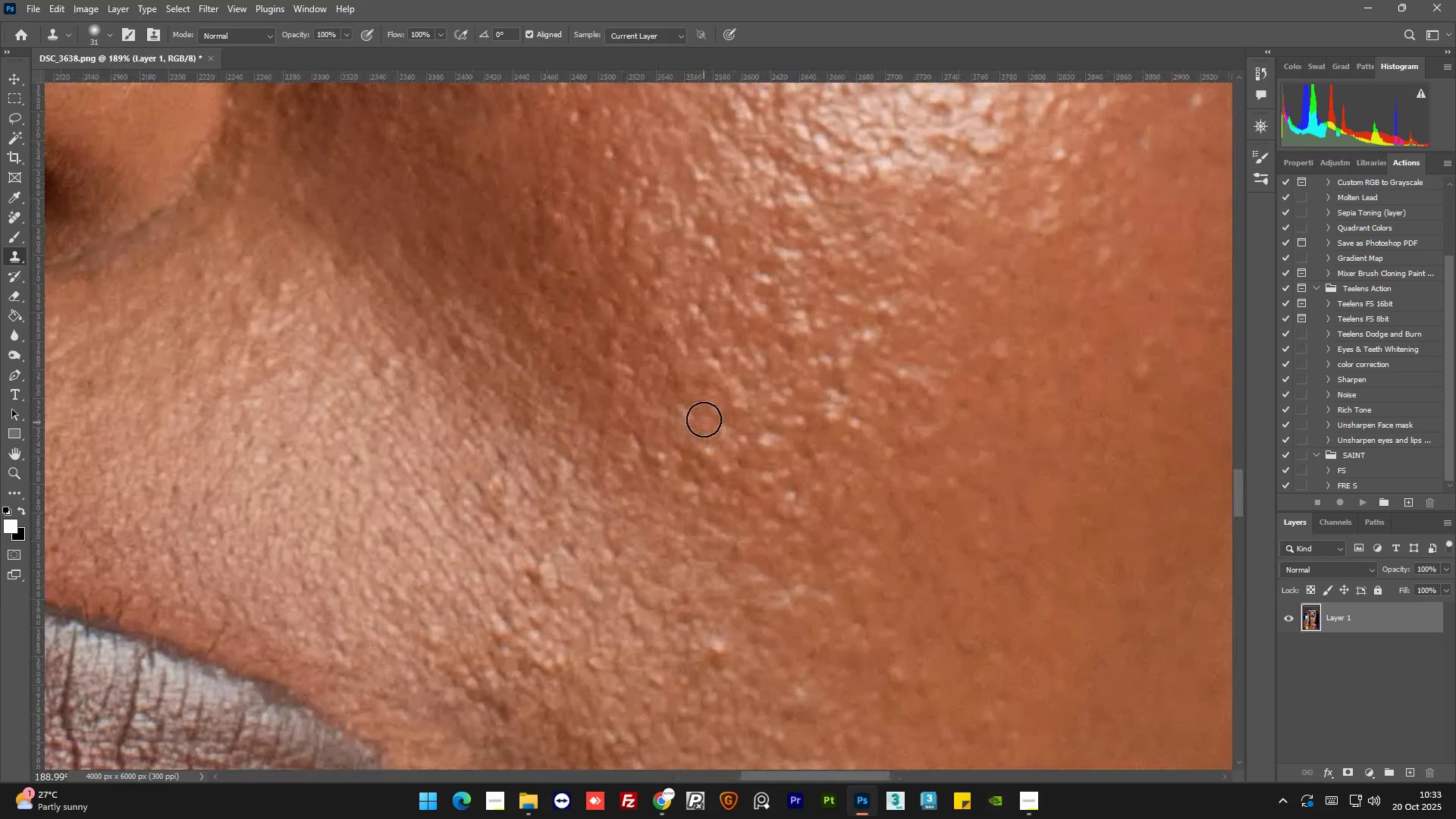 
hold_key(key=AltLeft, duration=1.5)
scroll: coordinate [768, 425], scroll_direction: down, amount: 4.0
 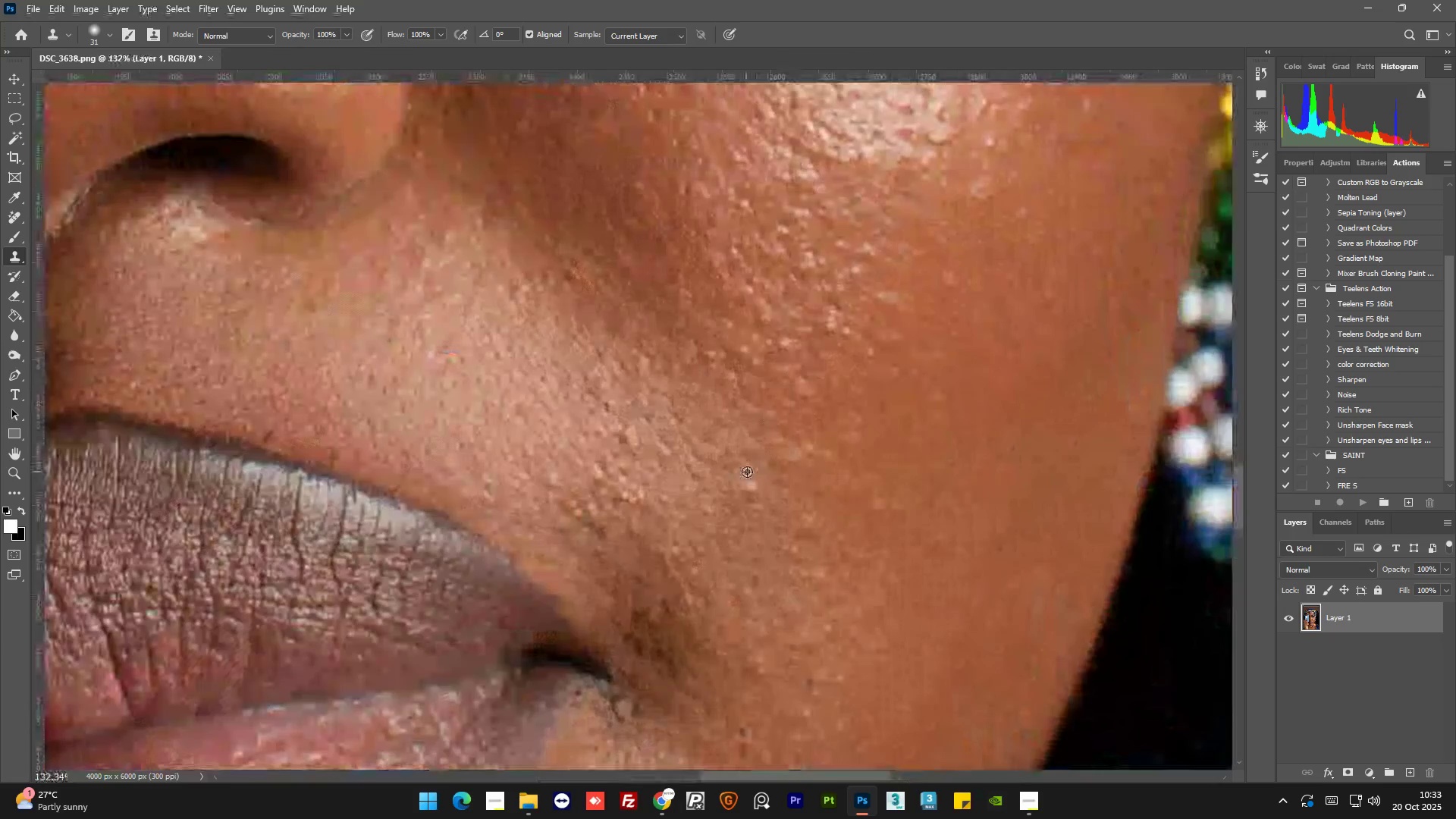 
hold_key(key=AltLeft, duration=0.31)
 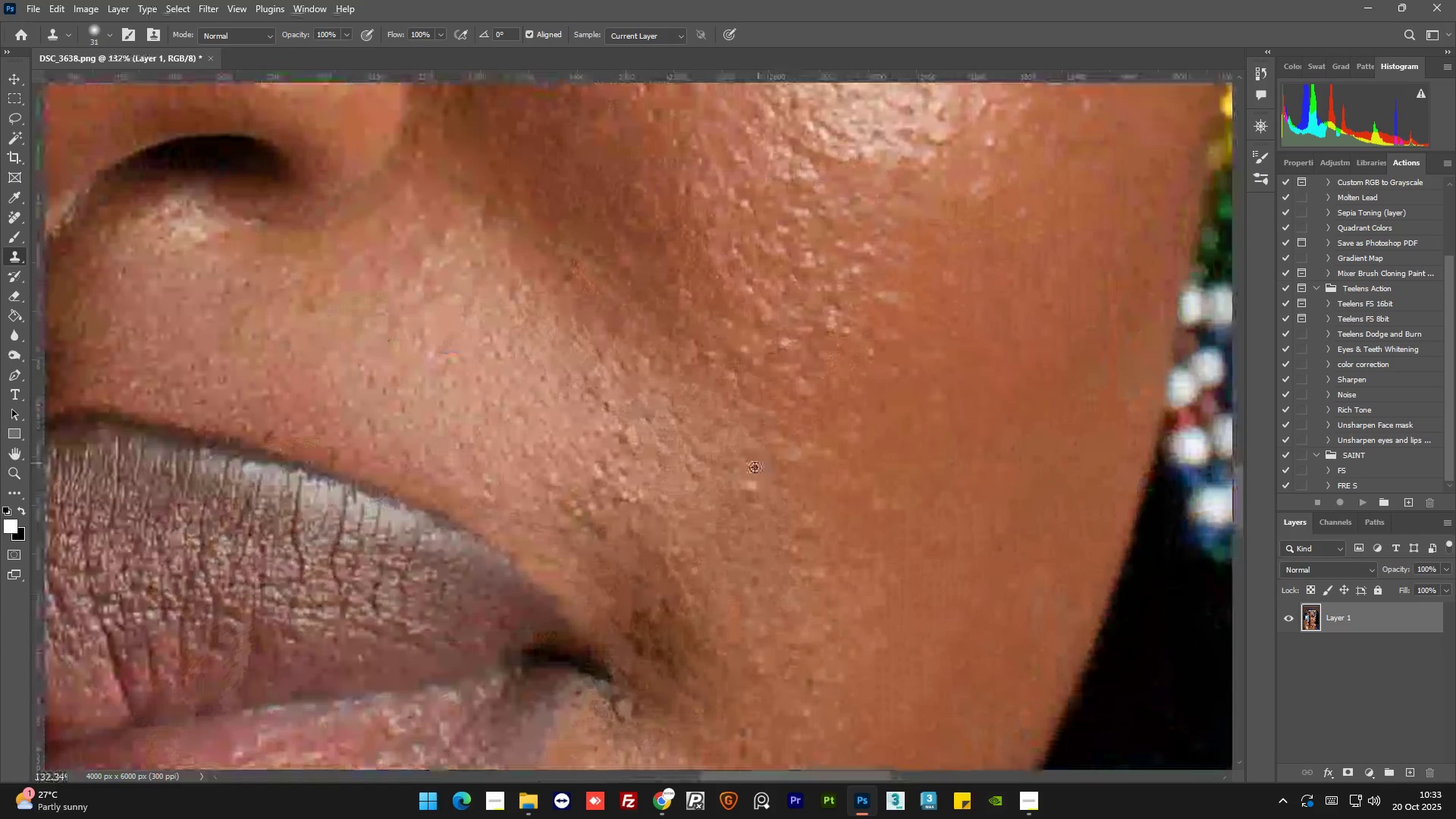 
hold_key(key=AltLeft, duration=0.34)
left_click([747, 472])
 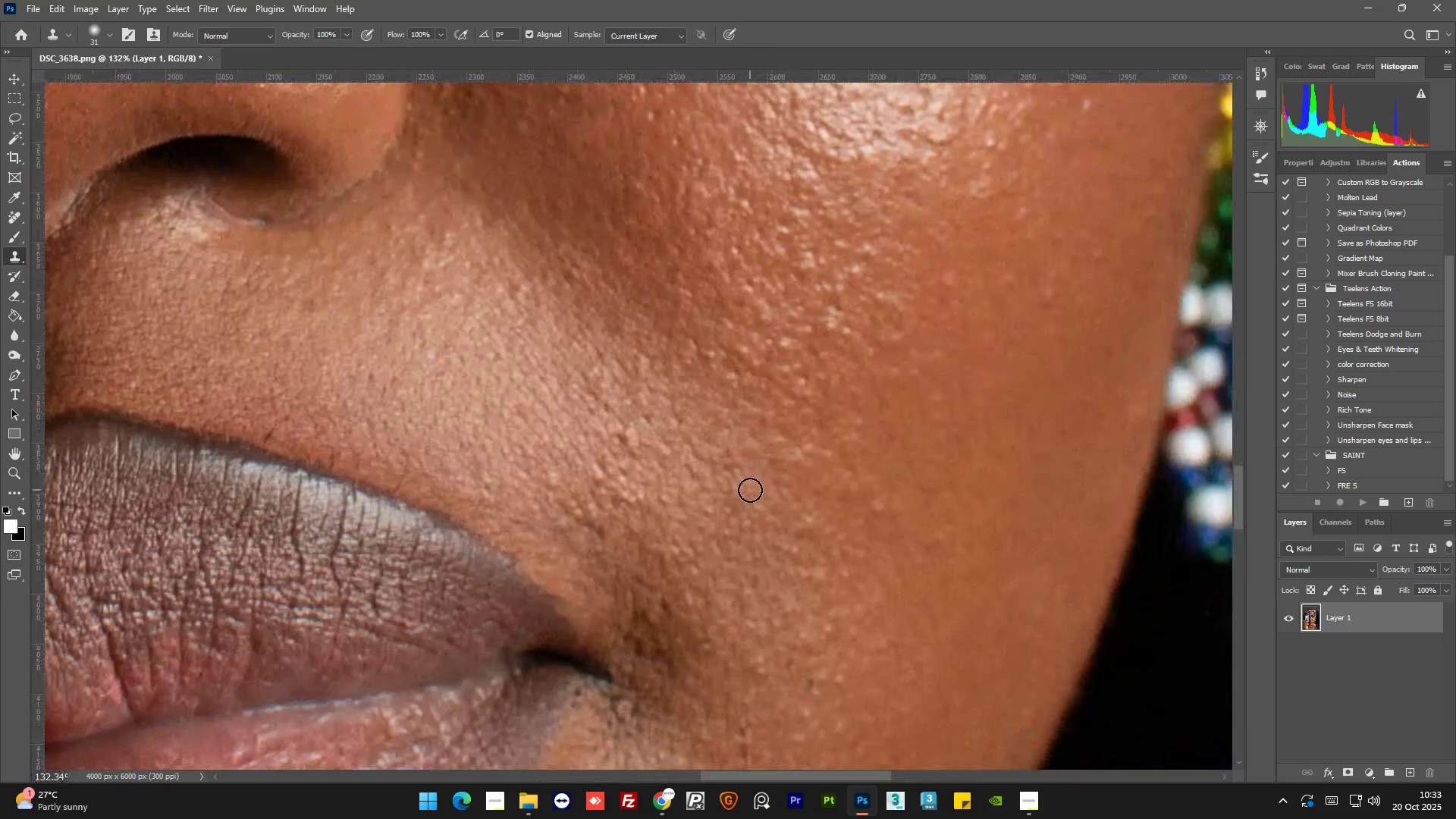 
hold_key(key=AltLeft, duration=0.69)
scroll: coordinate [620, 423], scroll_direction: up, amount: 1.0
 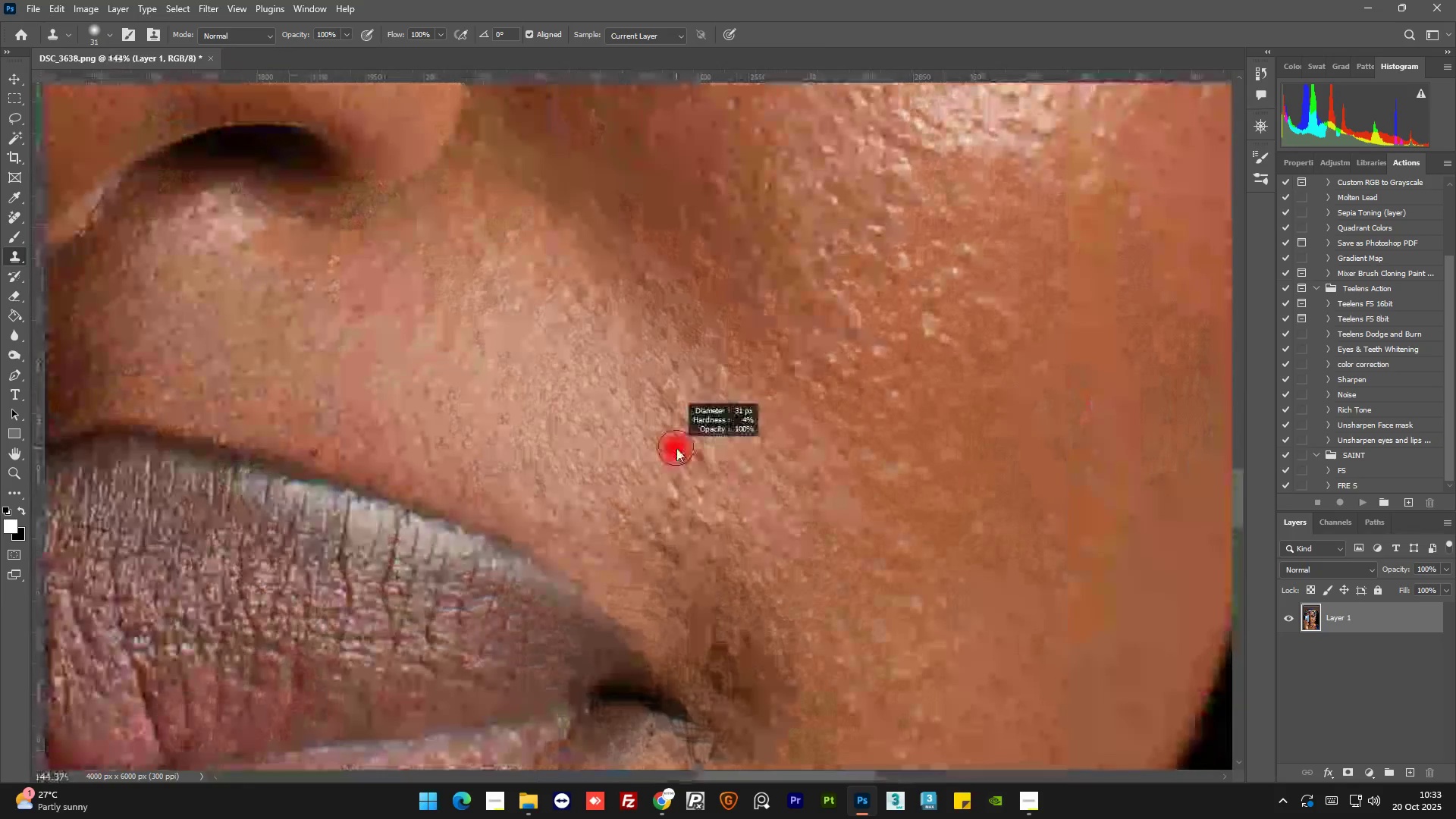 
hold_key(key=AltLeft, duration=0.44)
 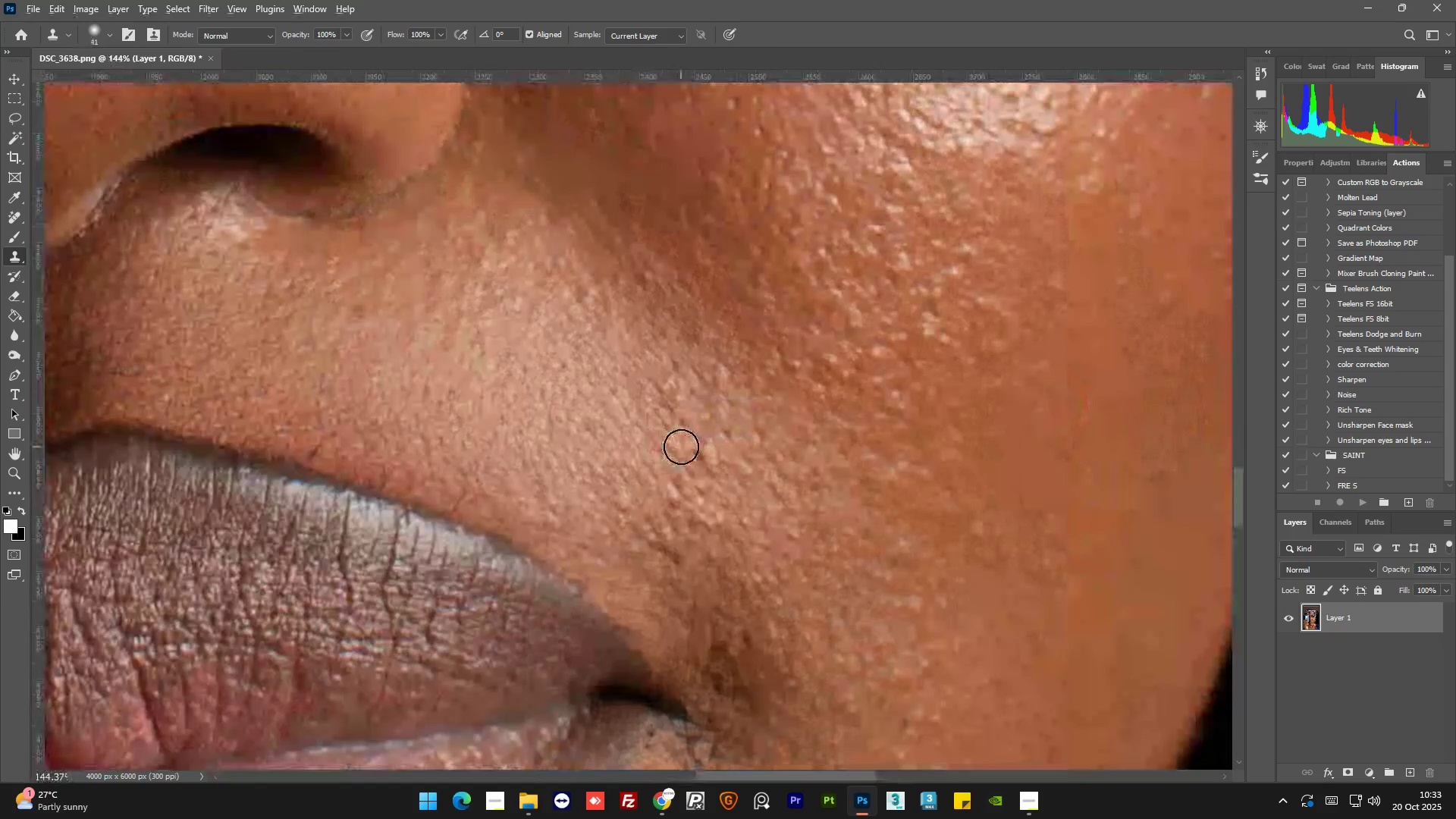 
key(Alt+AltLeft)
 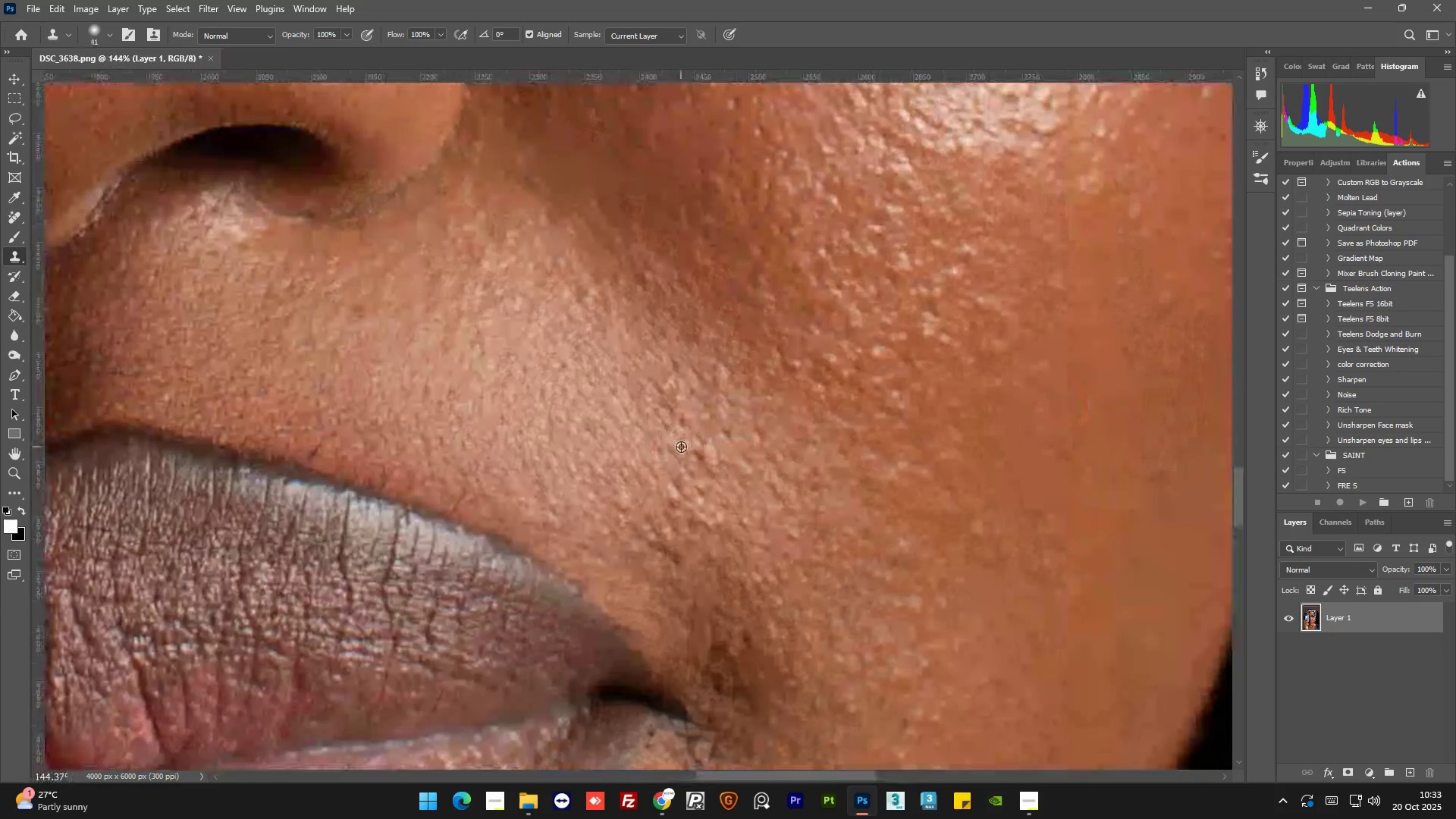 
left_click([681, 447])
 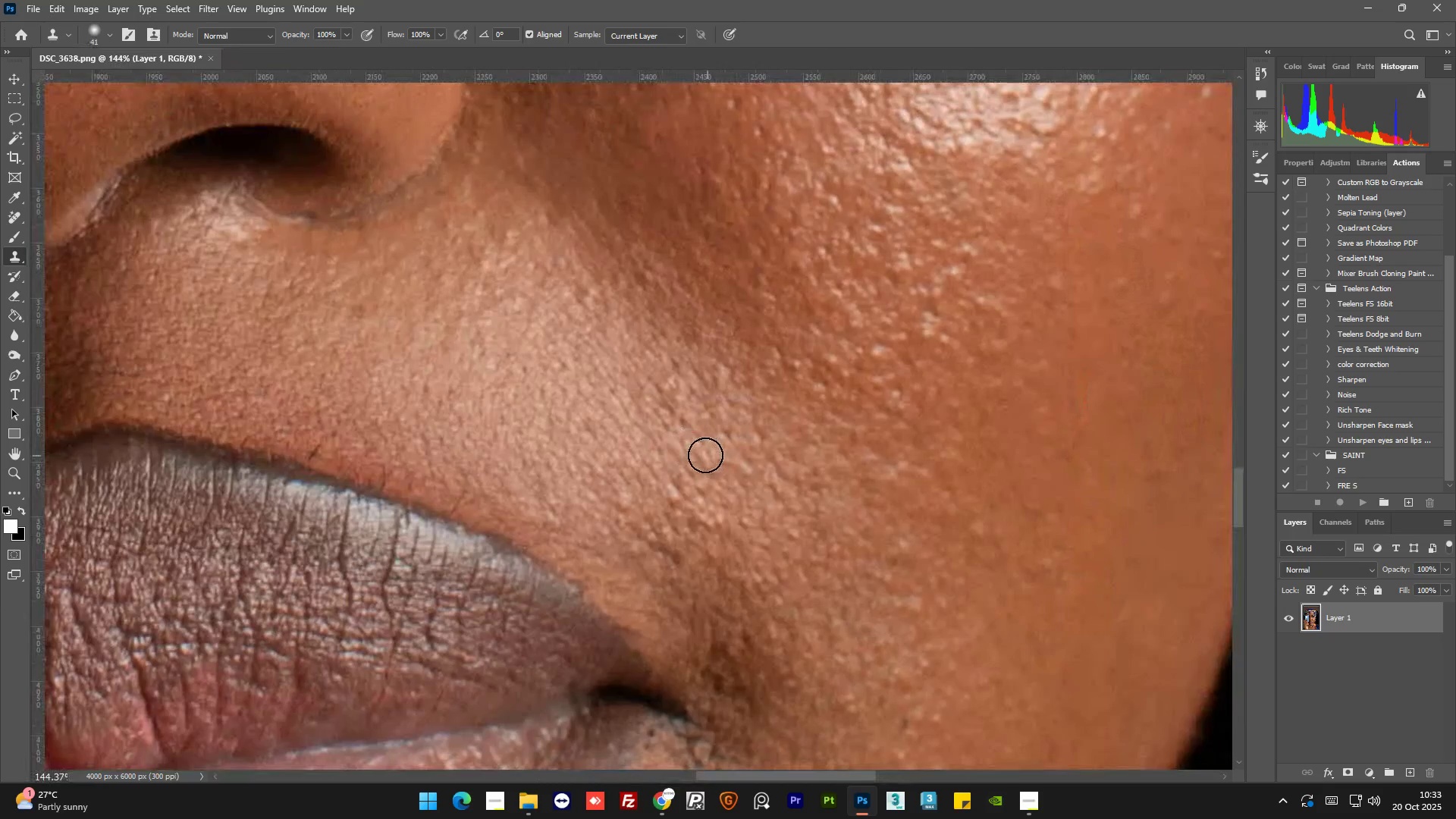 
left_click([704, 455])
 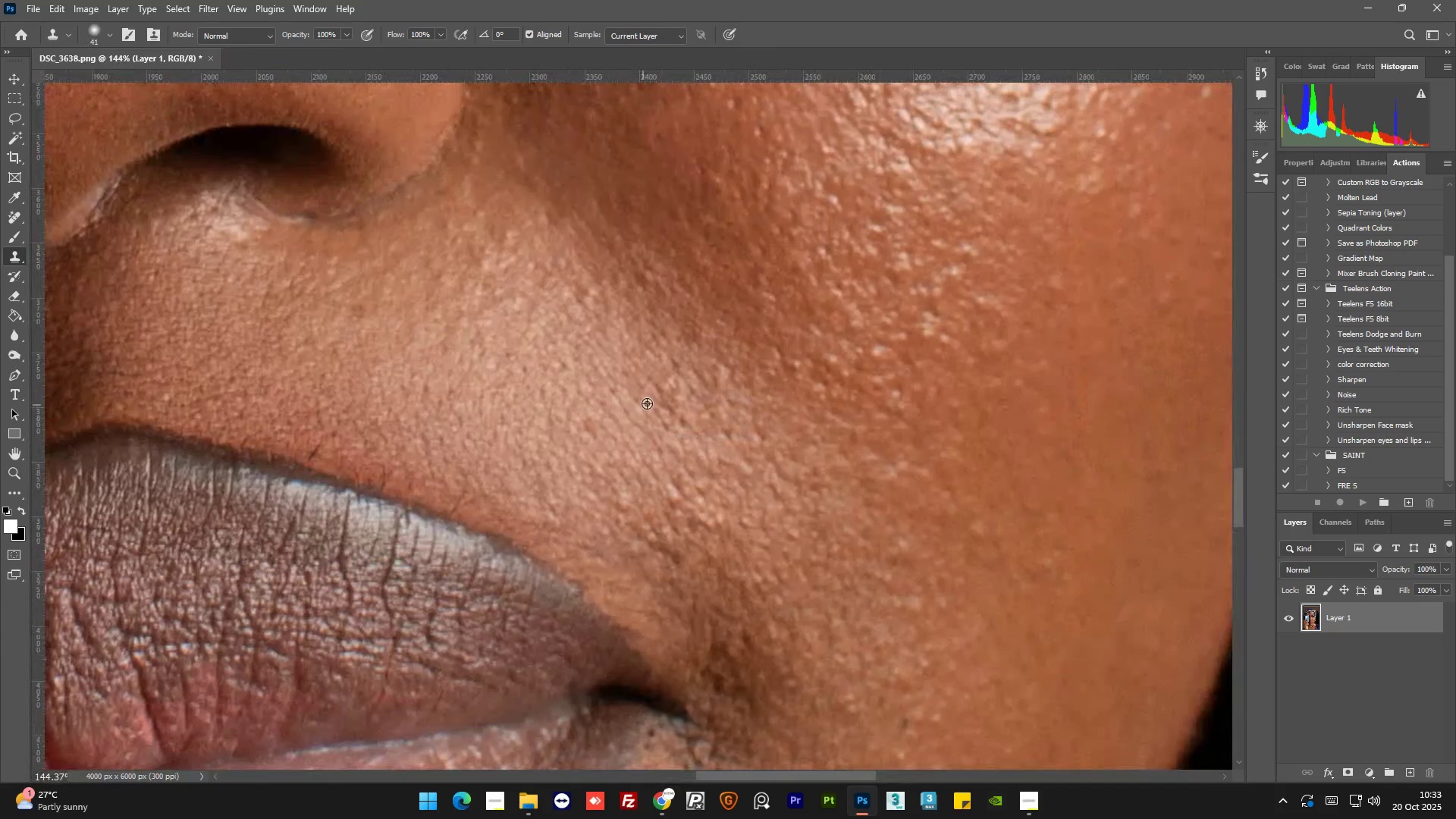 
hold_key(key=AltLeft, duration=0.55)
scroll: coordinate [647, 403], scroll_direction: up, amount: 1.0
 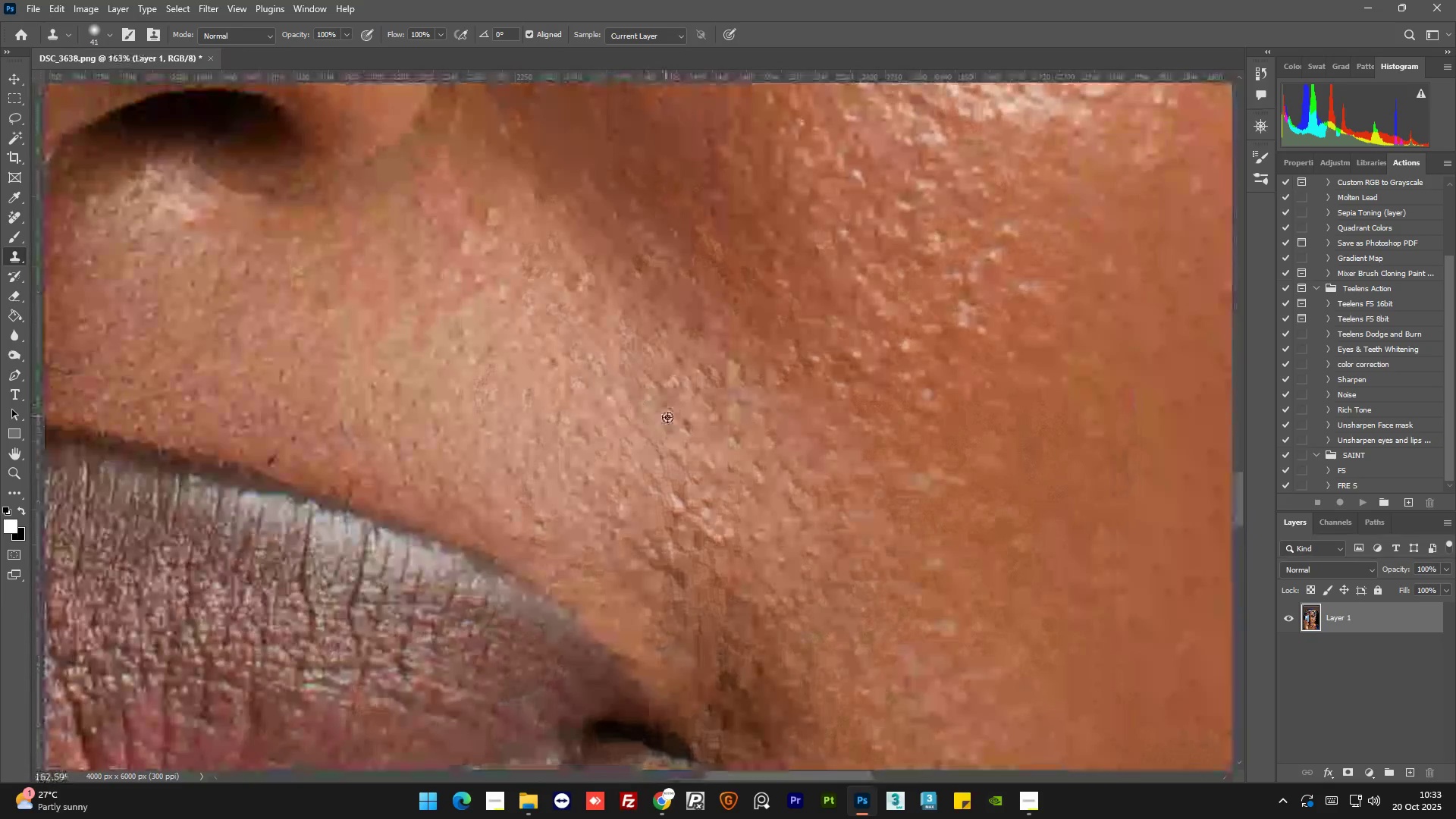 
key(Alt+AltLeft)
 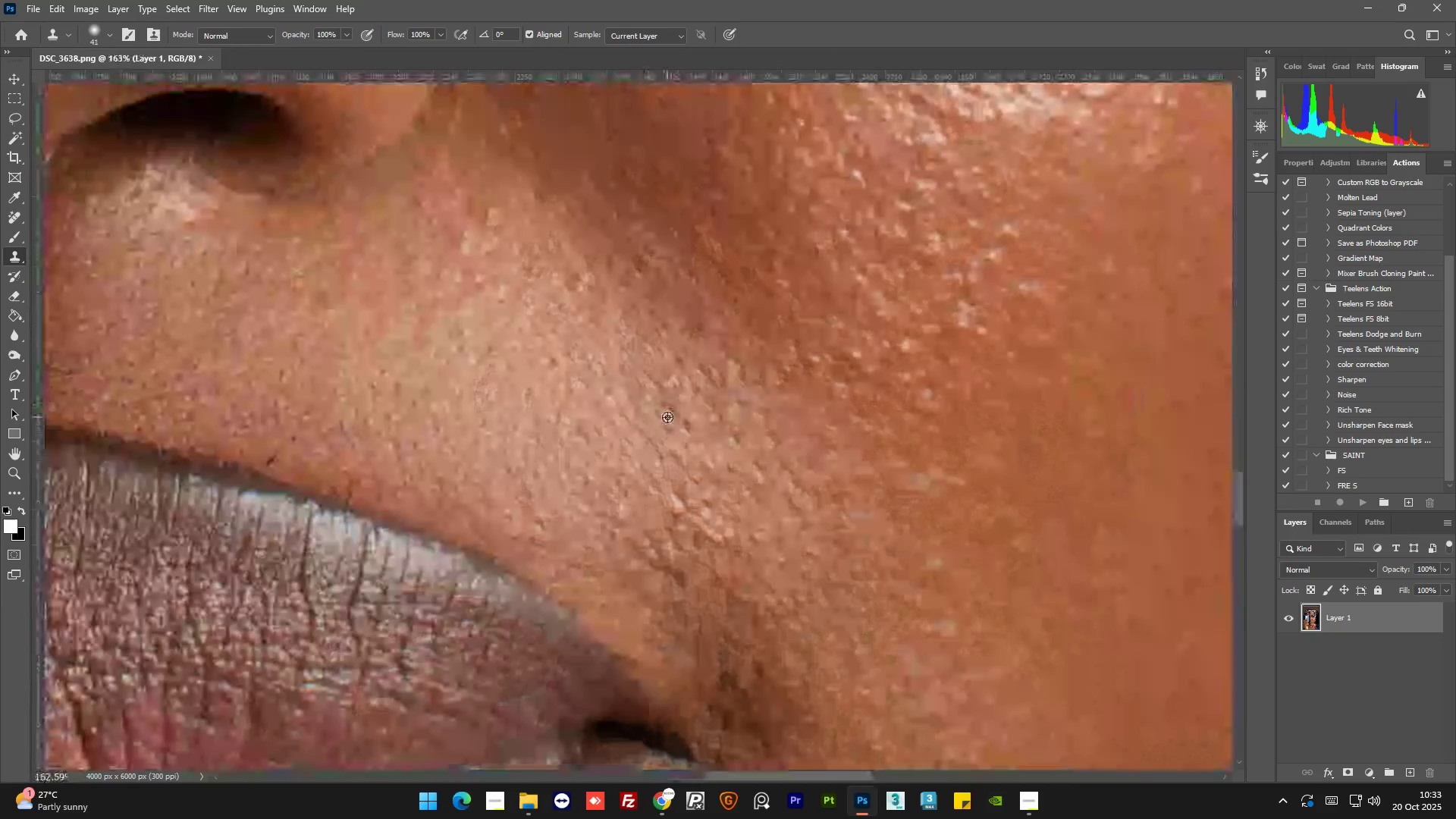 
left_click([667, 417])
 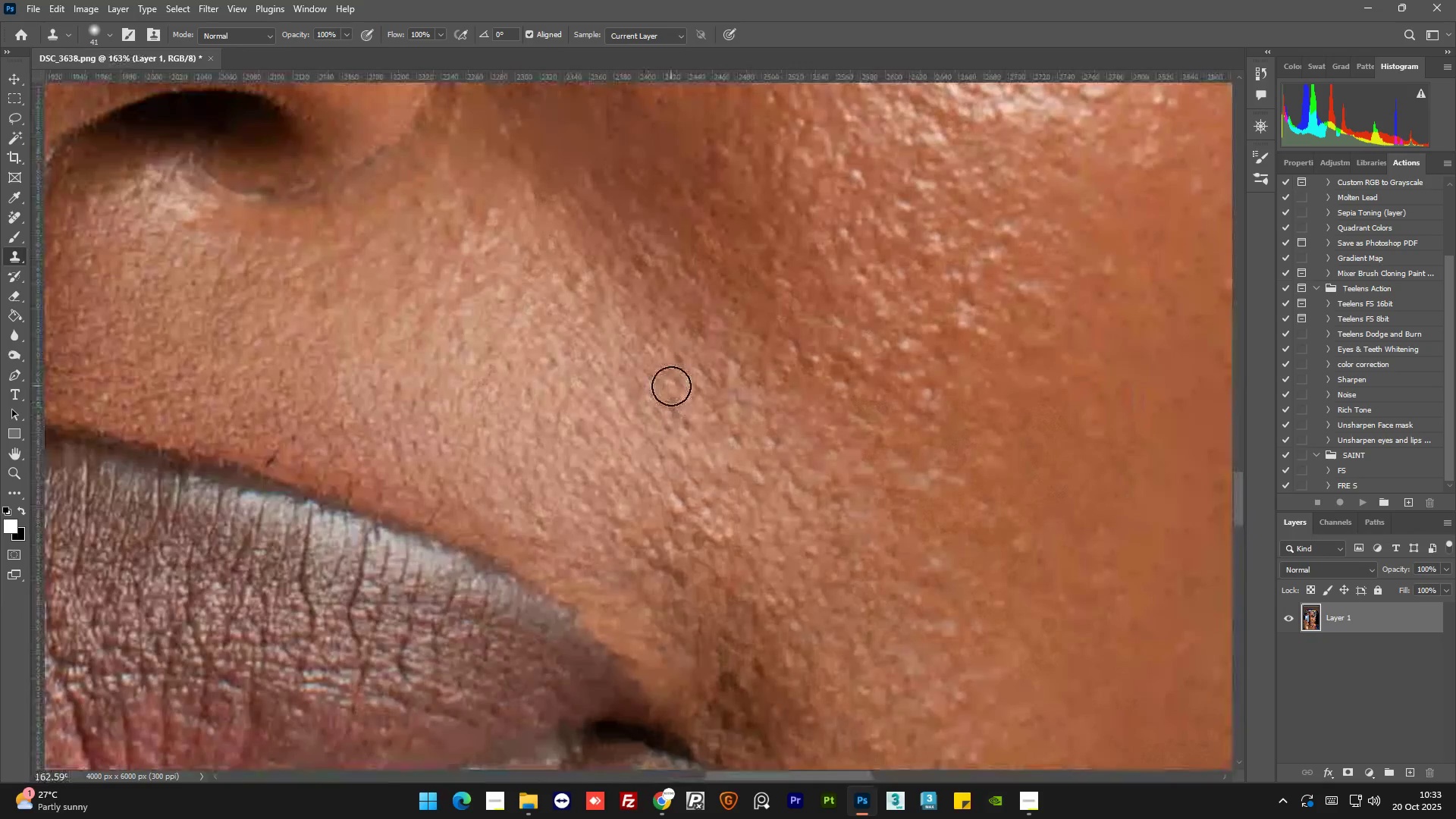 
double_click([671, 386])
 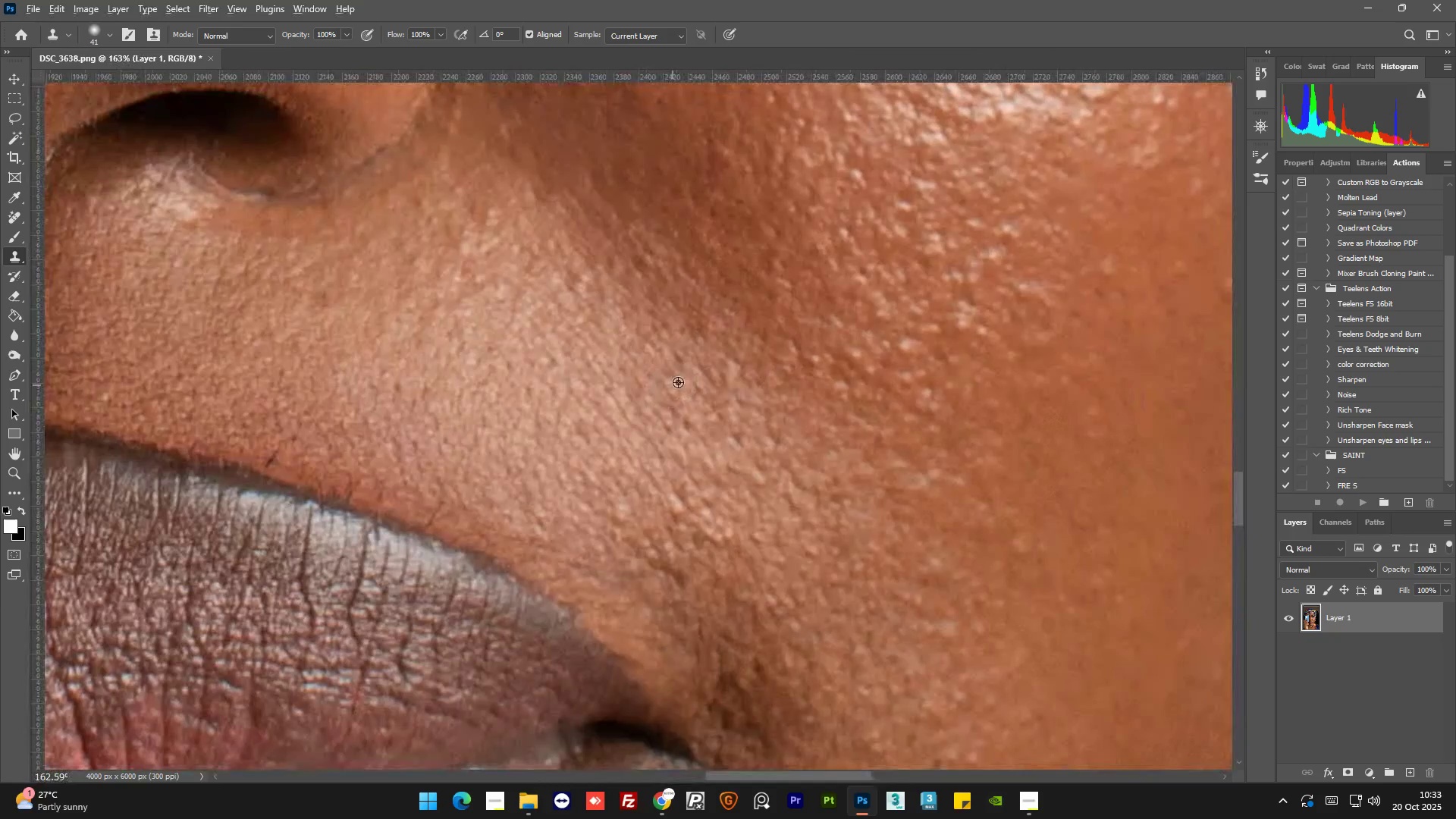 
hold_key(key=AltLeft, duration=0.77)
scroll: coordinate [679, 439], scroll_direction: none, amount: 0.0
 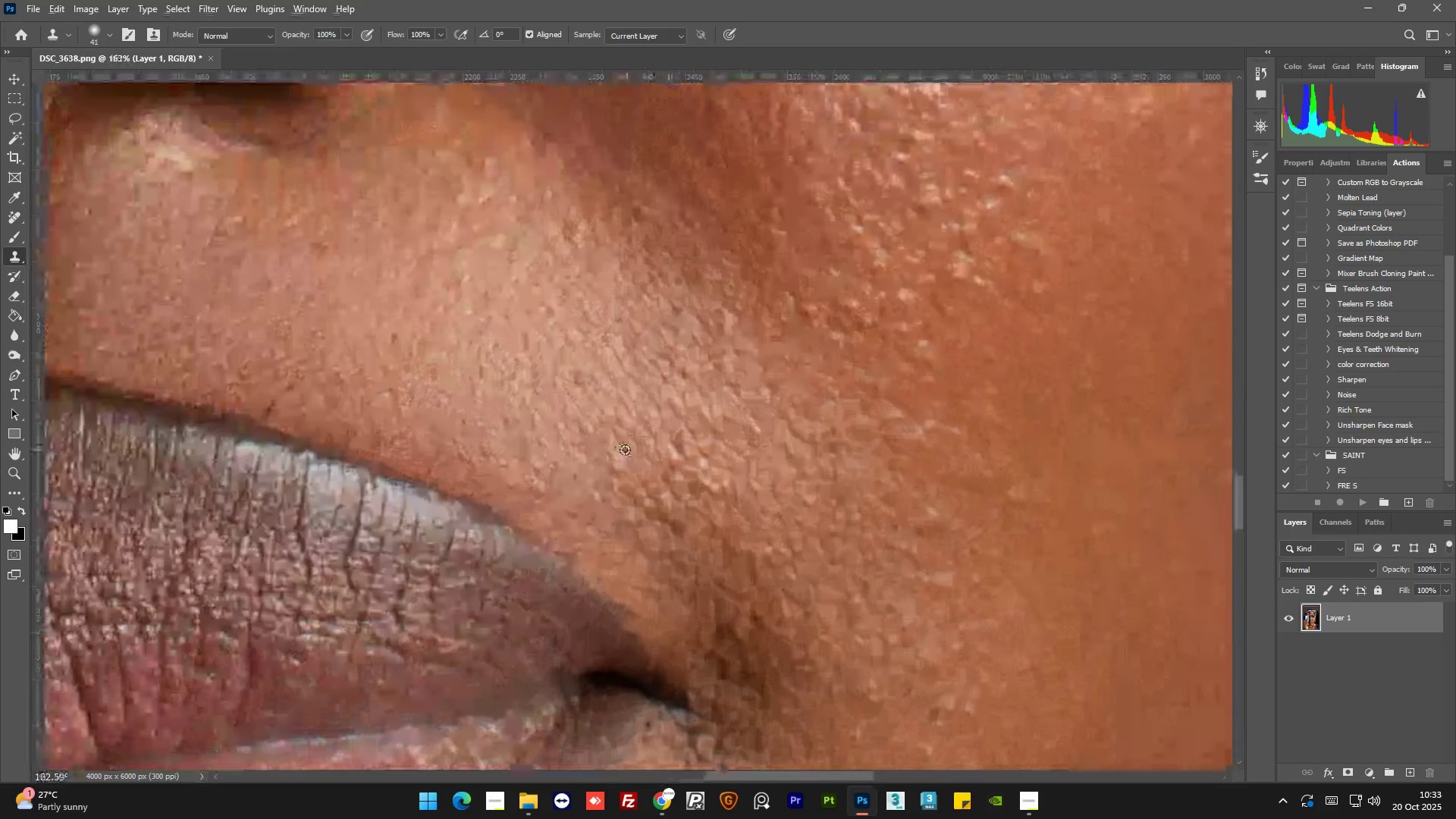 
hold_key(key=AltLeft, duration=0.45)
 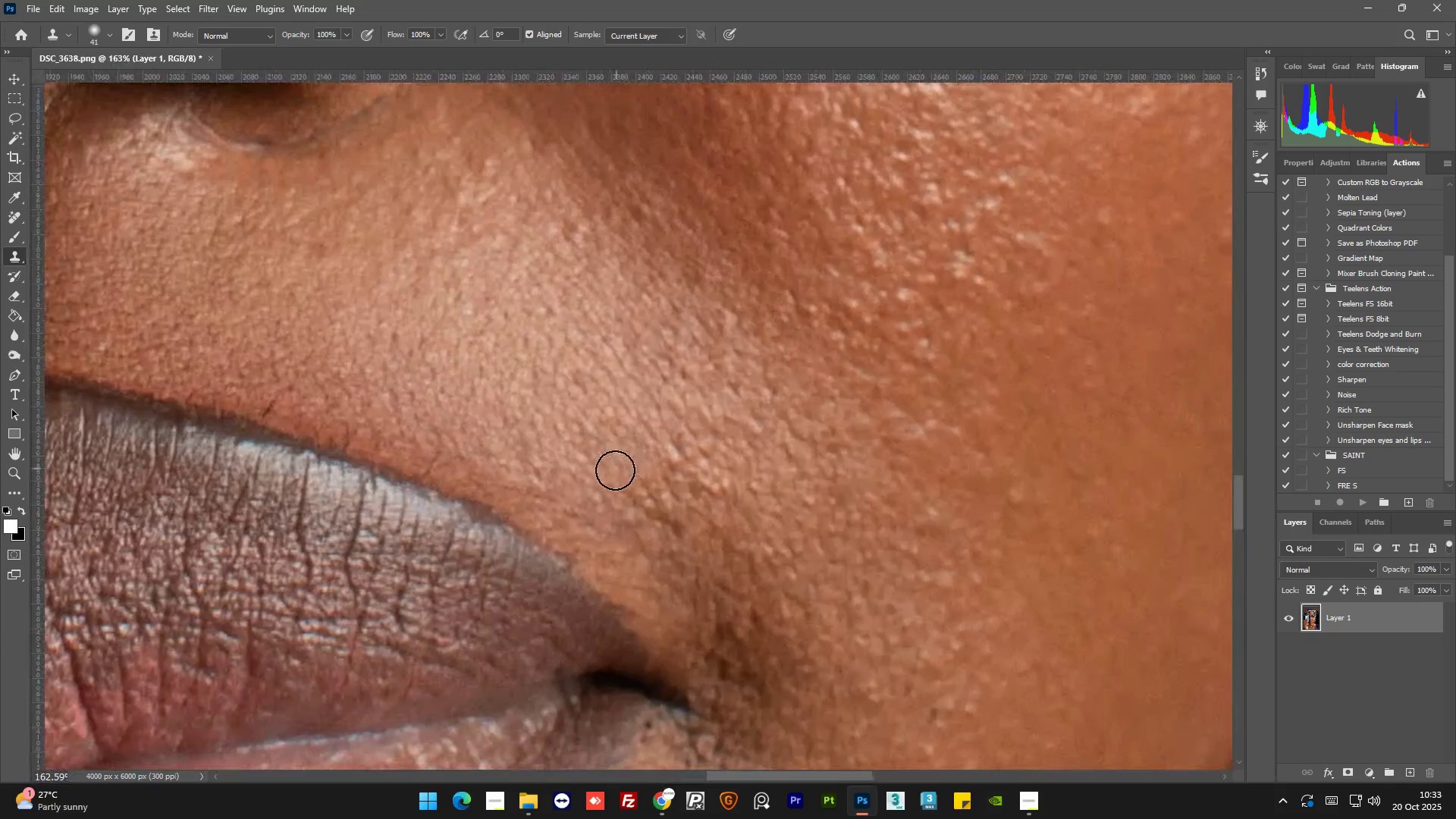 
left_click([614, 471])
 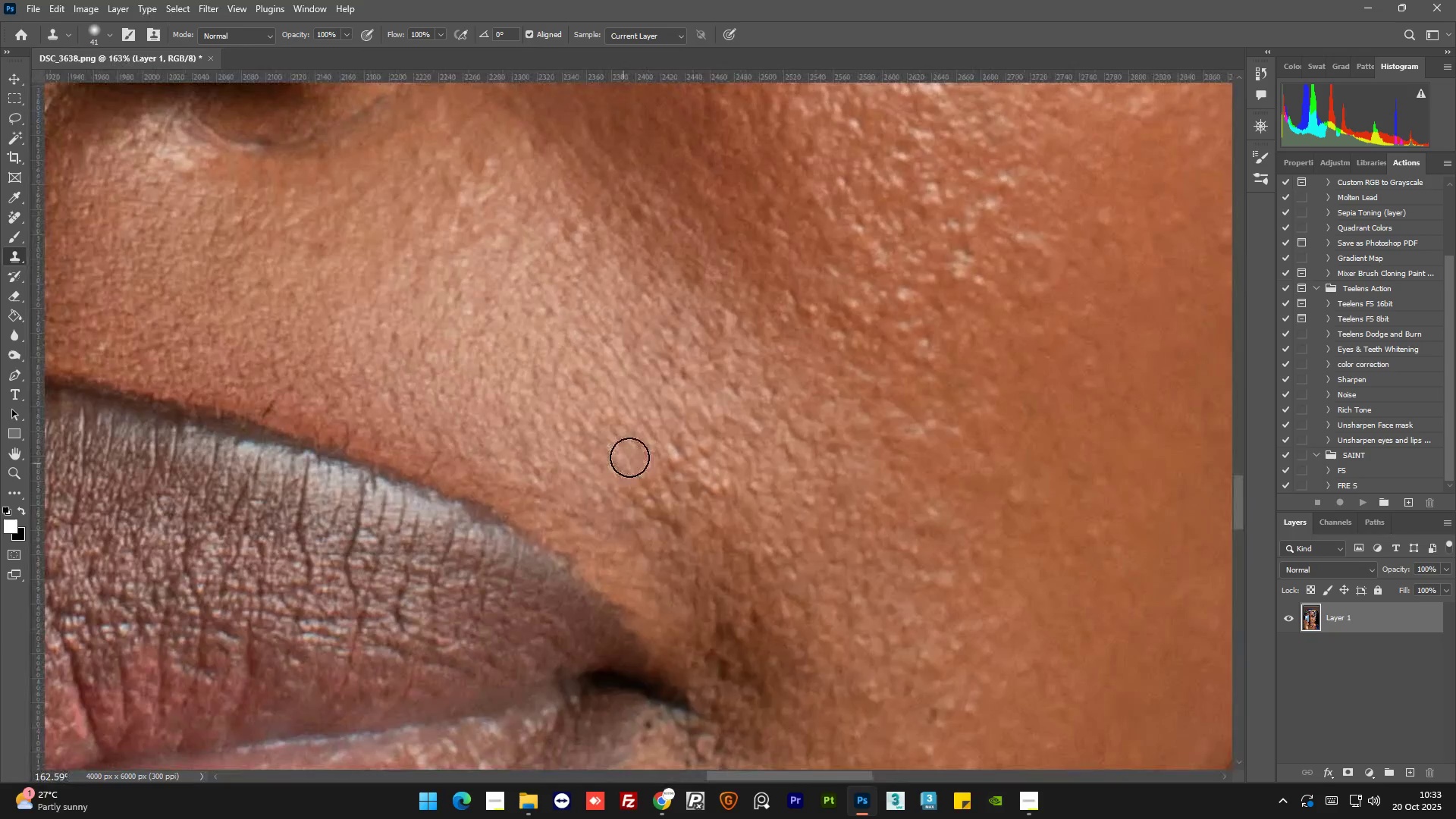 
key(Alt+AltLeft)
 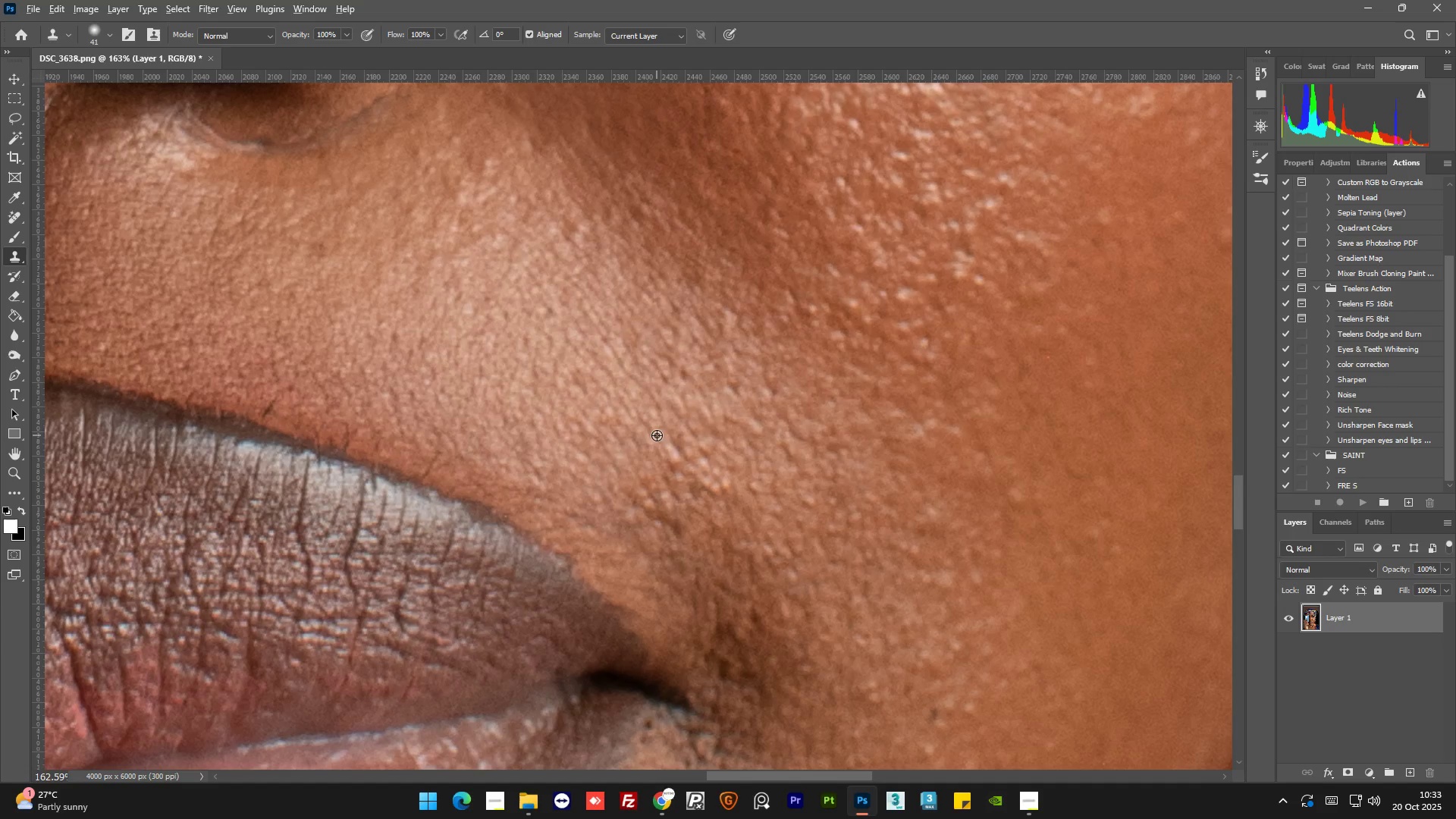 
double_click([657, 435])
 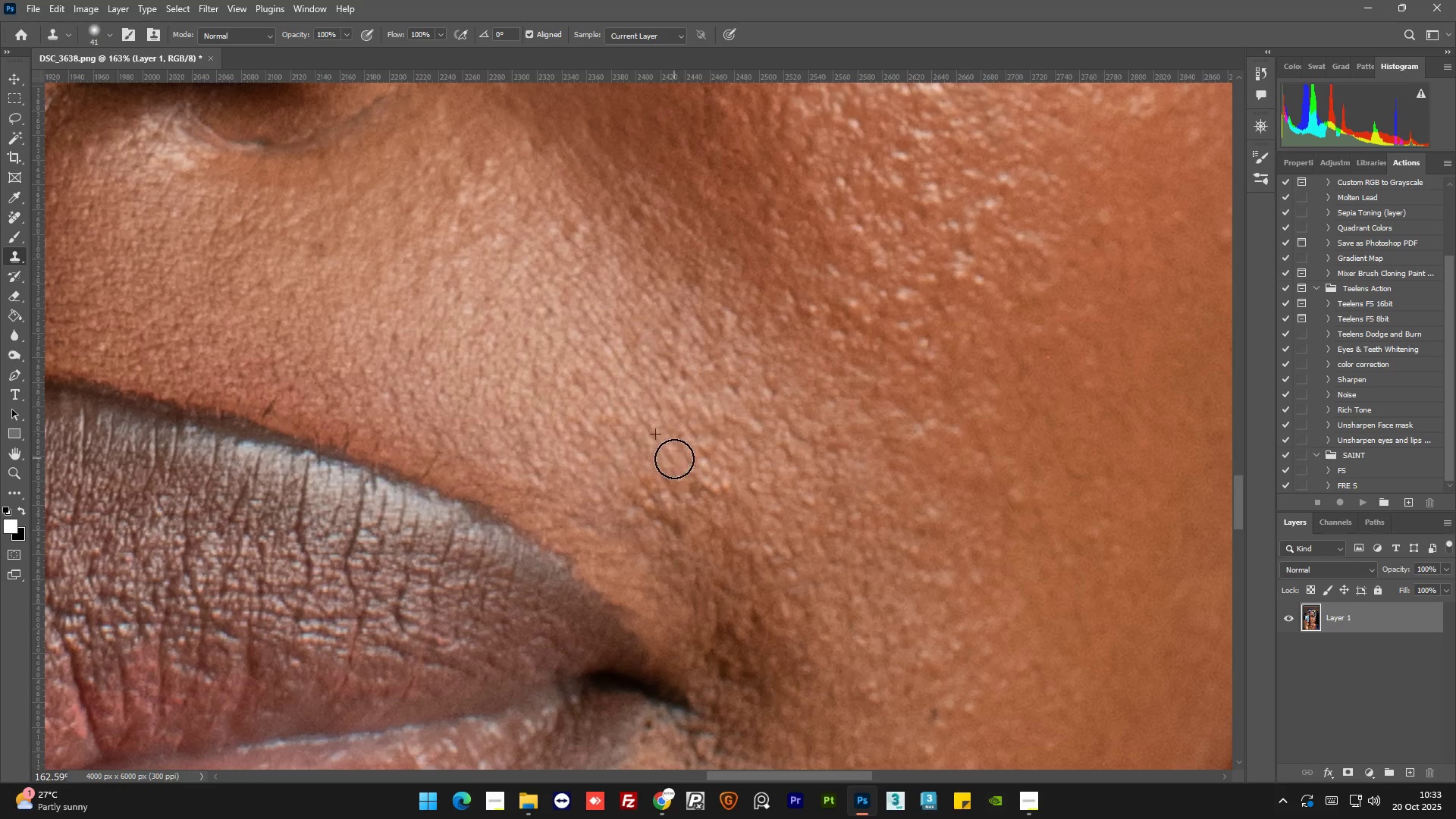 
hold_key(key=AltLeft, duration=0.8)
left_click([653, 469])
 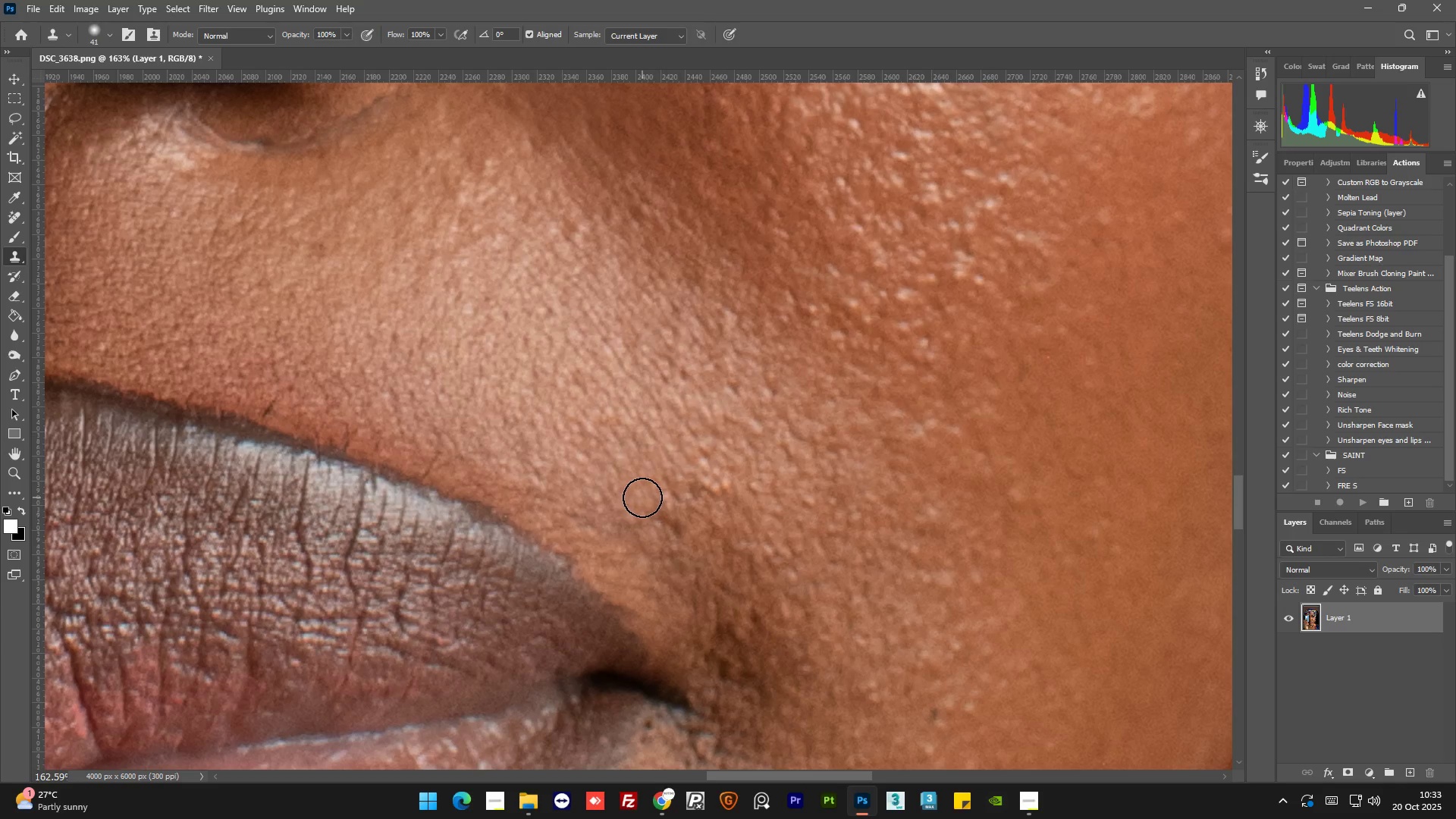 
left_click([642, 497])
 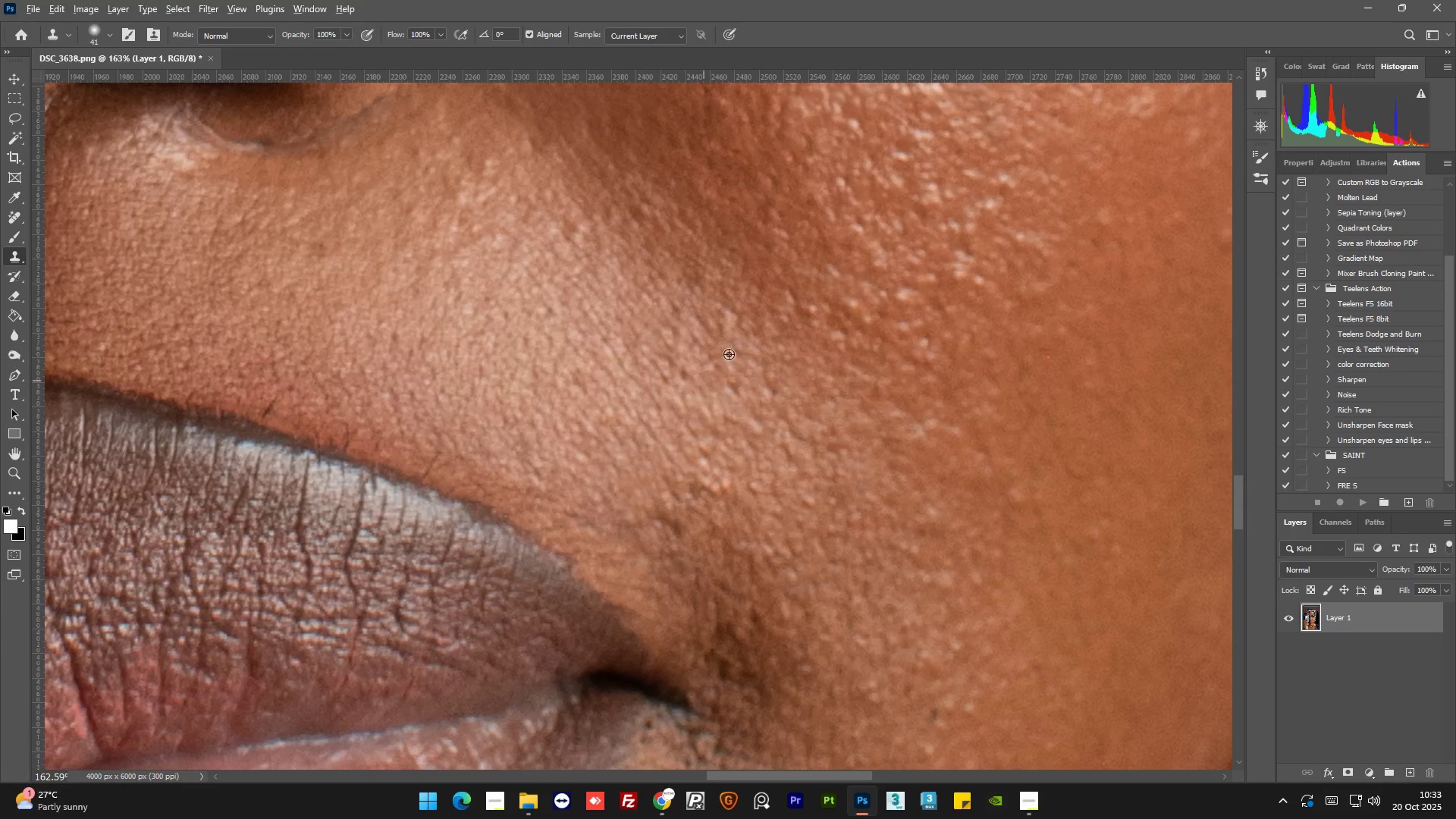 
hold_key(key=AltLeft, duration=1.41)
scroll: coordinate [890, 459], scroll_direction: down, amount: 3.0
 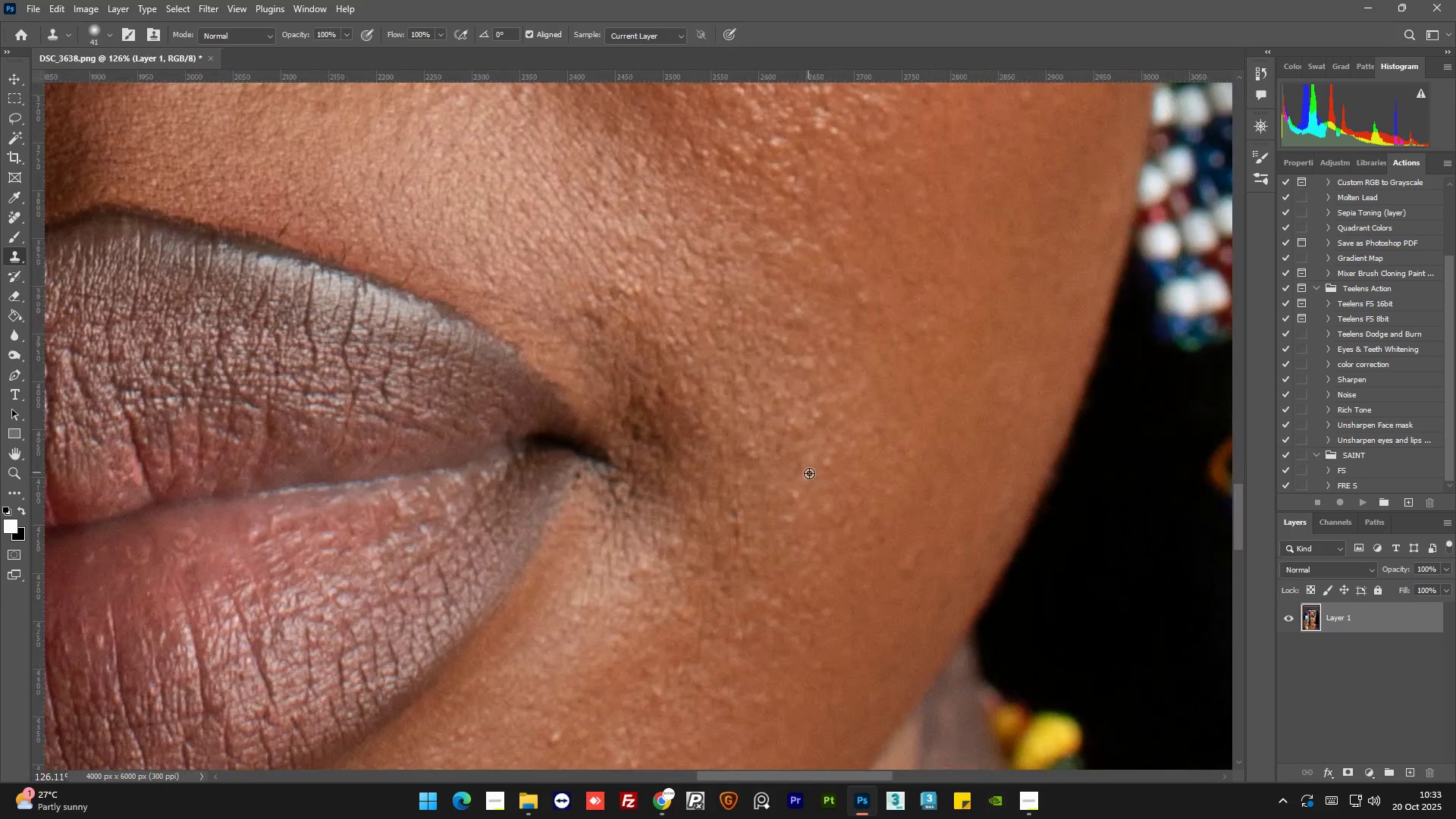 
hold_key(key=AltLeft, duration=0.33)
left_click_drag(start_coordinate=[825, 479], to_coordinate=[821, 477])
 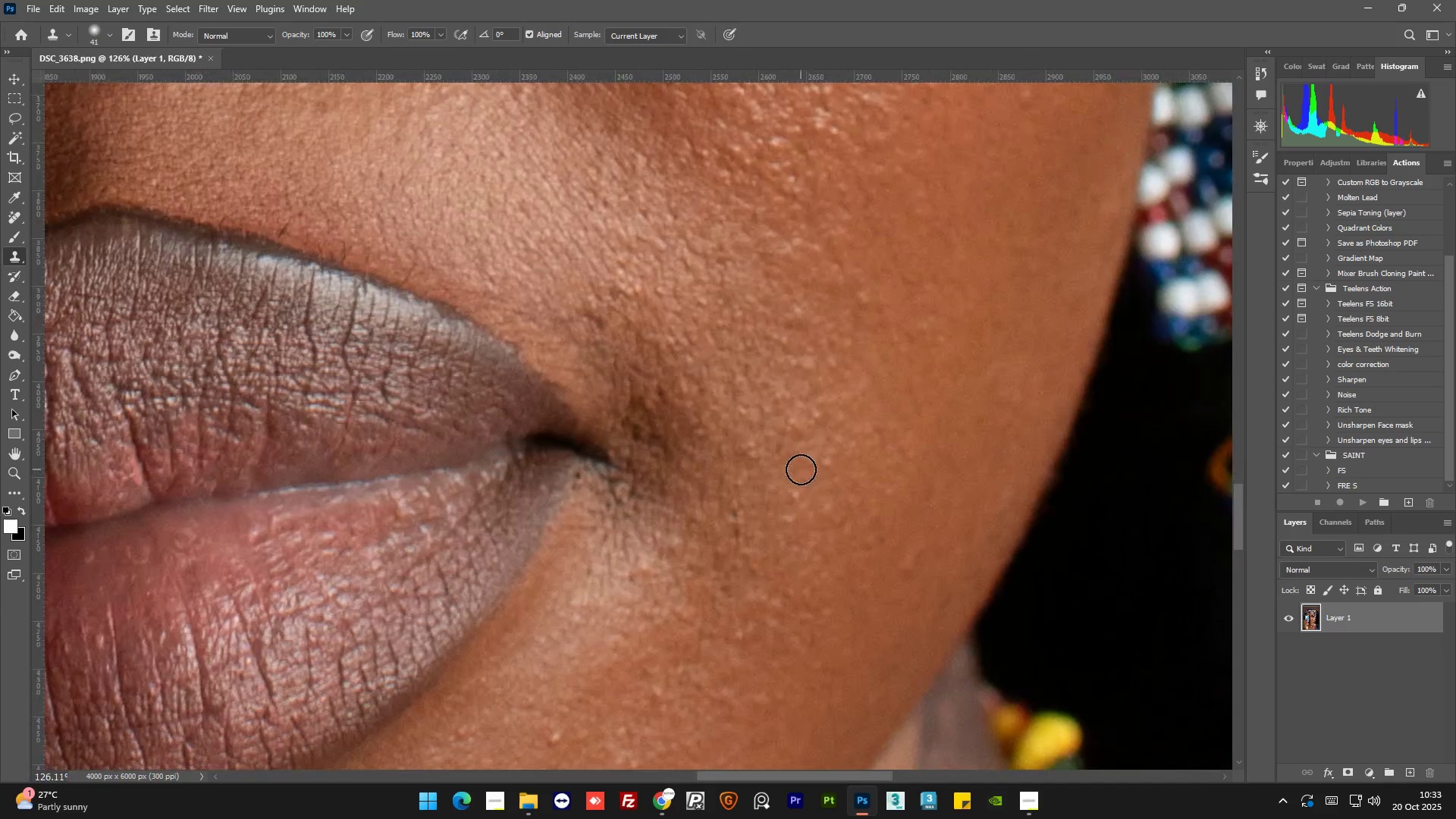 
left_click([800, 469])
 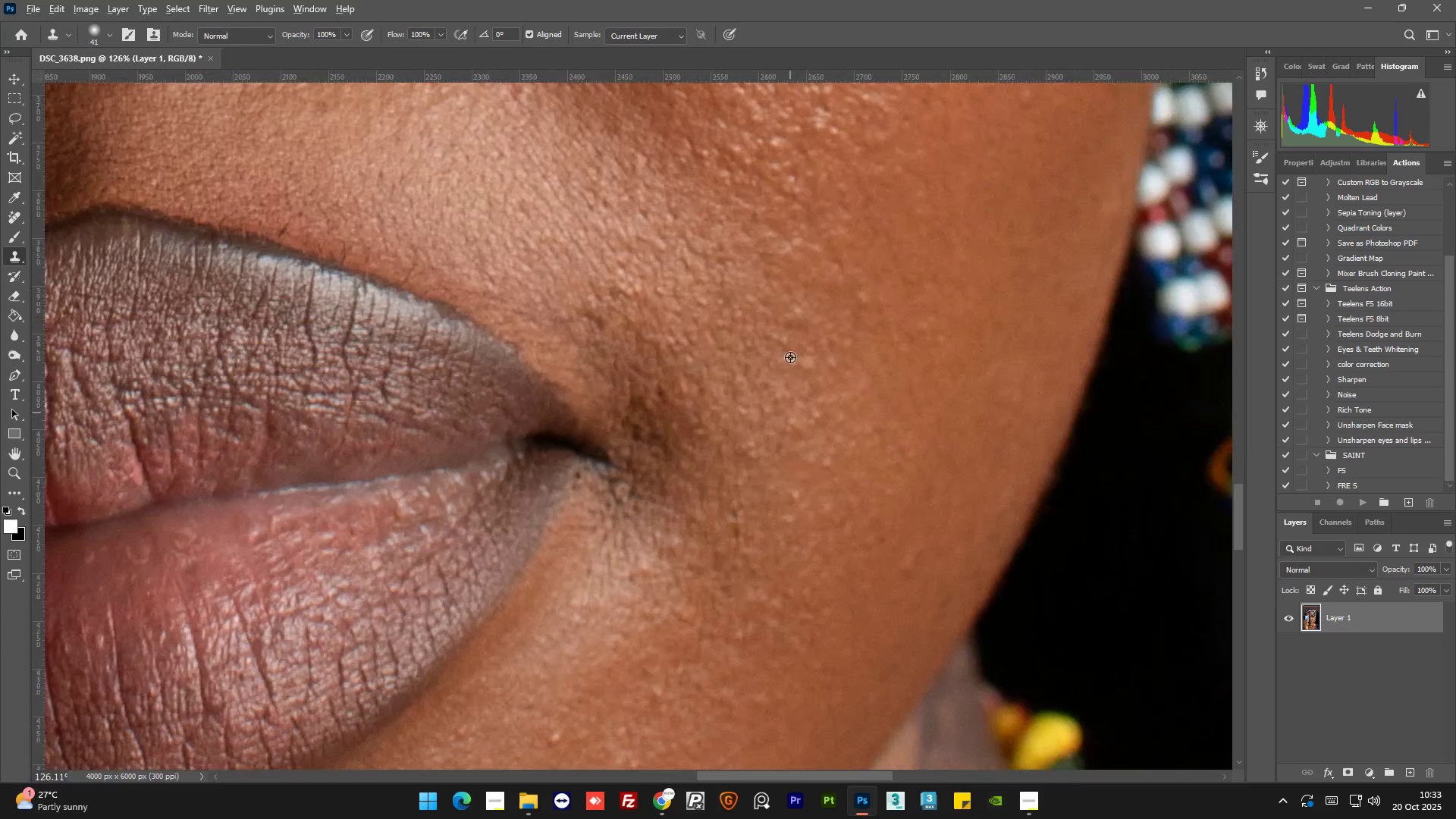 
hold_key(key=AltLeft, duration=1.5)
scroll: coordinate [692, 563], scroll_direction: down, amount: 4.0
 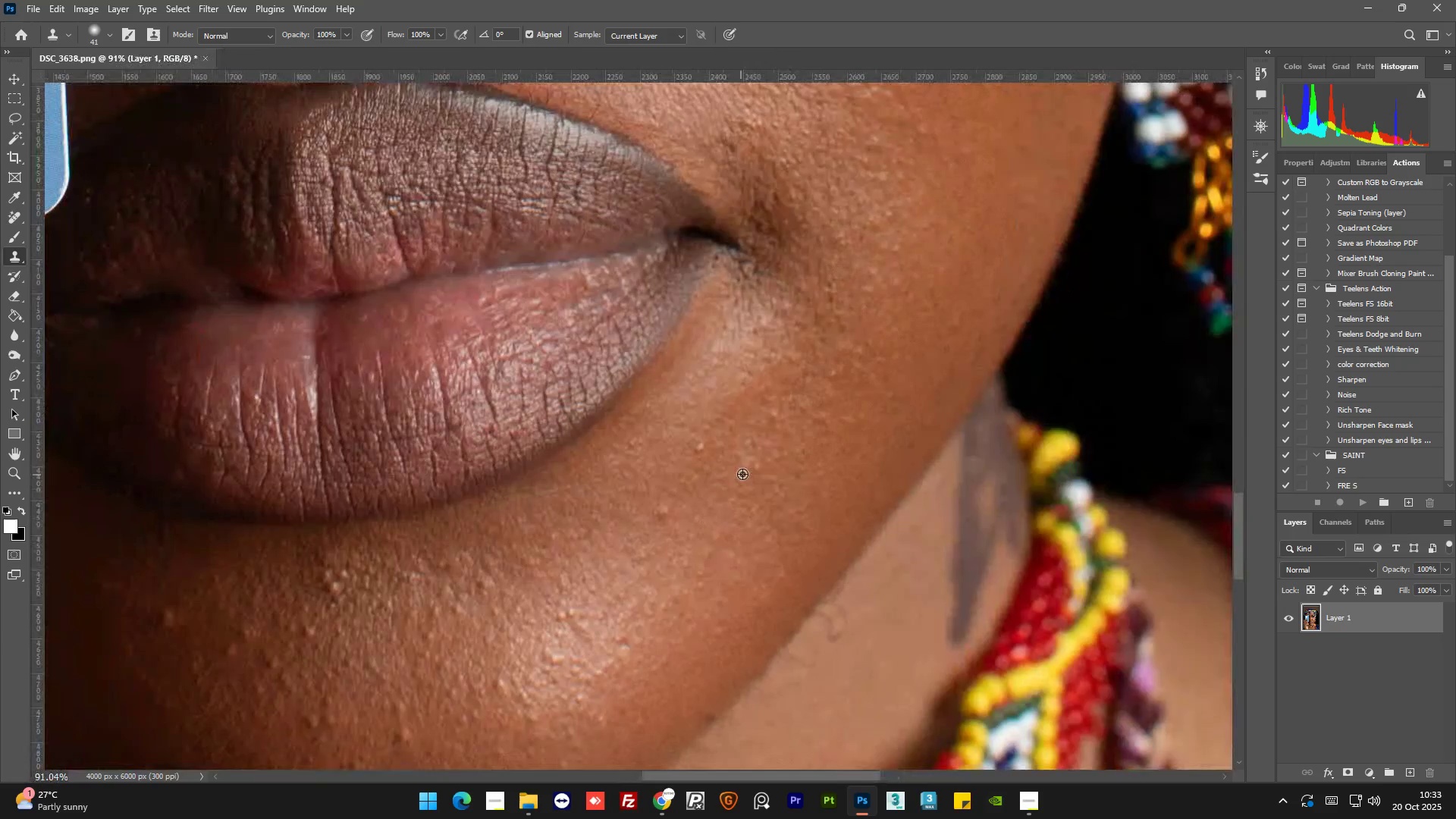 
key(Alt+AltLeft)
 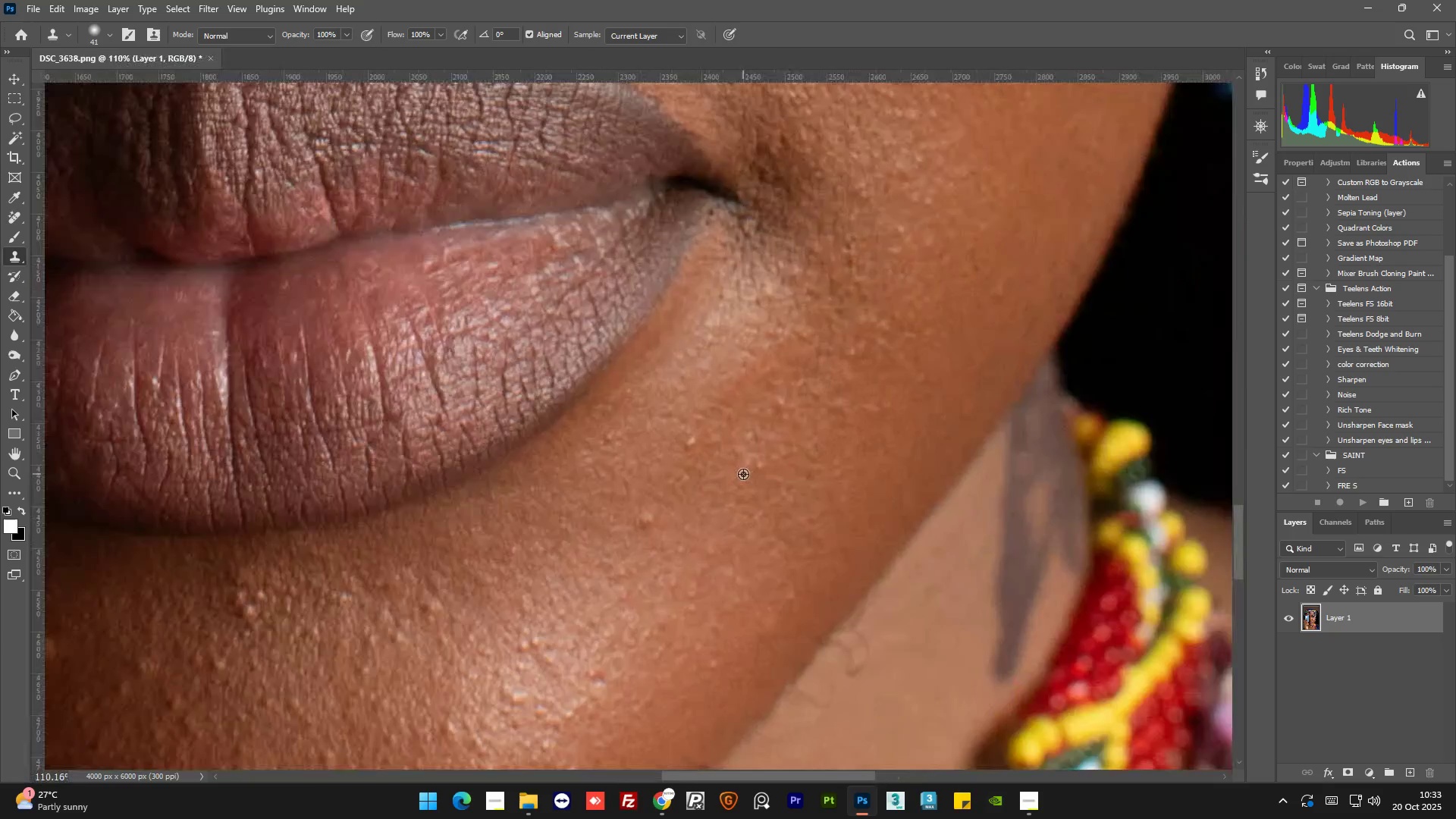 
key(Alt+AltLeft)
 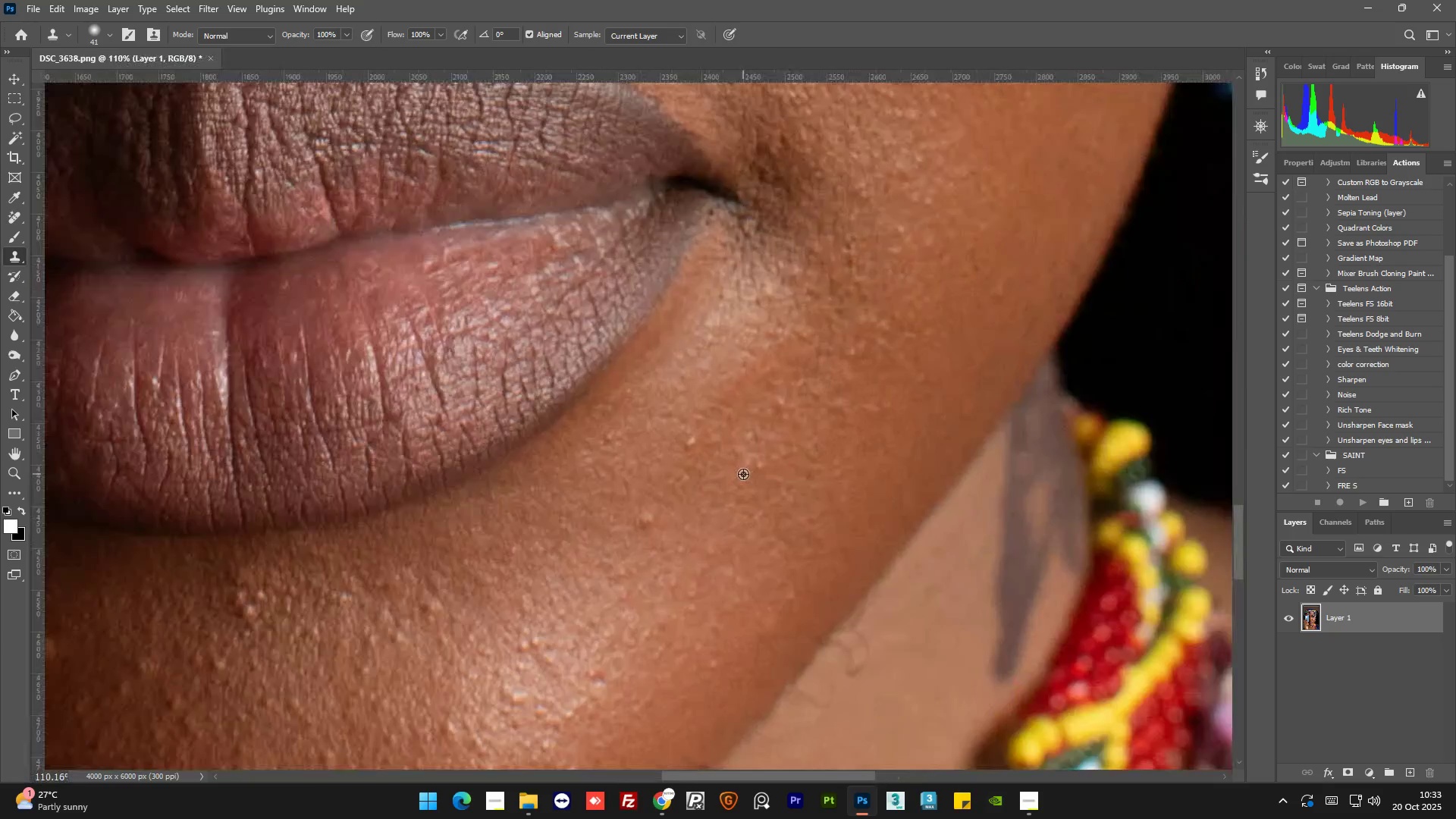 
scroll: coordinate [743, 474], scroll_direction: up, amount: 5.0
 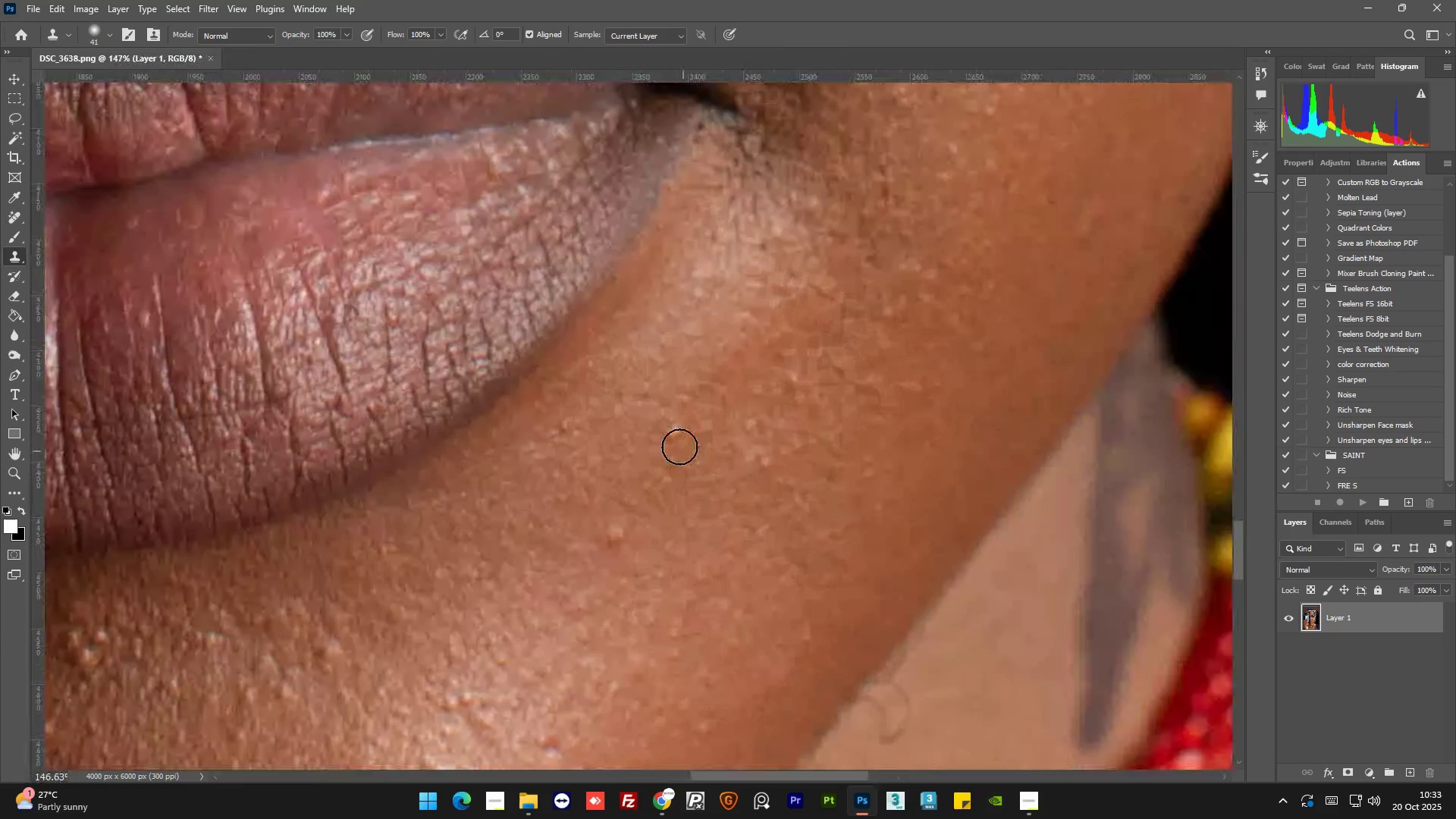 
key(Alt+AltLeft)
 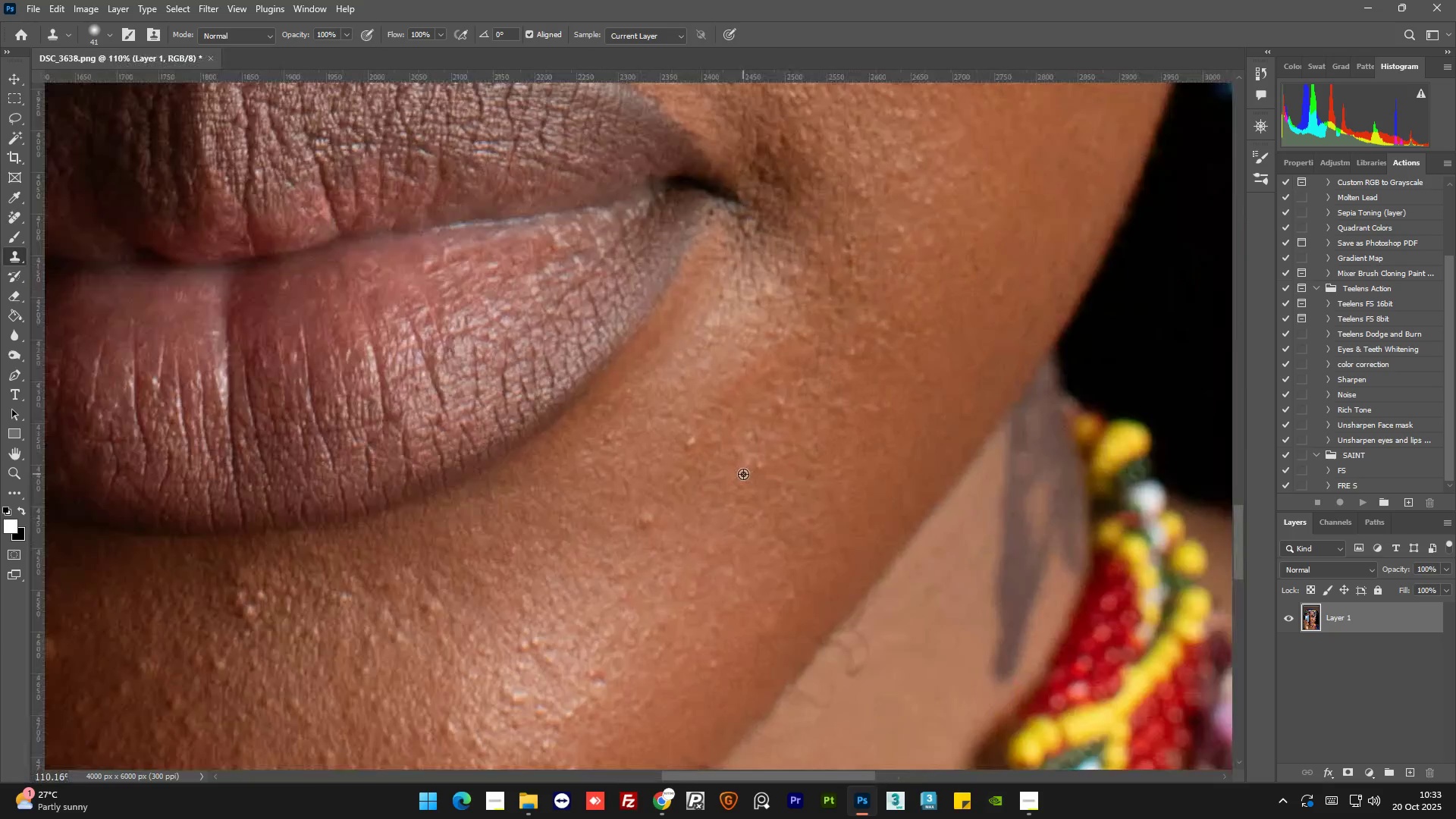 
key(Alt+AltLeft)
 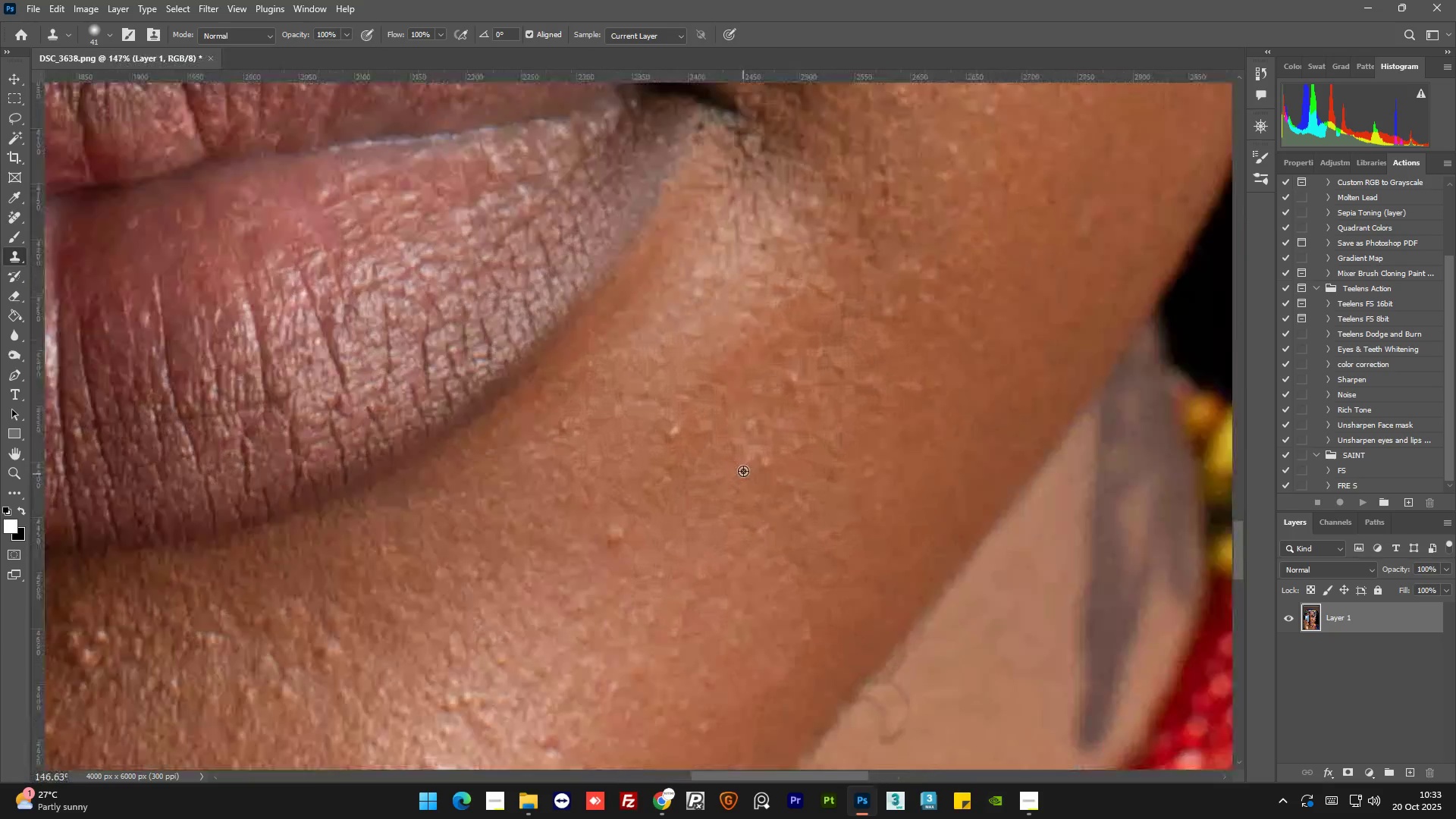 
key(Alt+AltLeft)
 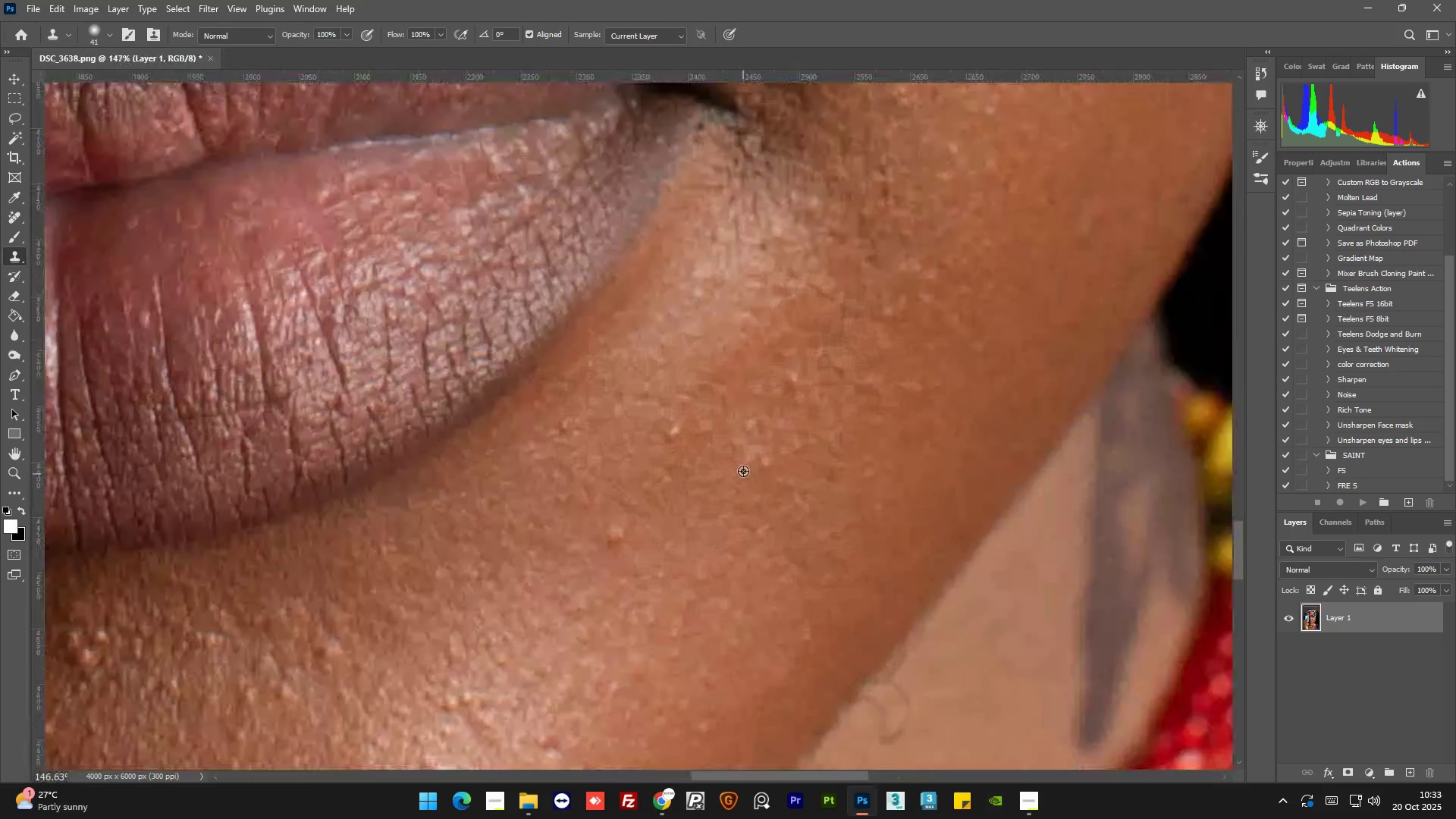 
key(Alt+AltLeft)
 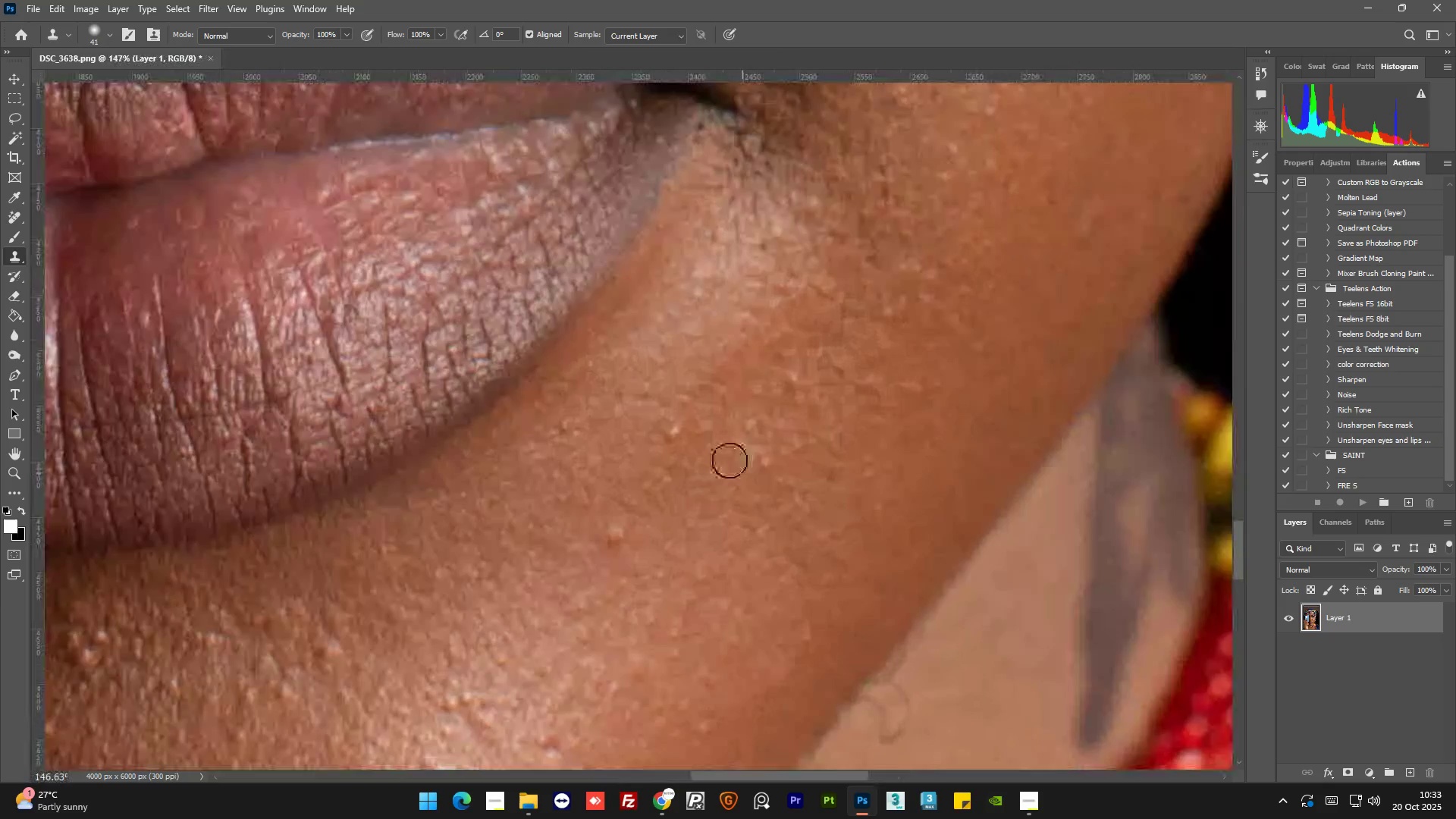 
key(Alt+AltLeft)
 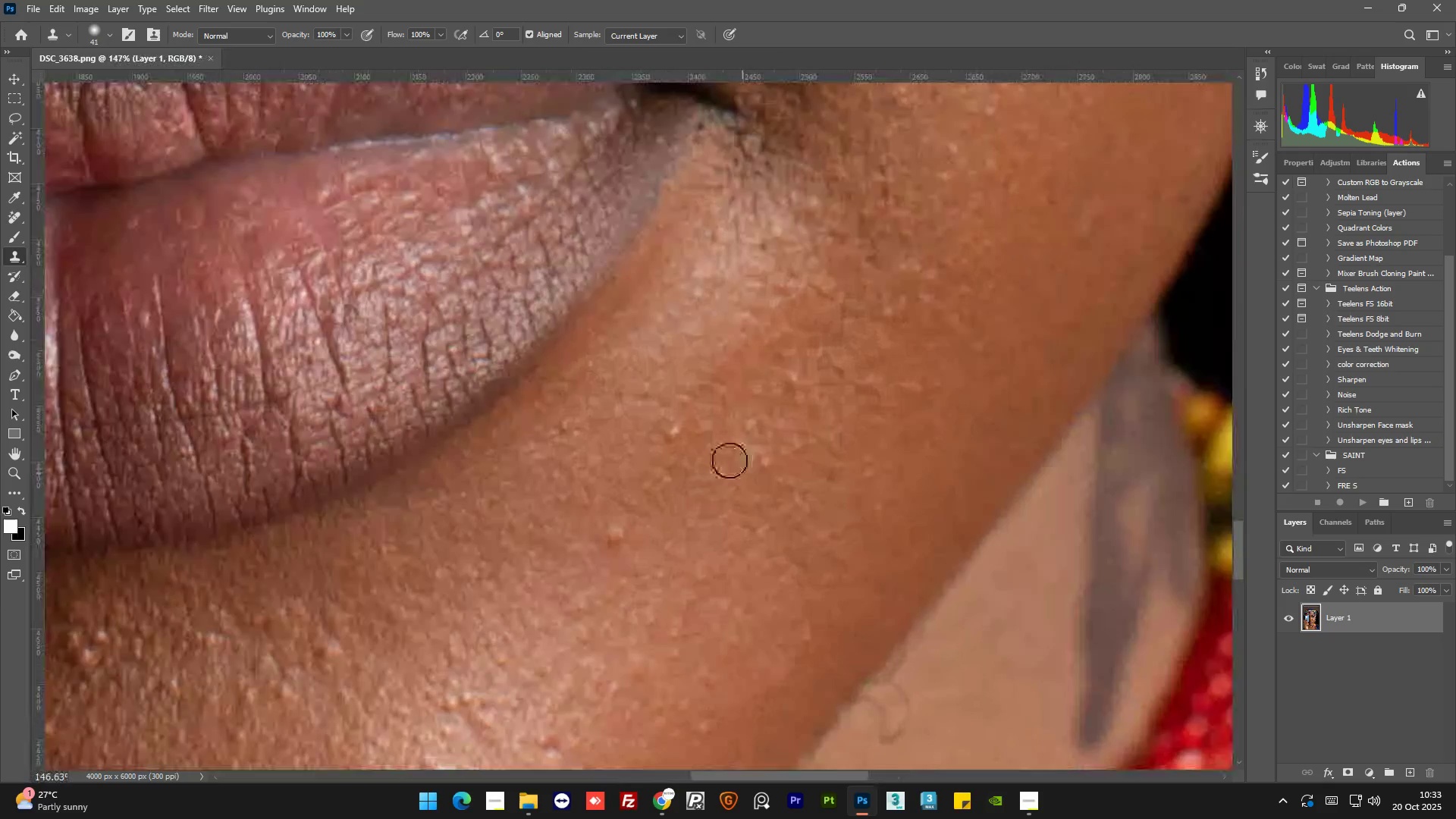 
key(Alt+AltLeft)
 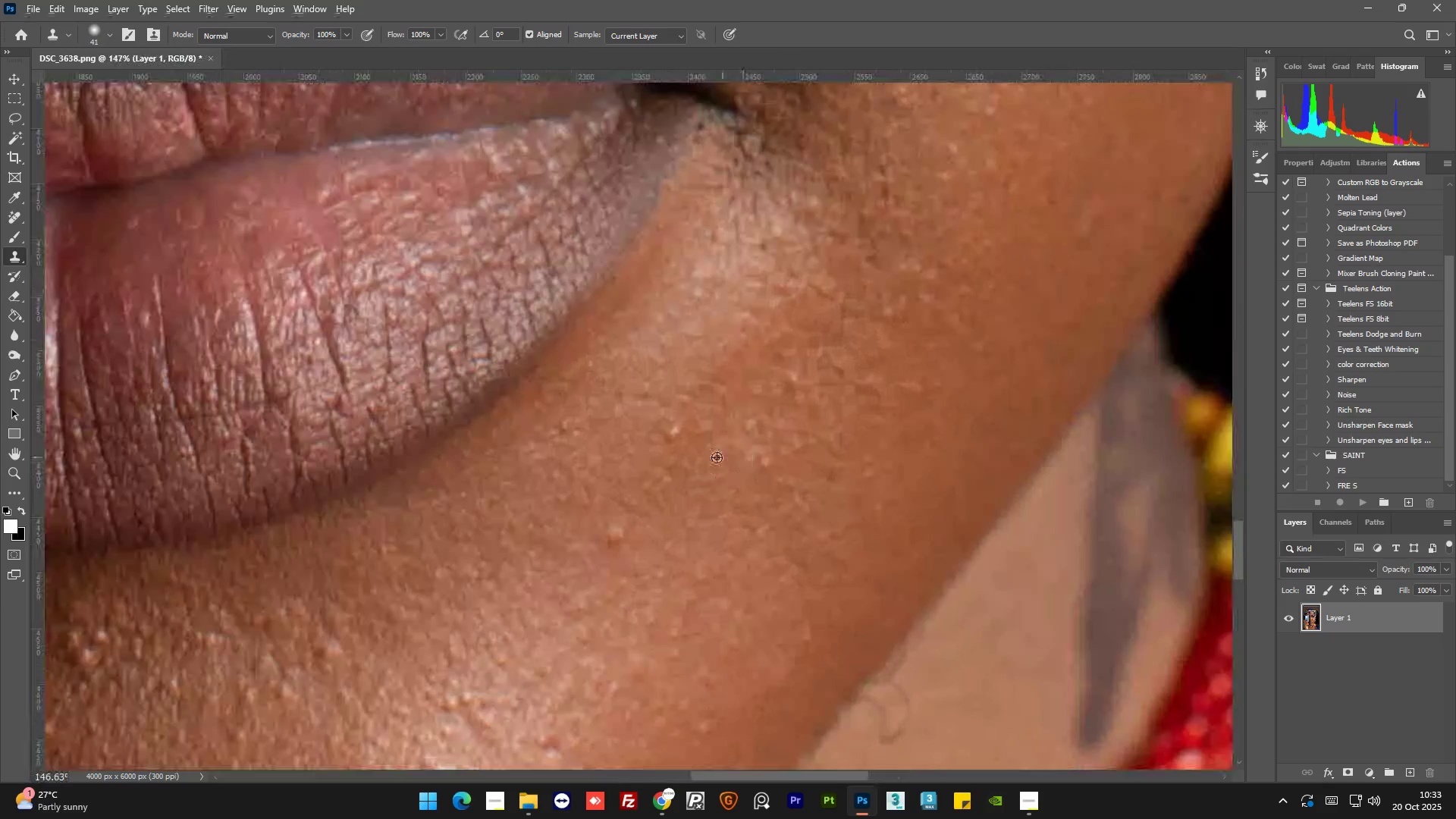 
hold_key(key=AltLeft, duration=0.31)
 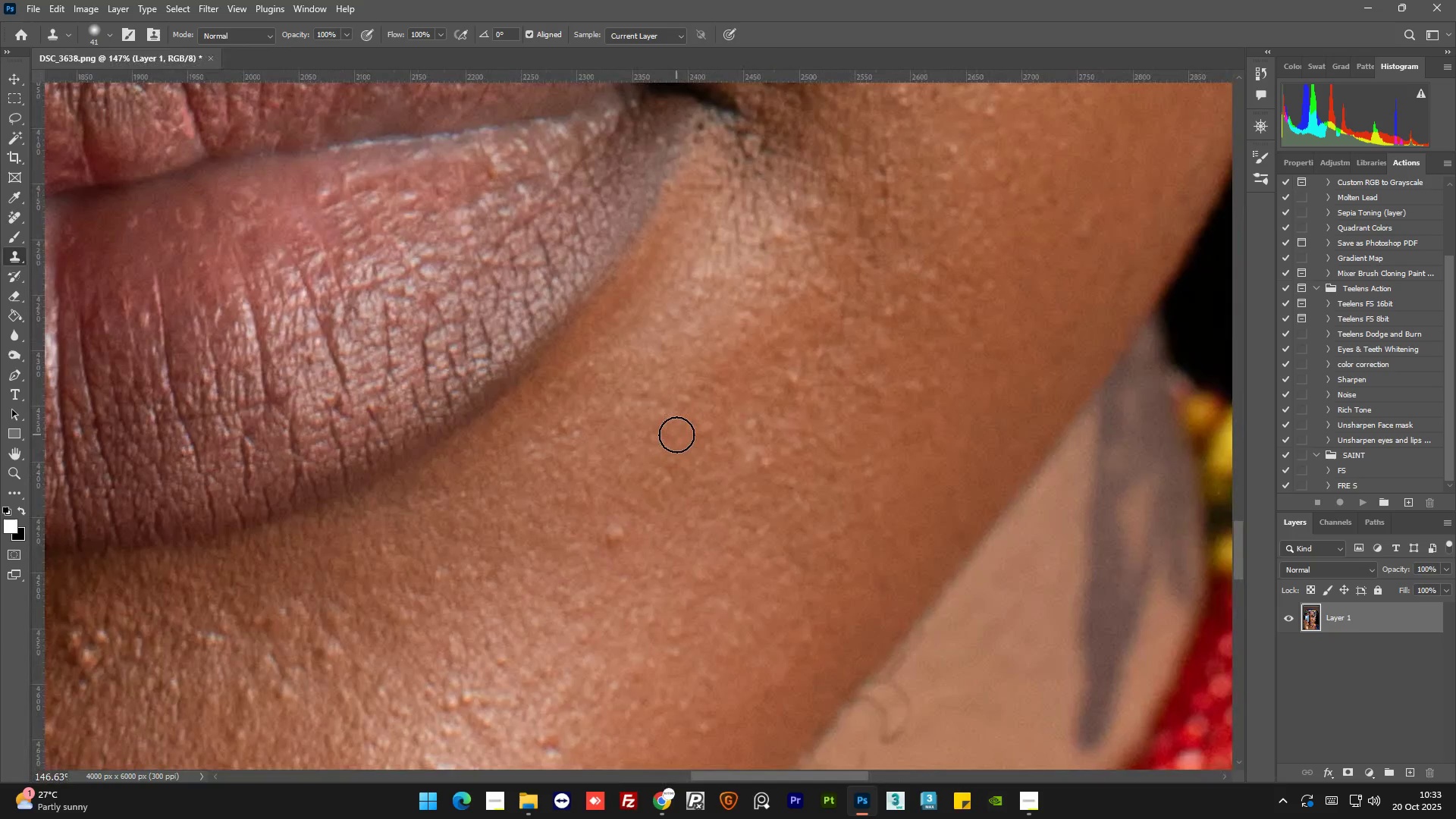 
left_click([676, 435])
 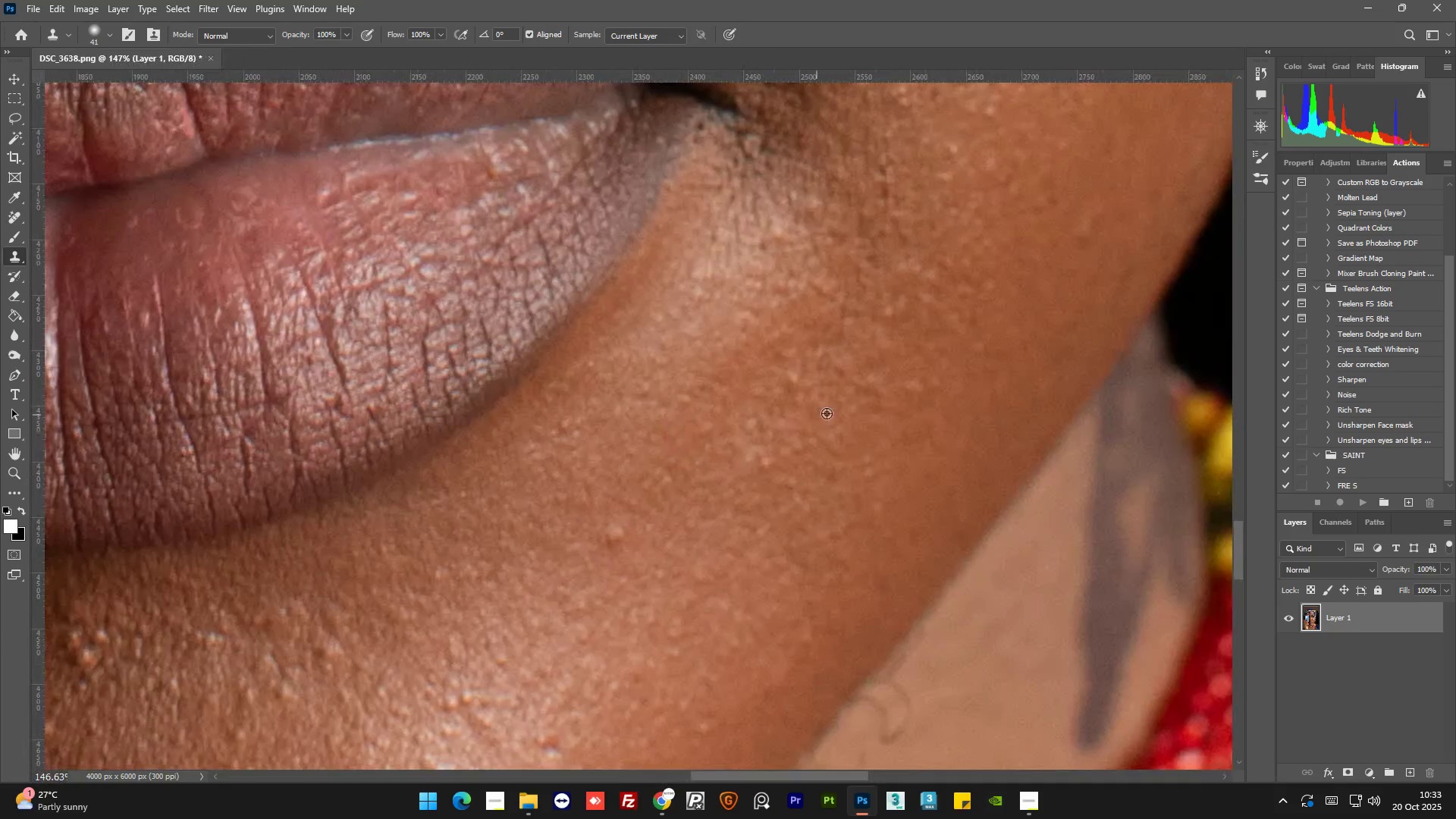 
hold_key(key=AltLeft, duration=0.41)
double_click([830, 410])
 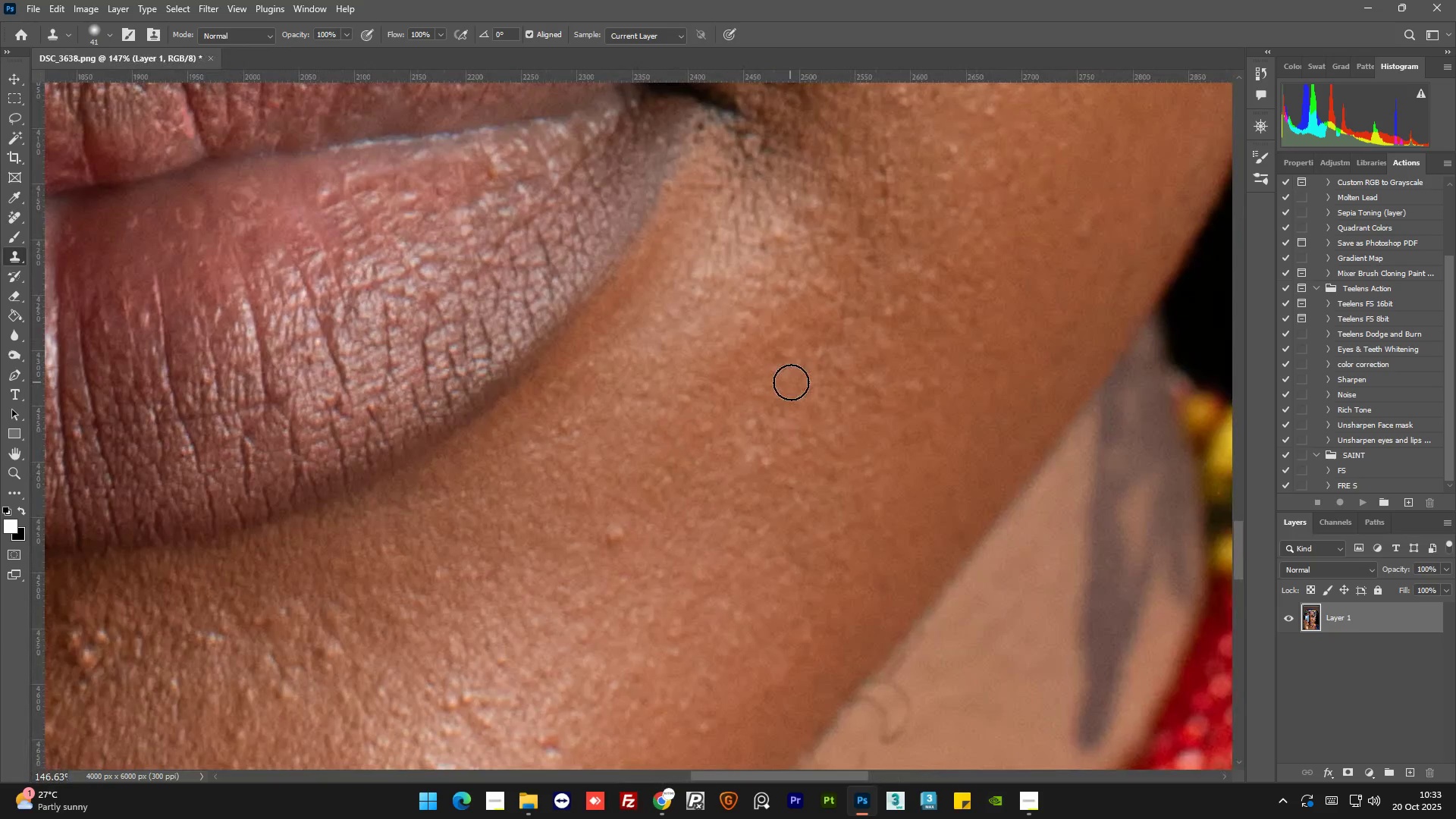 
left_click([791, 382])
 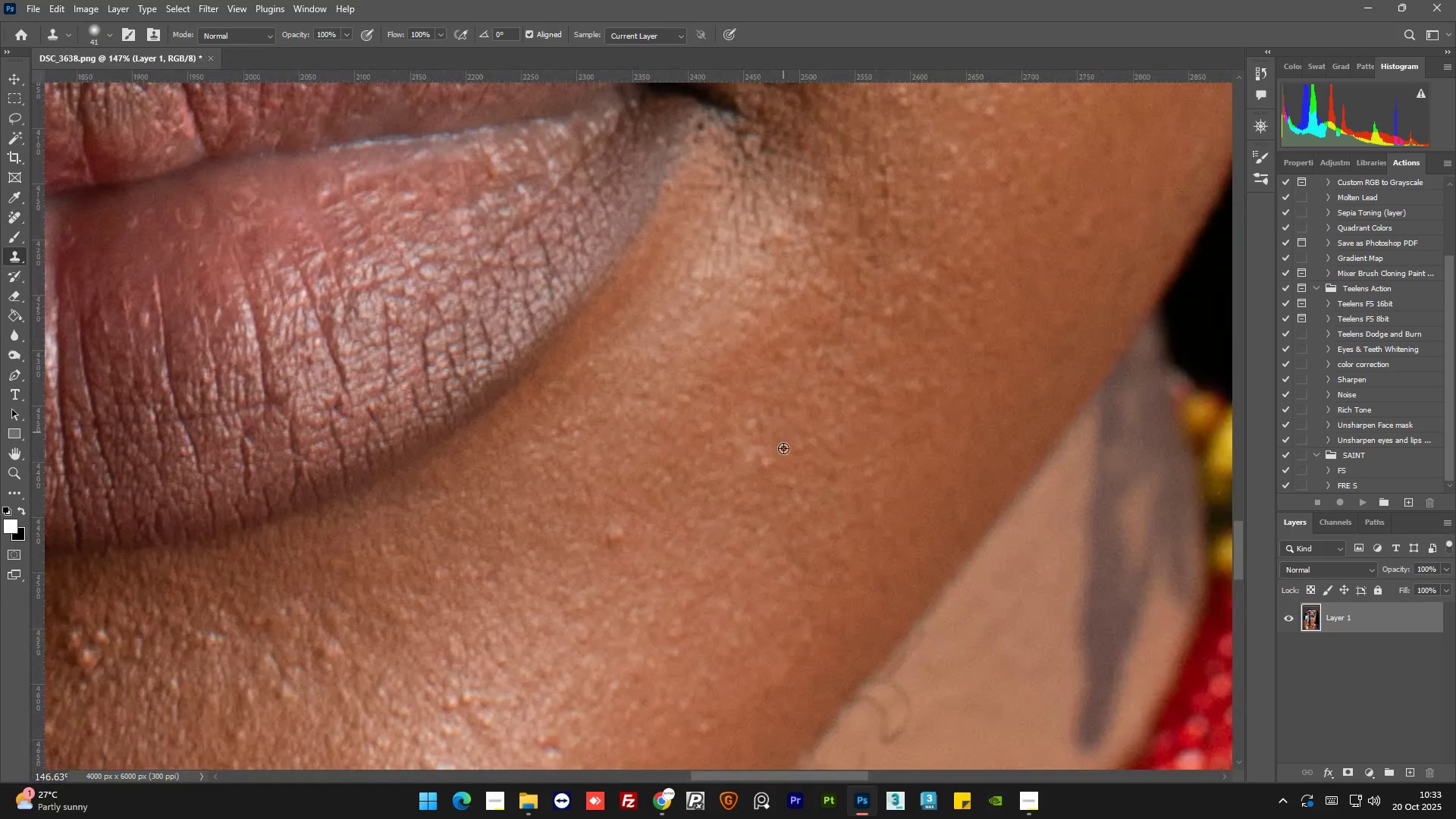 
key(Alt+AltLeft)
 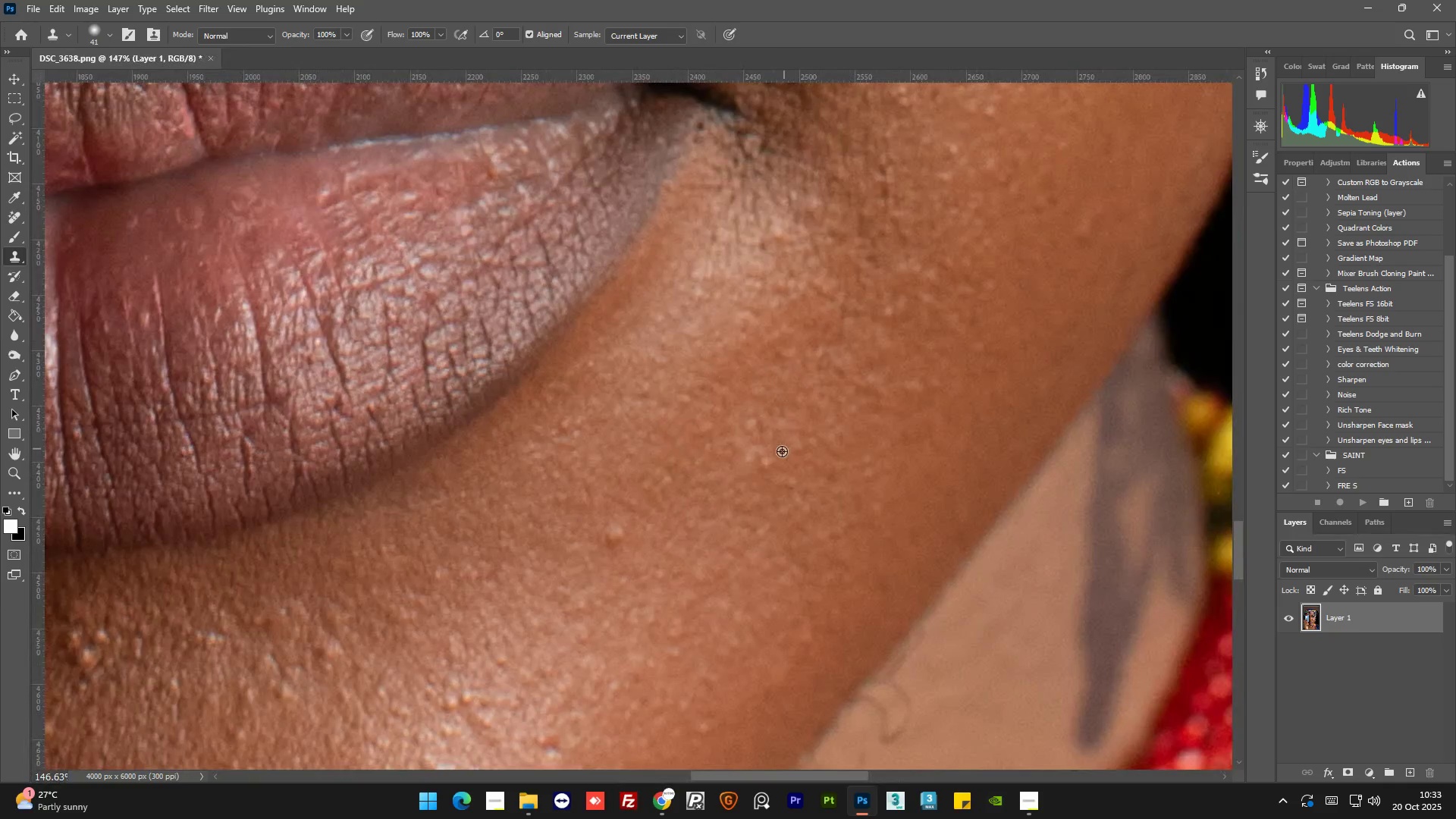 
double_click([784, 448])
 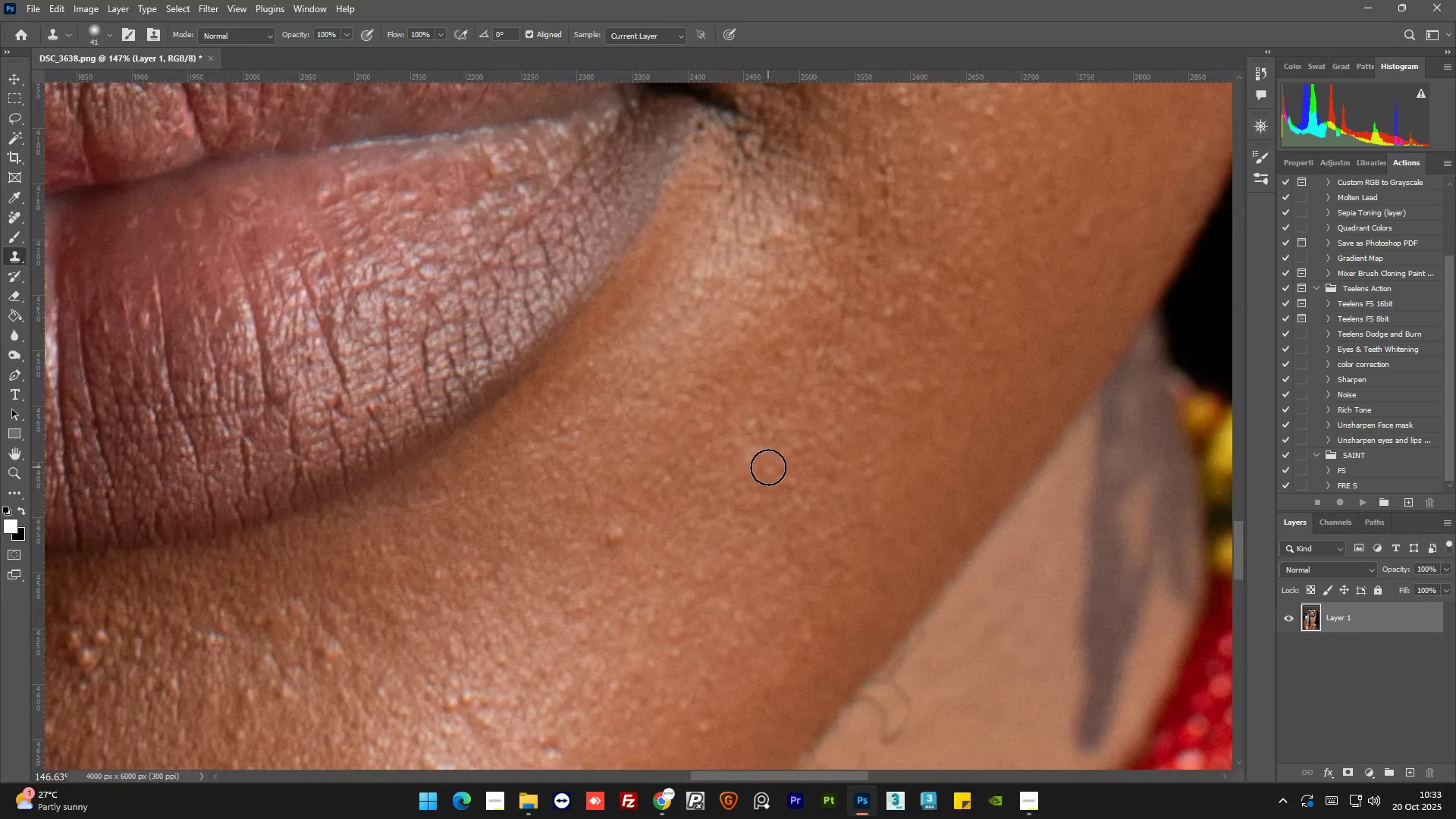 
triple_click([768, 467])
 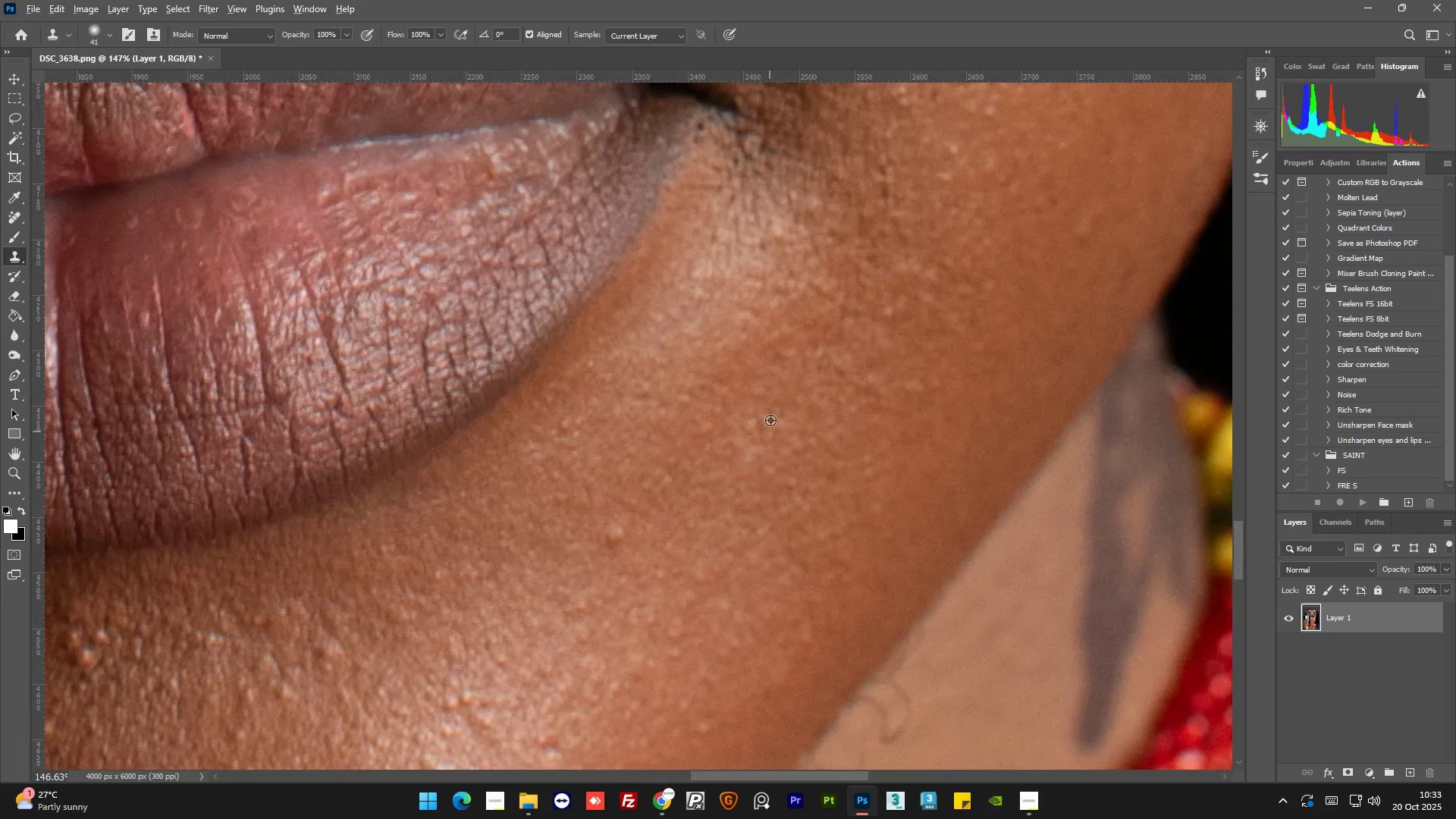 
hold_key(key=AltLeft, duration=0.7)
scroll: coordinate [695, 479], scroll_direction: up, amount: 1.0
 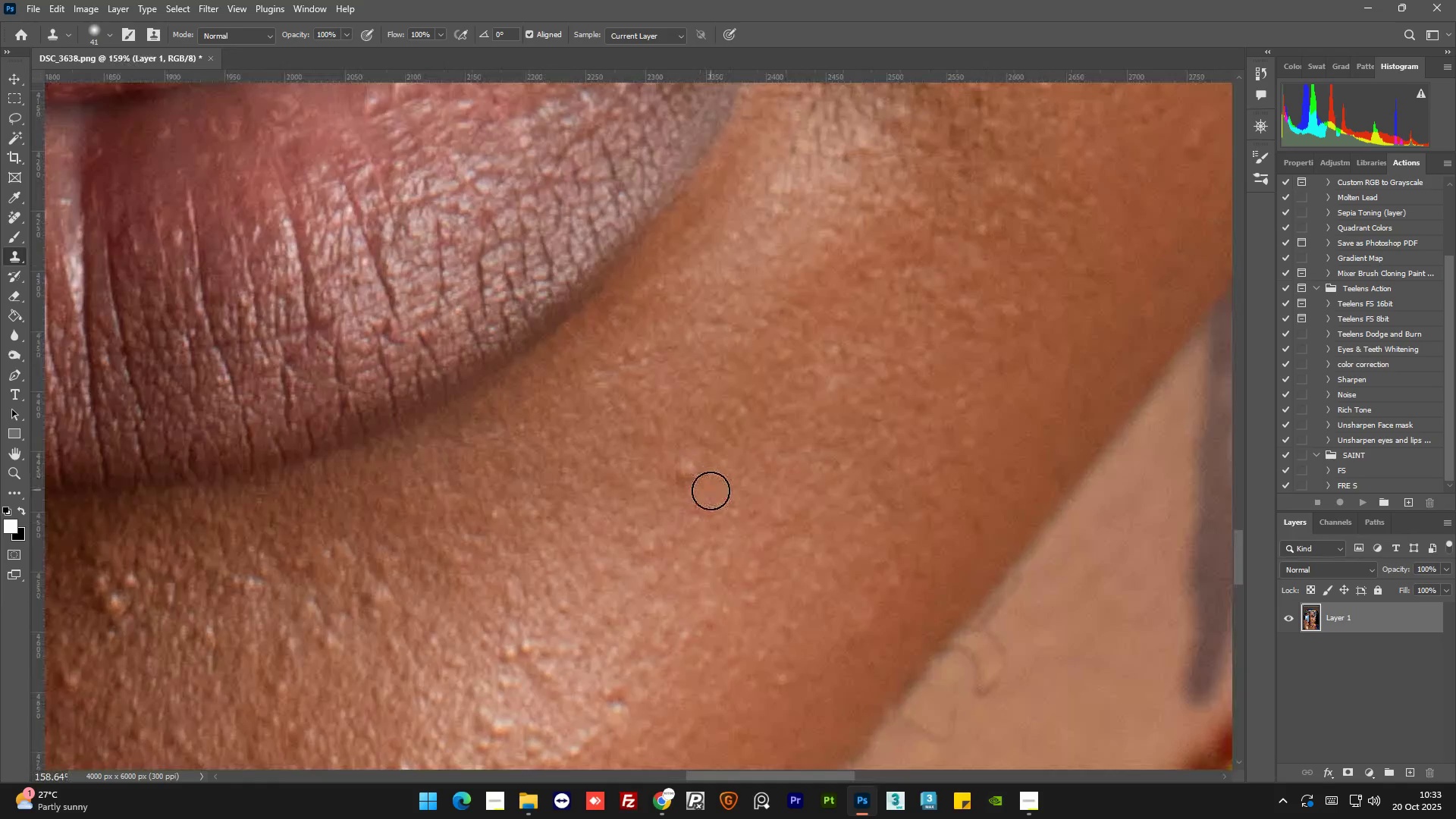 
key(Alt+AltLeft)
 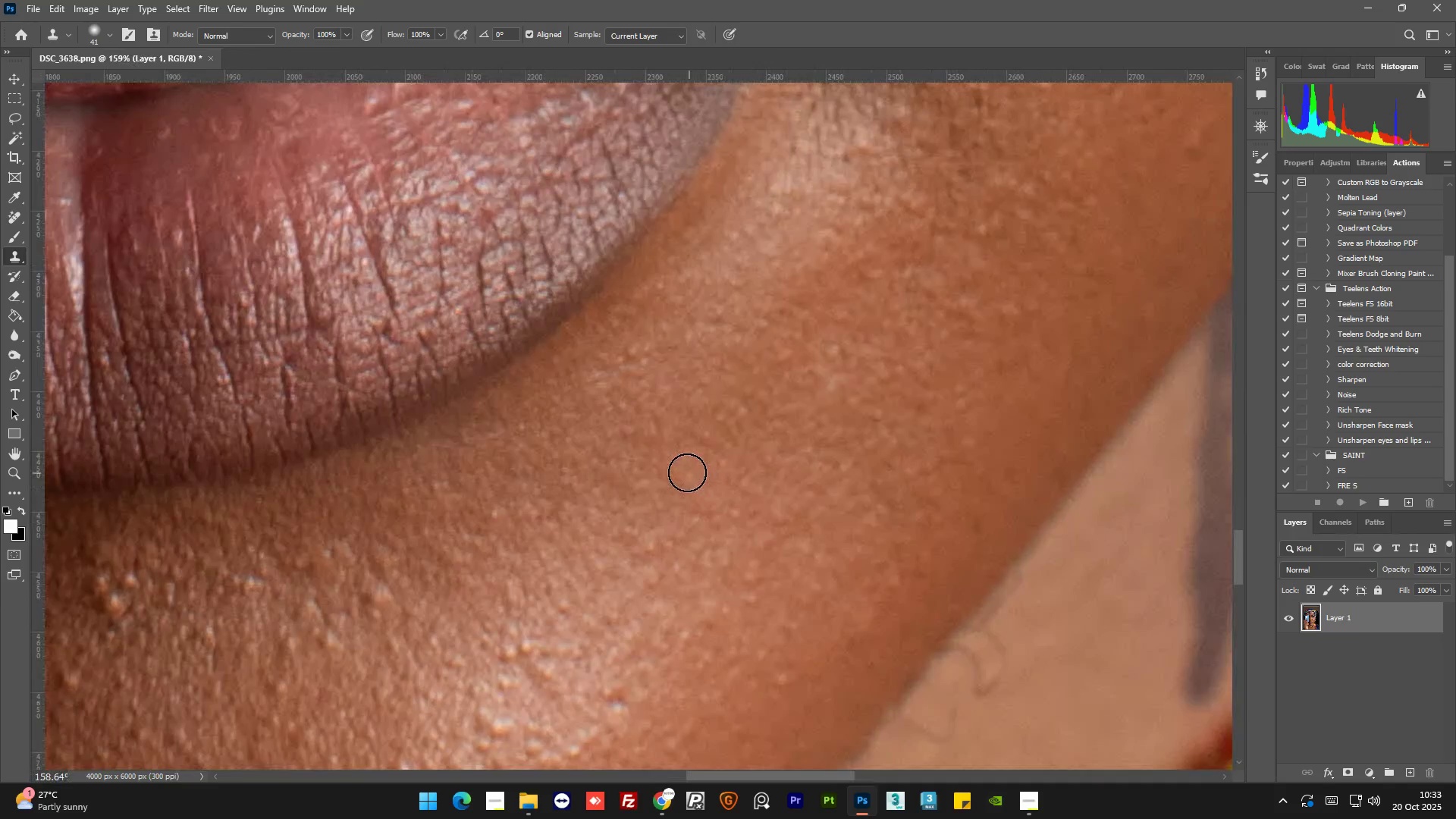 
left_click([686, 472])
 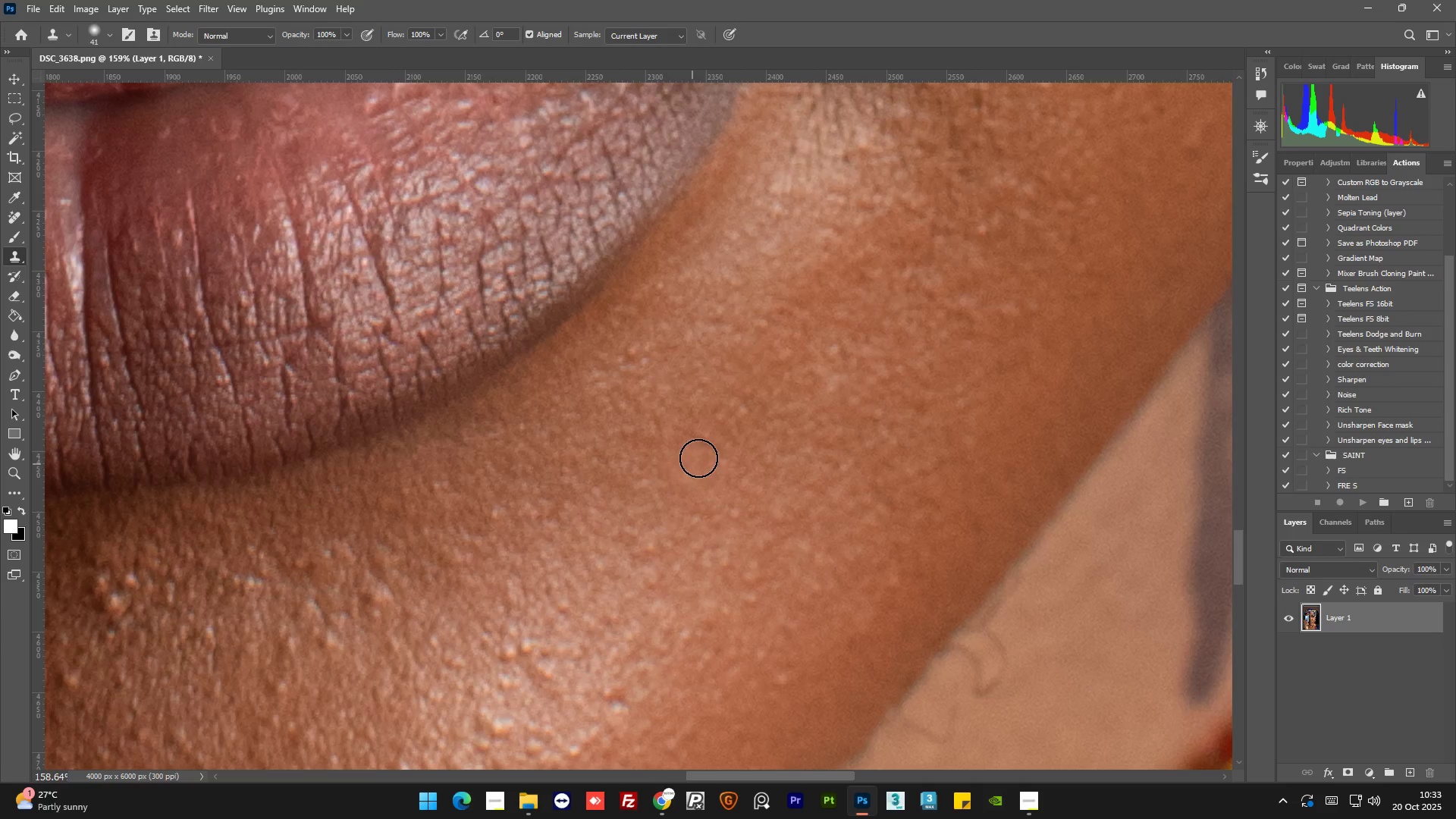 
hold_key(key=AltLeft, duration=0.8)
scroll: coordinate [715, 391], scroll_direction: none, amount: 0.0
 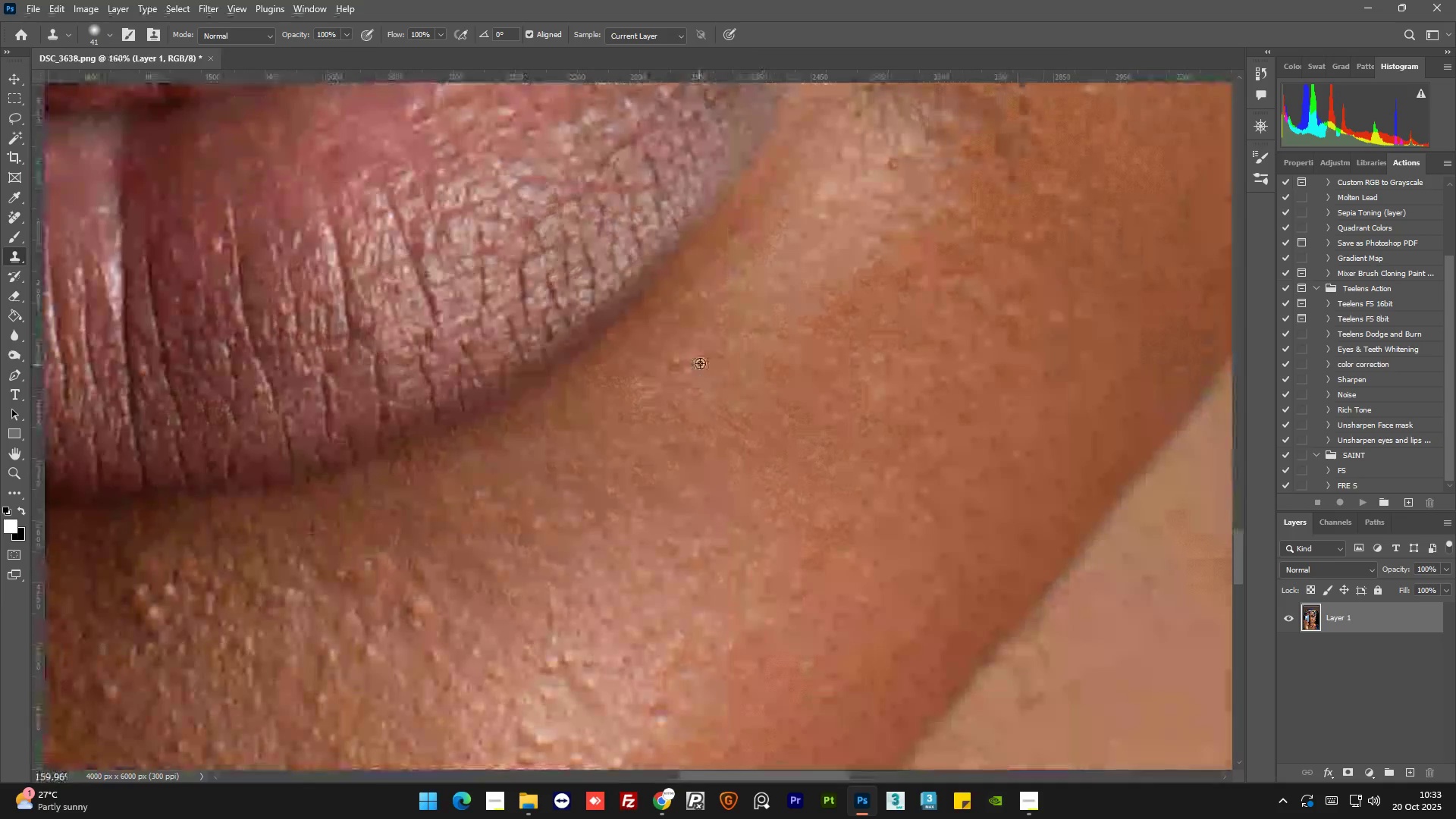 
key(Alt+AltLeft)
 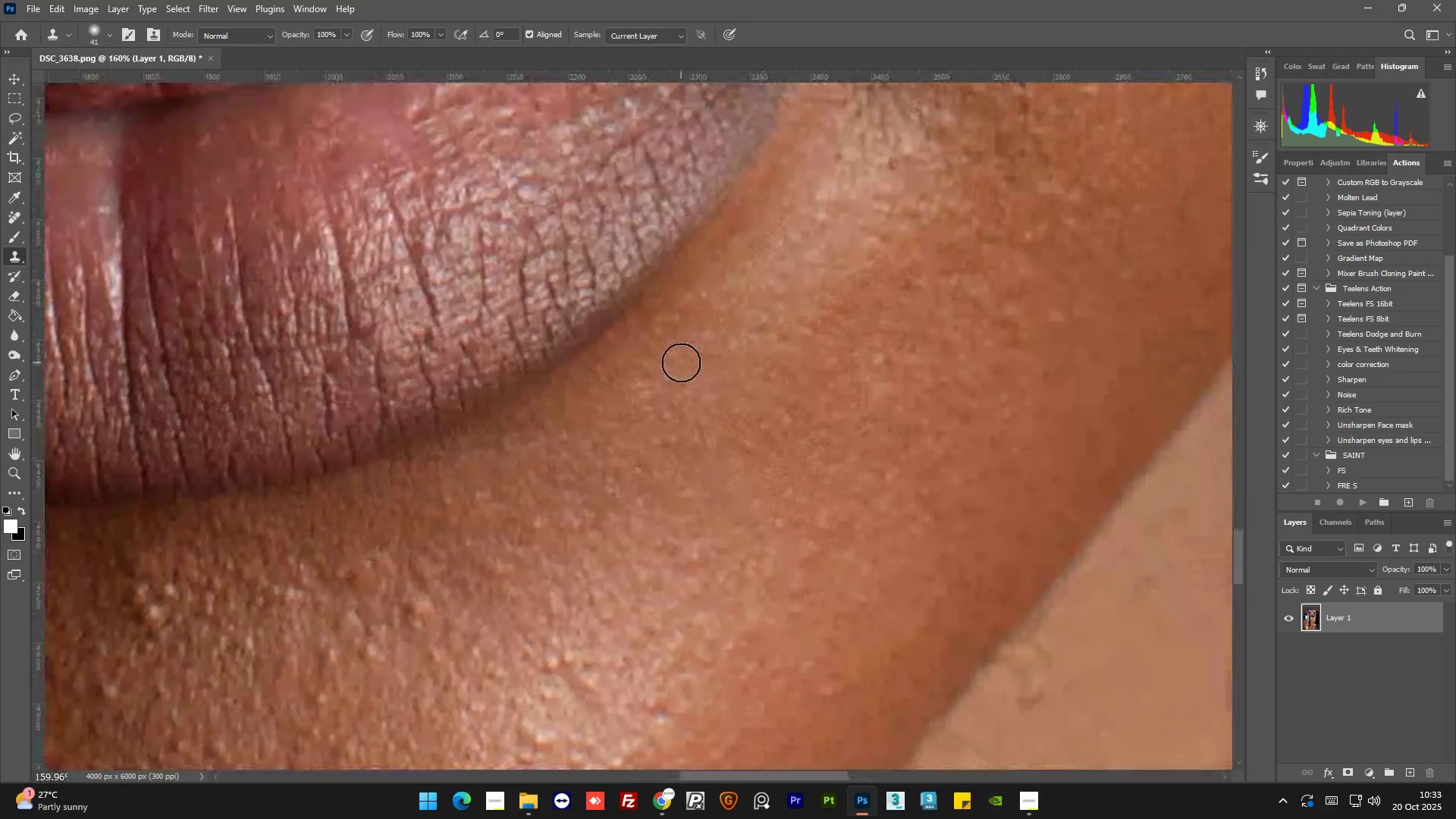 
left_click([679, 362])
 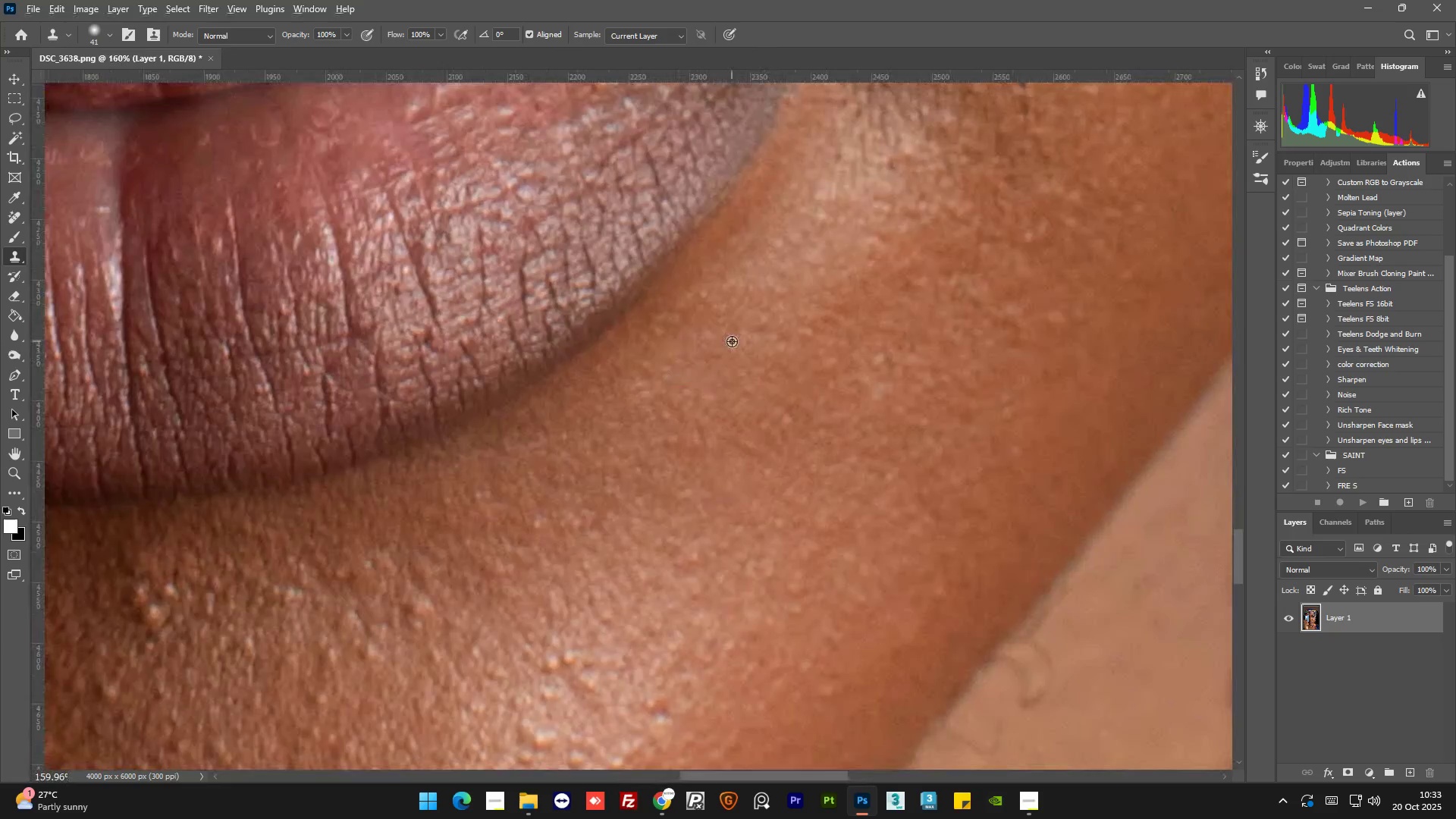 
hold_key(key=AltLeft, duration=1.19)
scroll: coordinate [705, 473], scroll_direction: up, amount: 1.0
 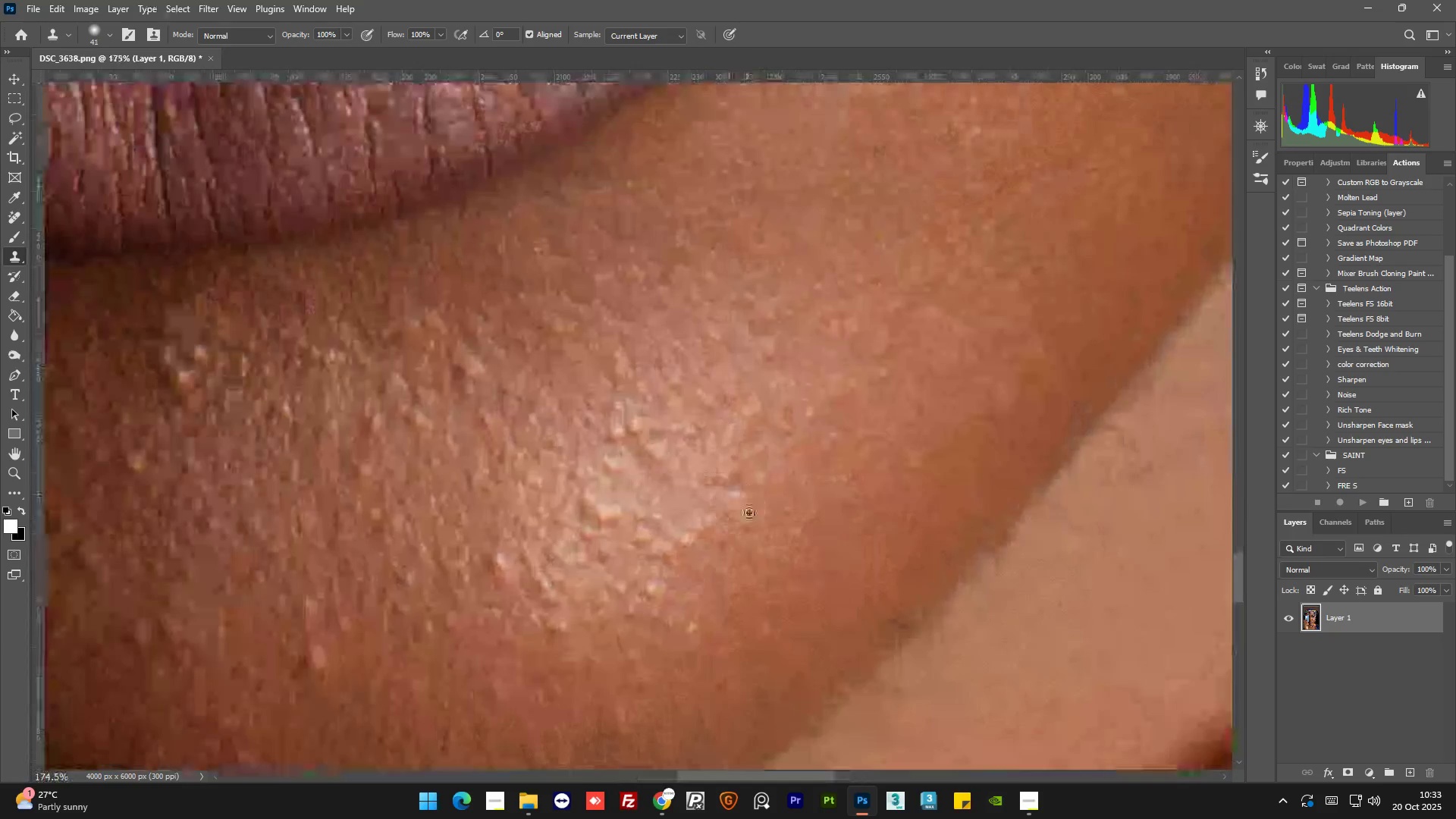 
hold_key(key=AltLeft, duration=1.19)
left_click([757, 507])
 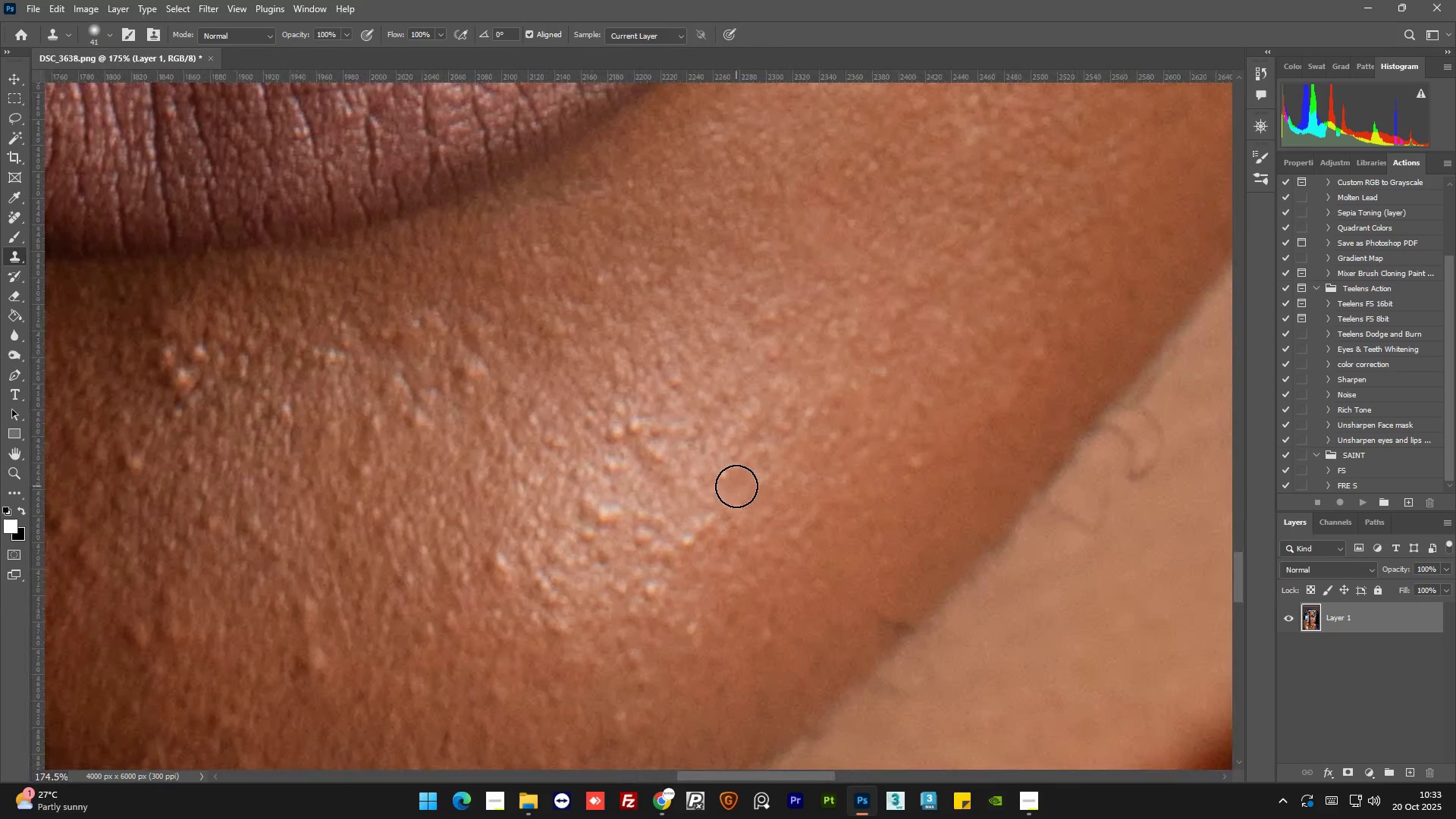 
left_click([735, 486])
 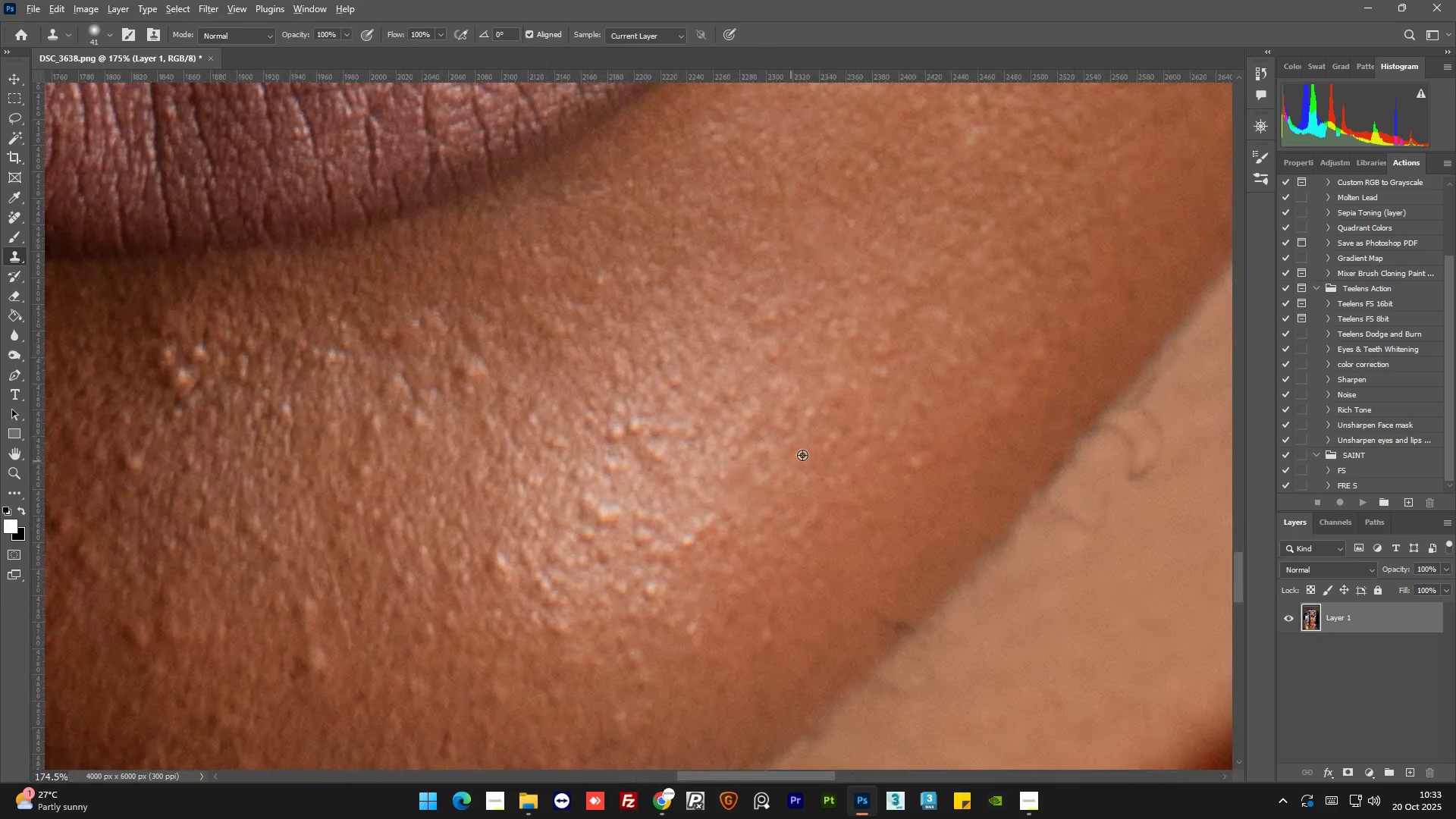 
hold_key(key=AltLeft, duration=0.61)
scroll: coordinate [847, 471], scroll_direction: none, amount: 0.0
 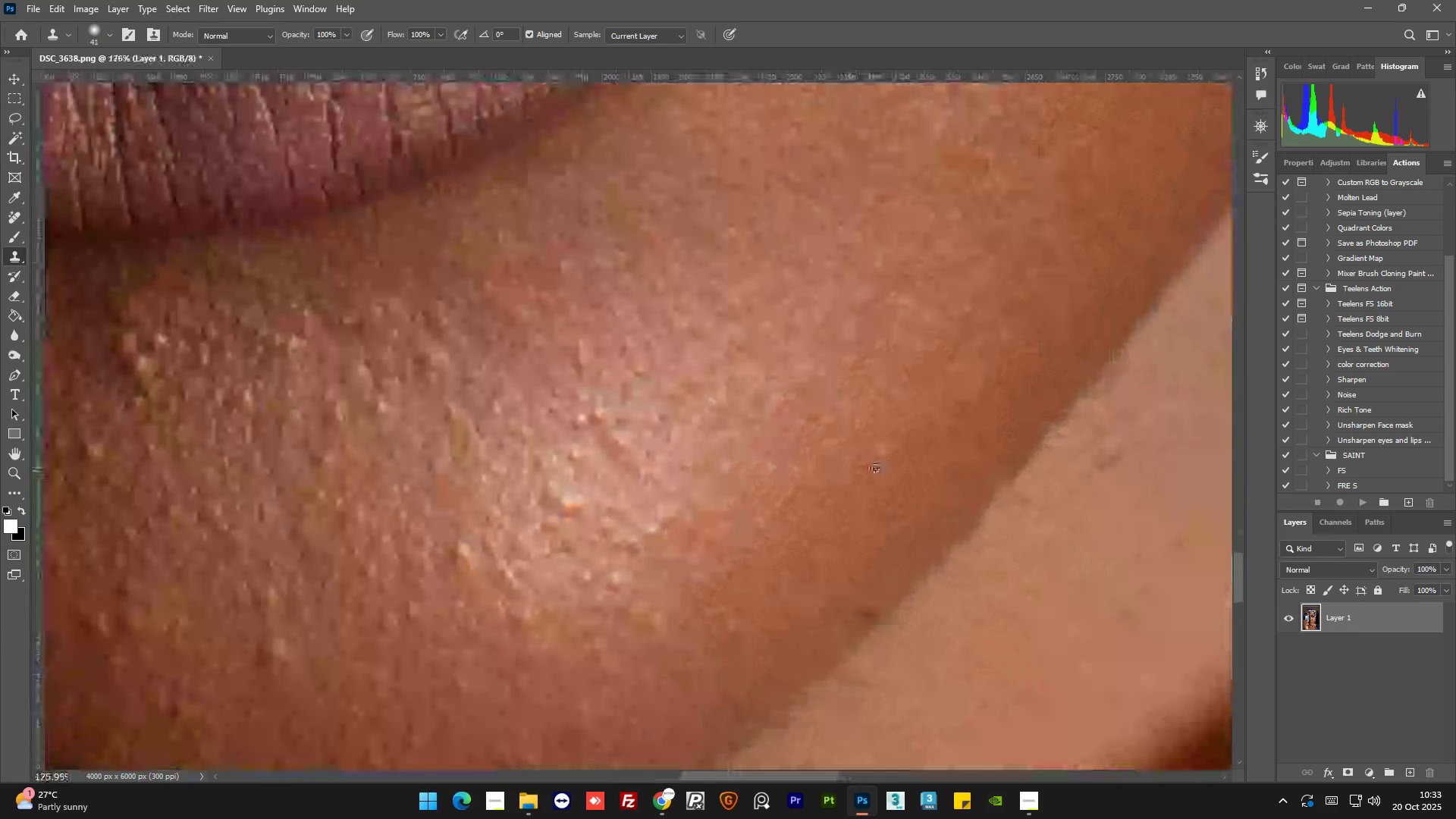 
key(Alt+AltLeft)
 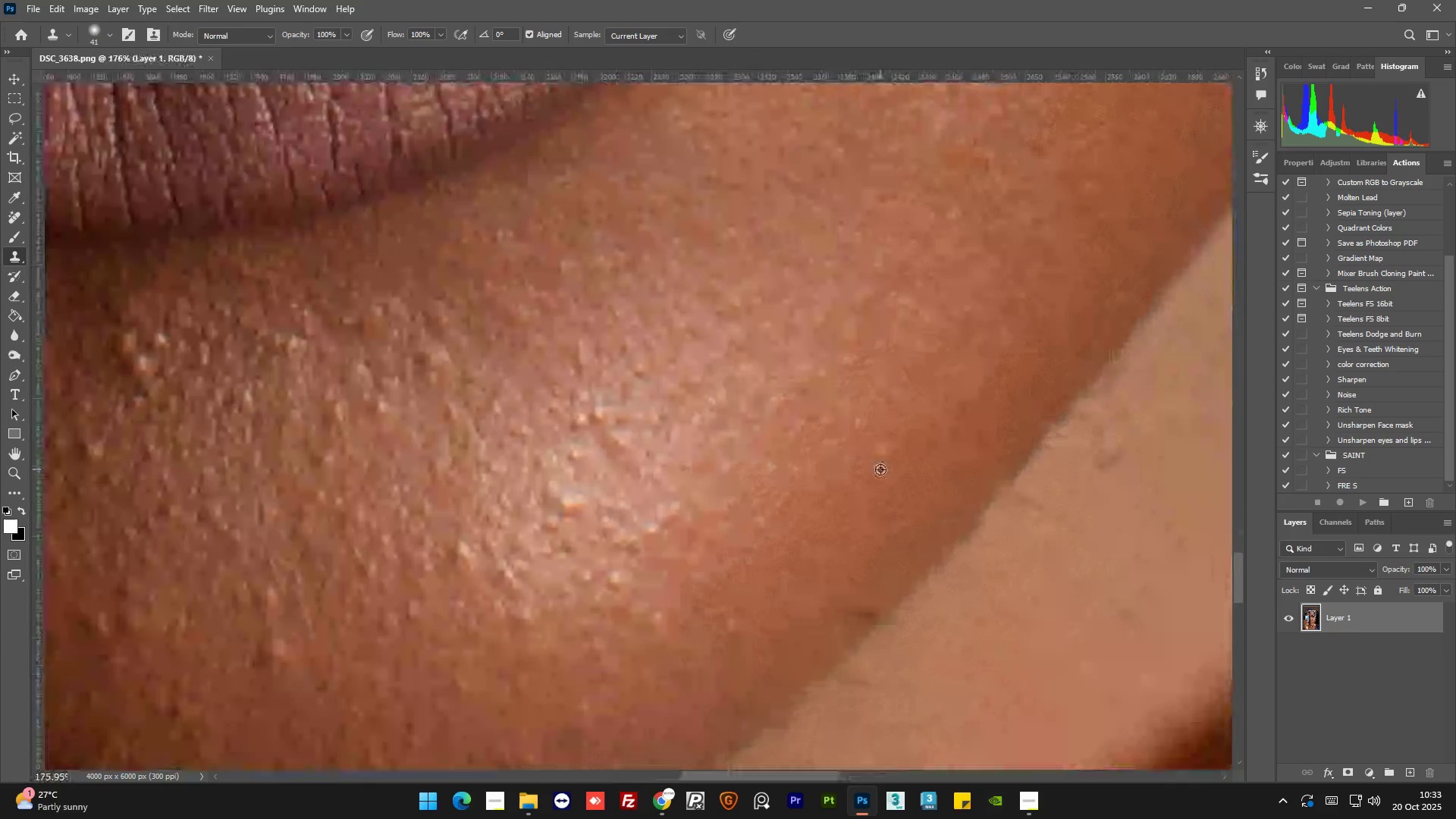 
left_click([880, 469])
 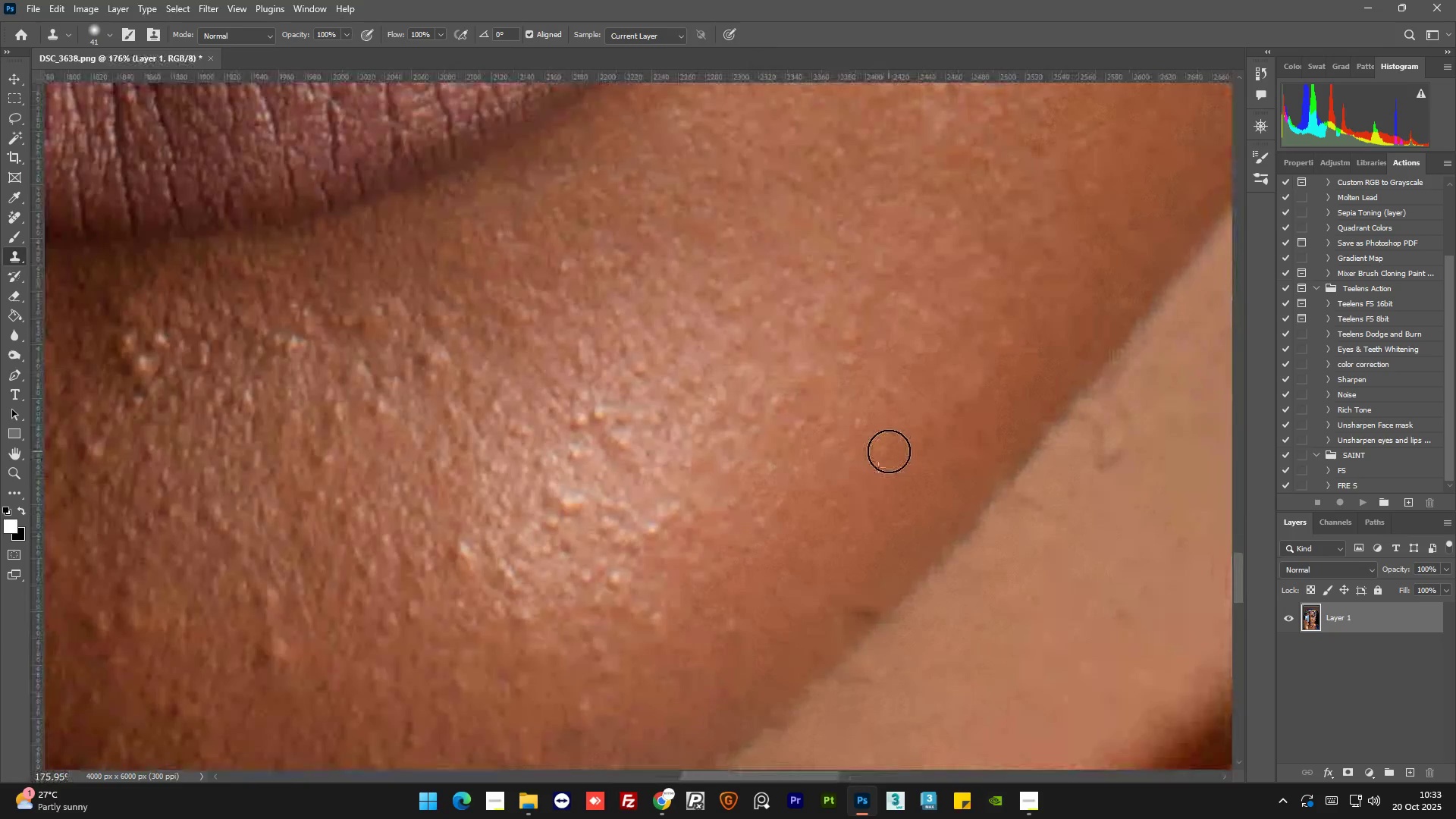 
double_click([889, 451])
 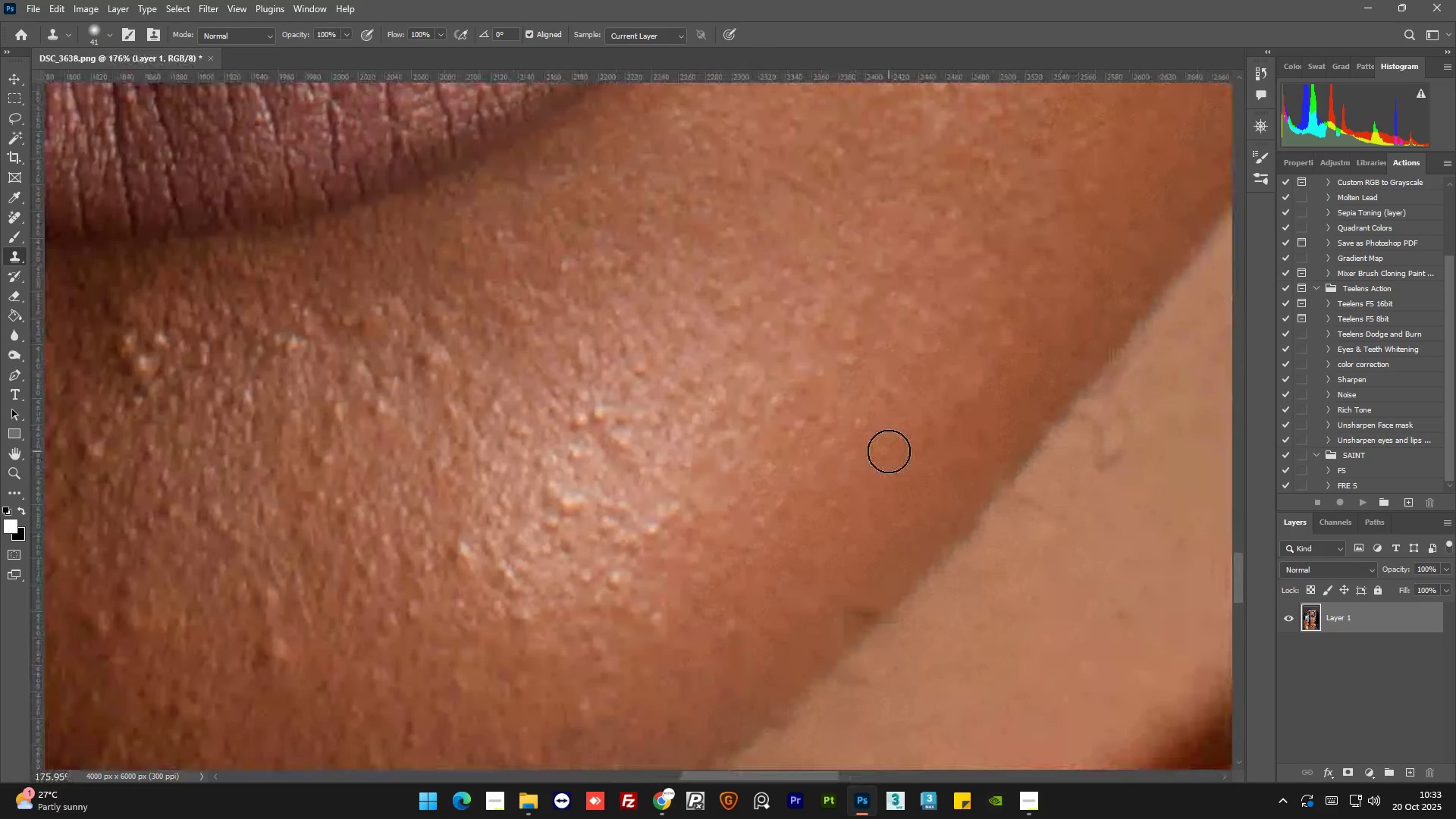 
hold_key(key=AltLeft, duration=1.27)
scroll: coordinate [705, 441], scroll_direction: down, amount: 2.0
 